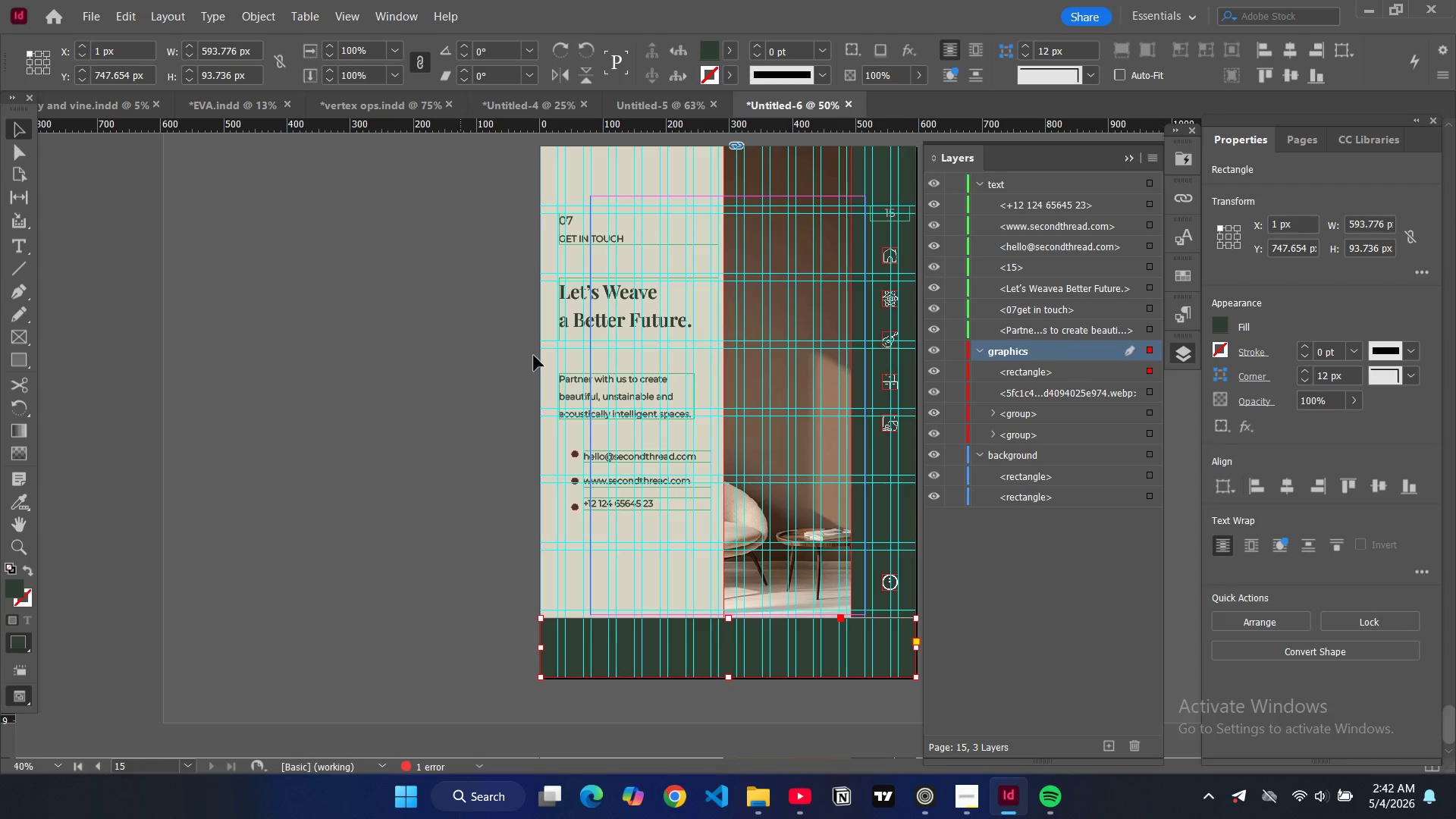 
scroll: coordinate [580, 309], scroll_direction: up, amount: 155.0
 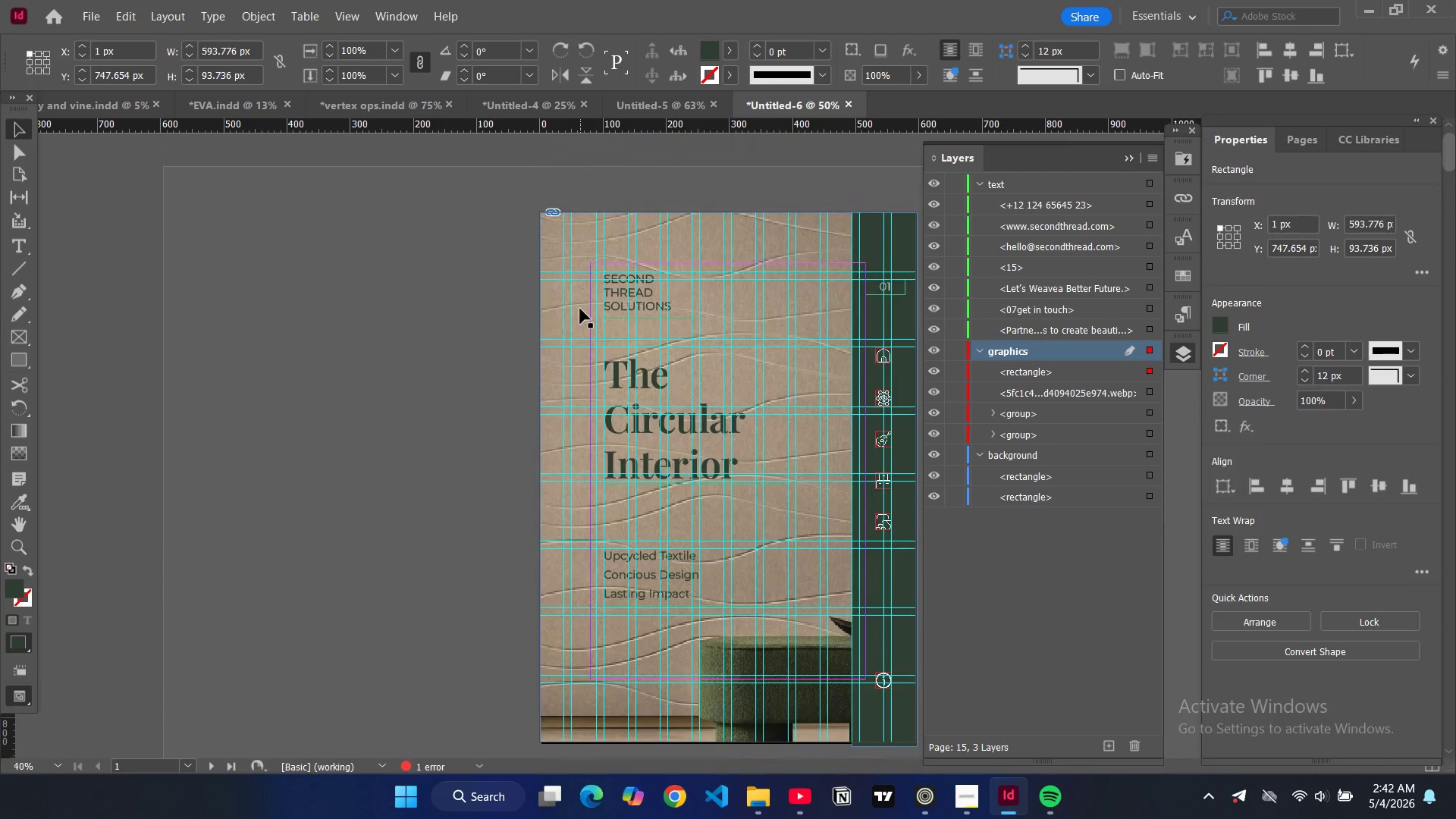 
left_click([617, 300])
 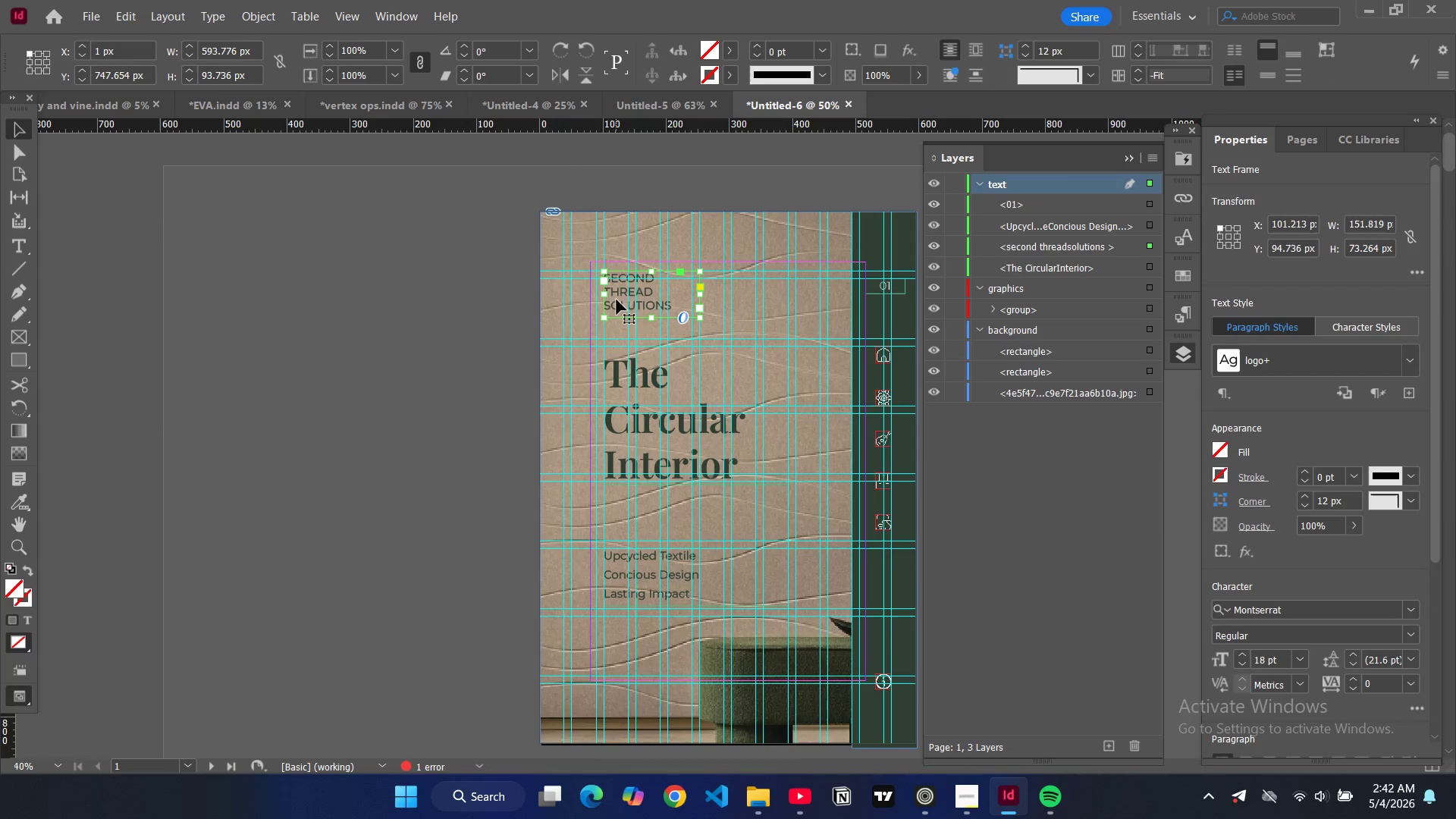 
key(Control+C)
 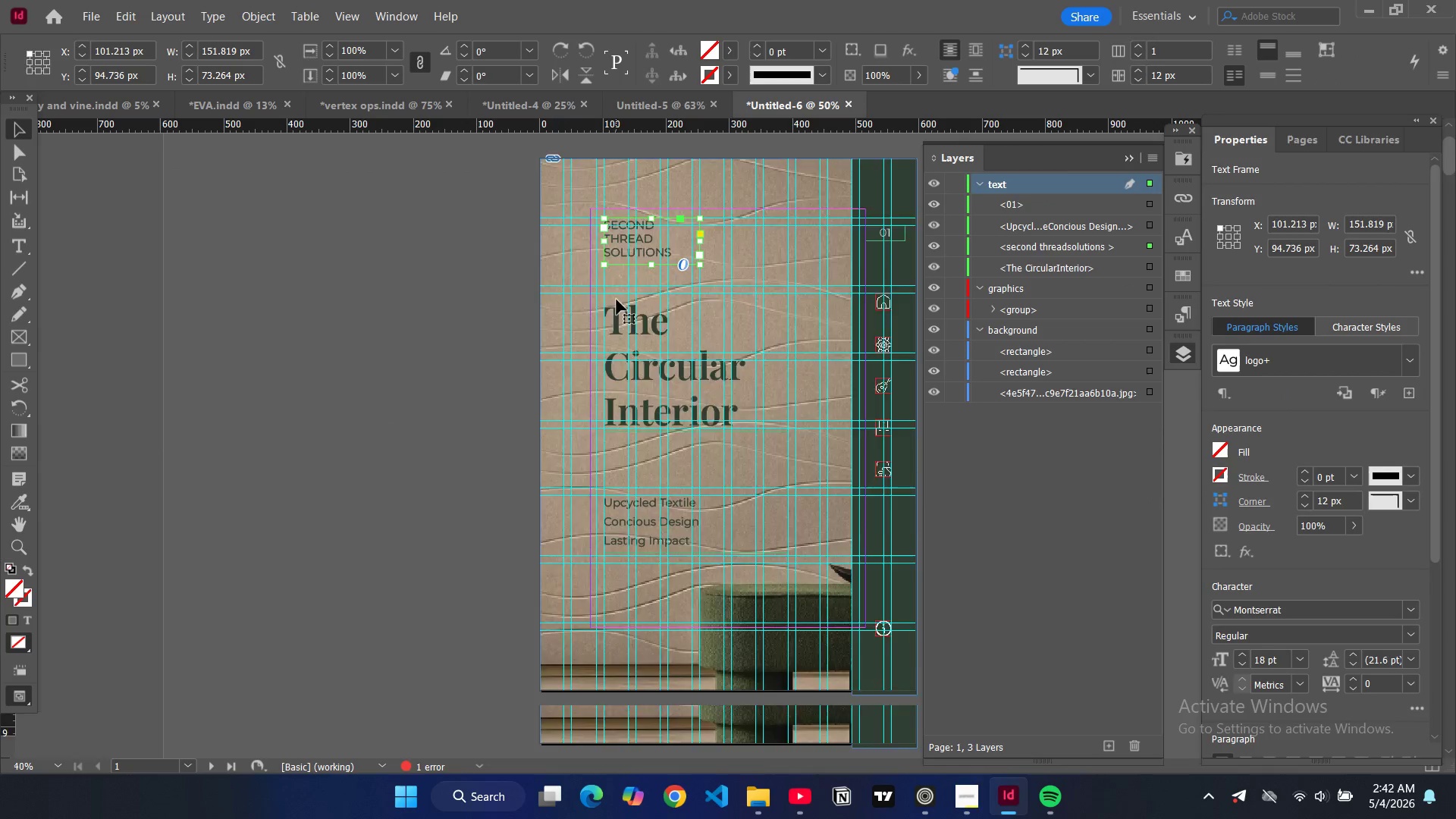 
scroll: coordinate [617, 304], scroll_direction: down, amount: 179.0
 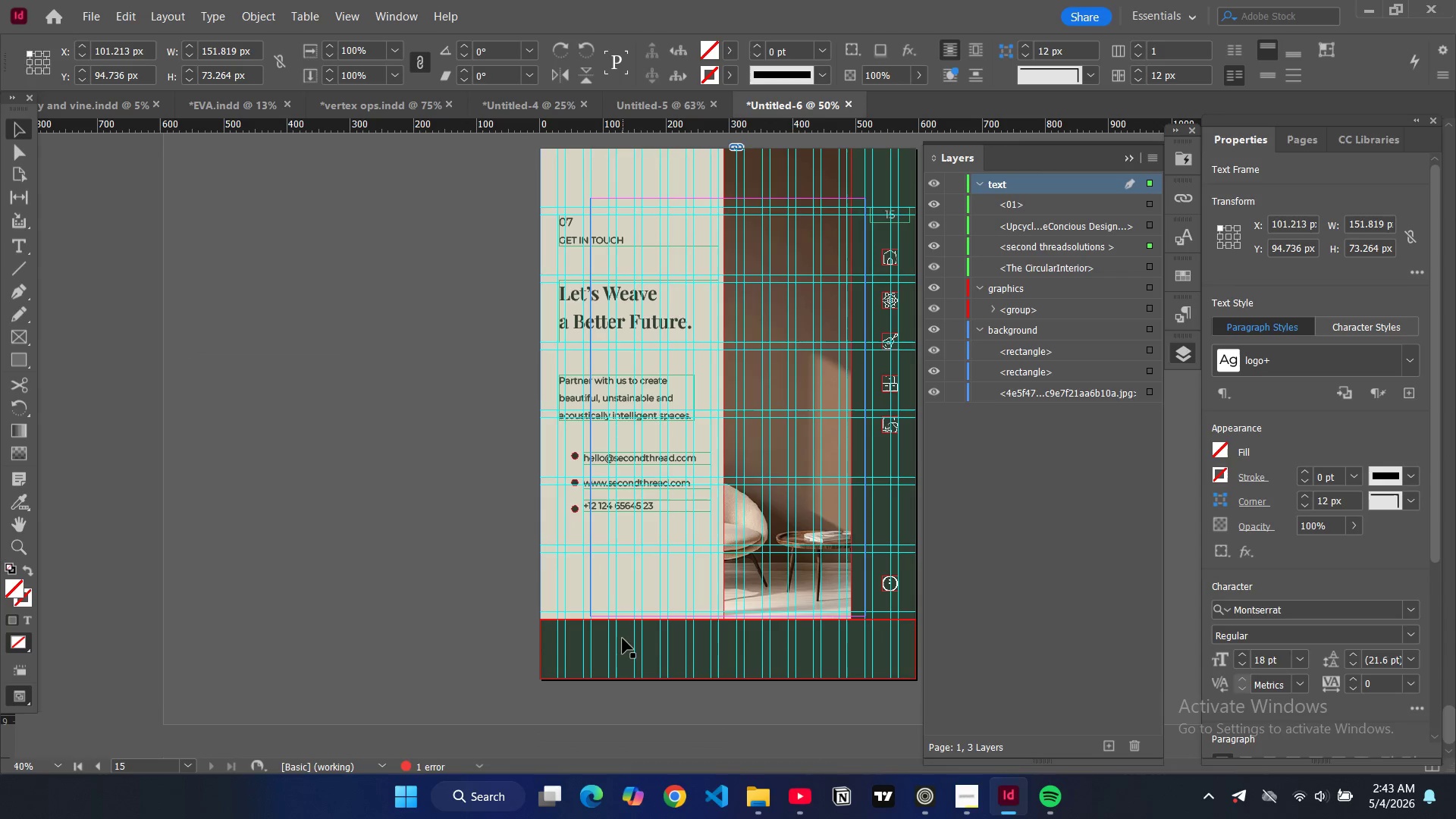 
left_click([623, 640])
 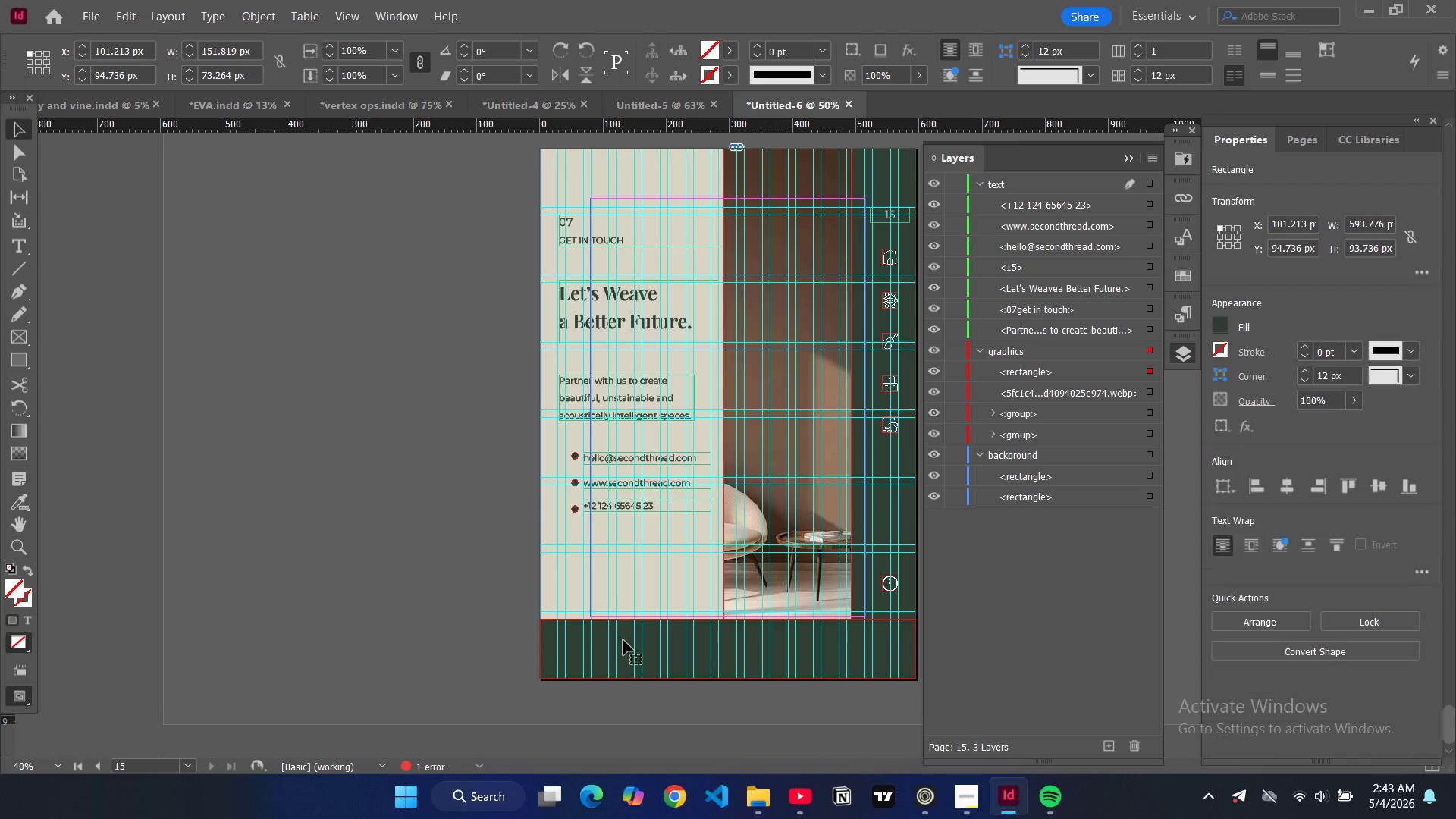 
key(Control+V)
 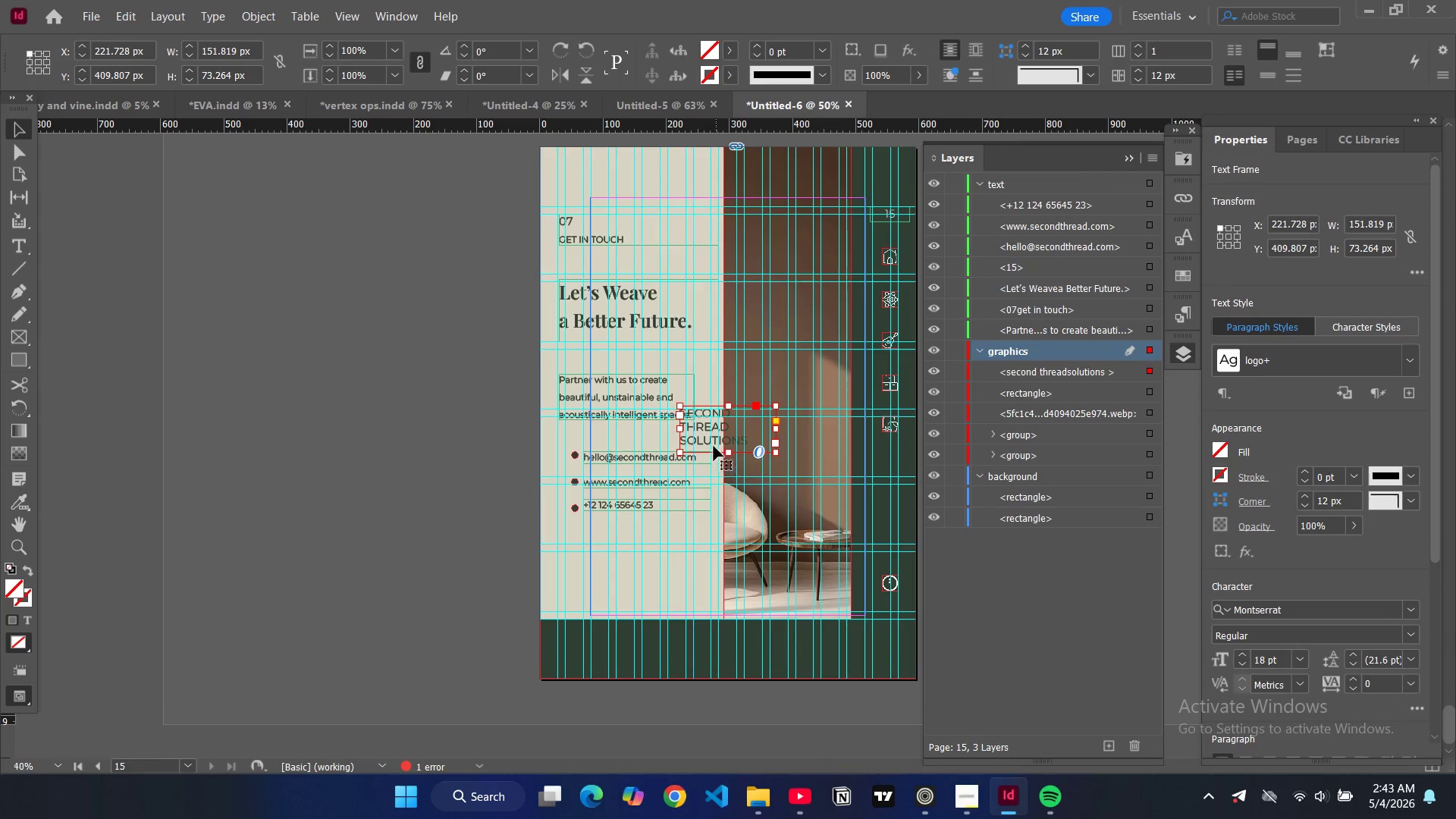 
left_click_drag(start_coordinate=[708, 430], to_coordinate=[586, 652])
 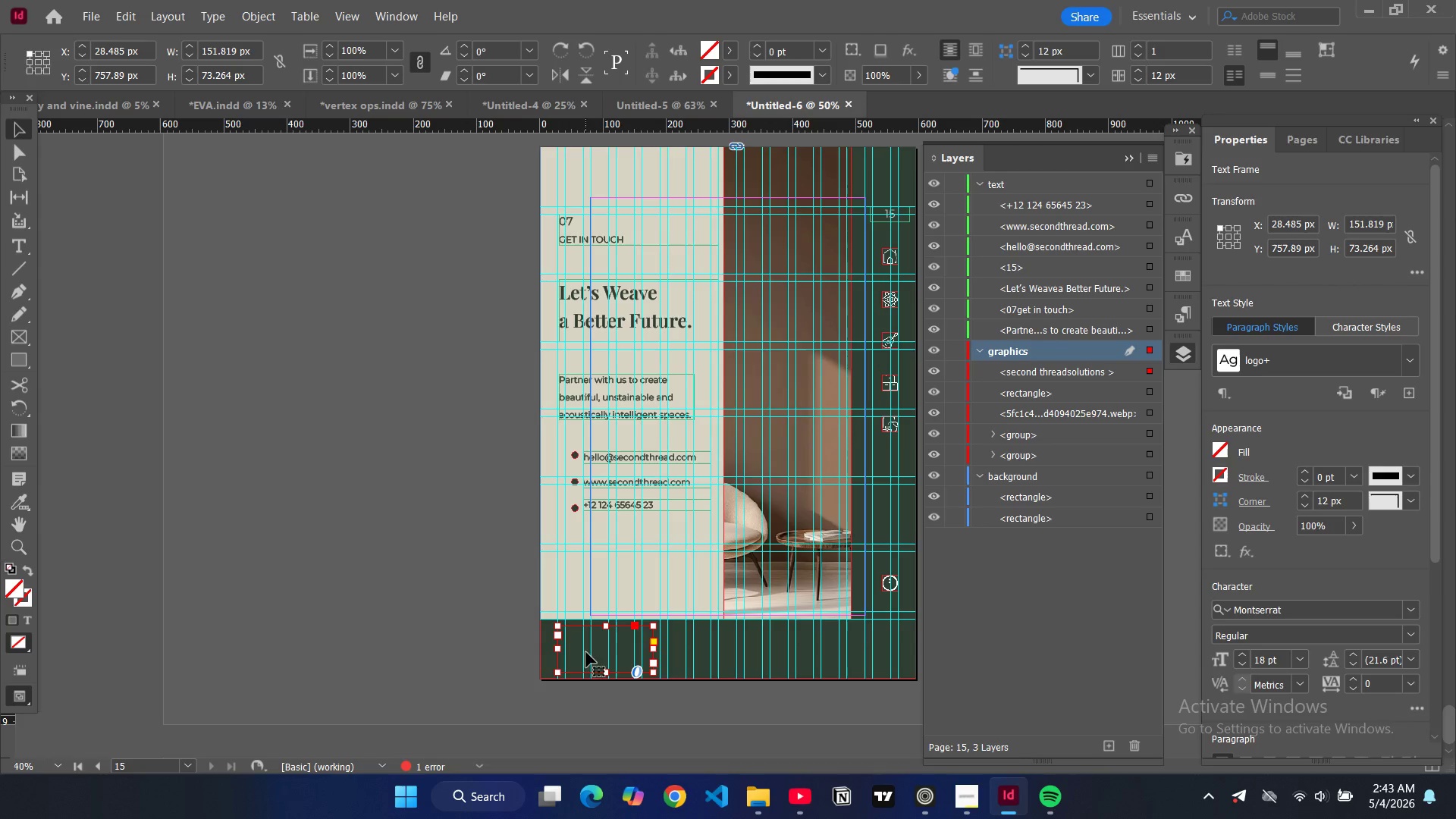 
double_click([586, 652])
 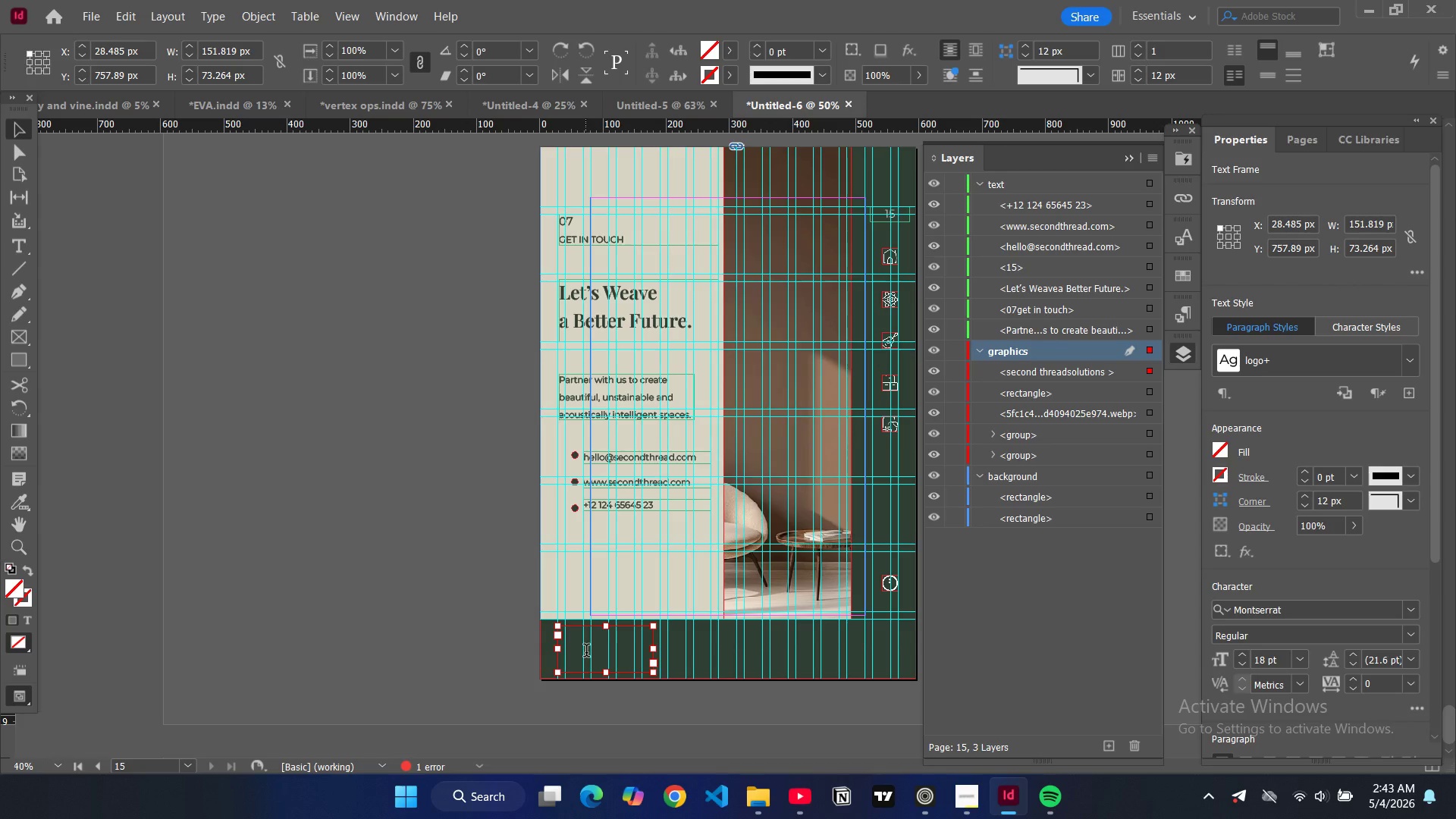 
key(Control+A)
 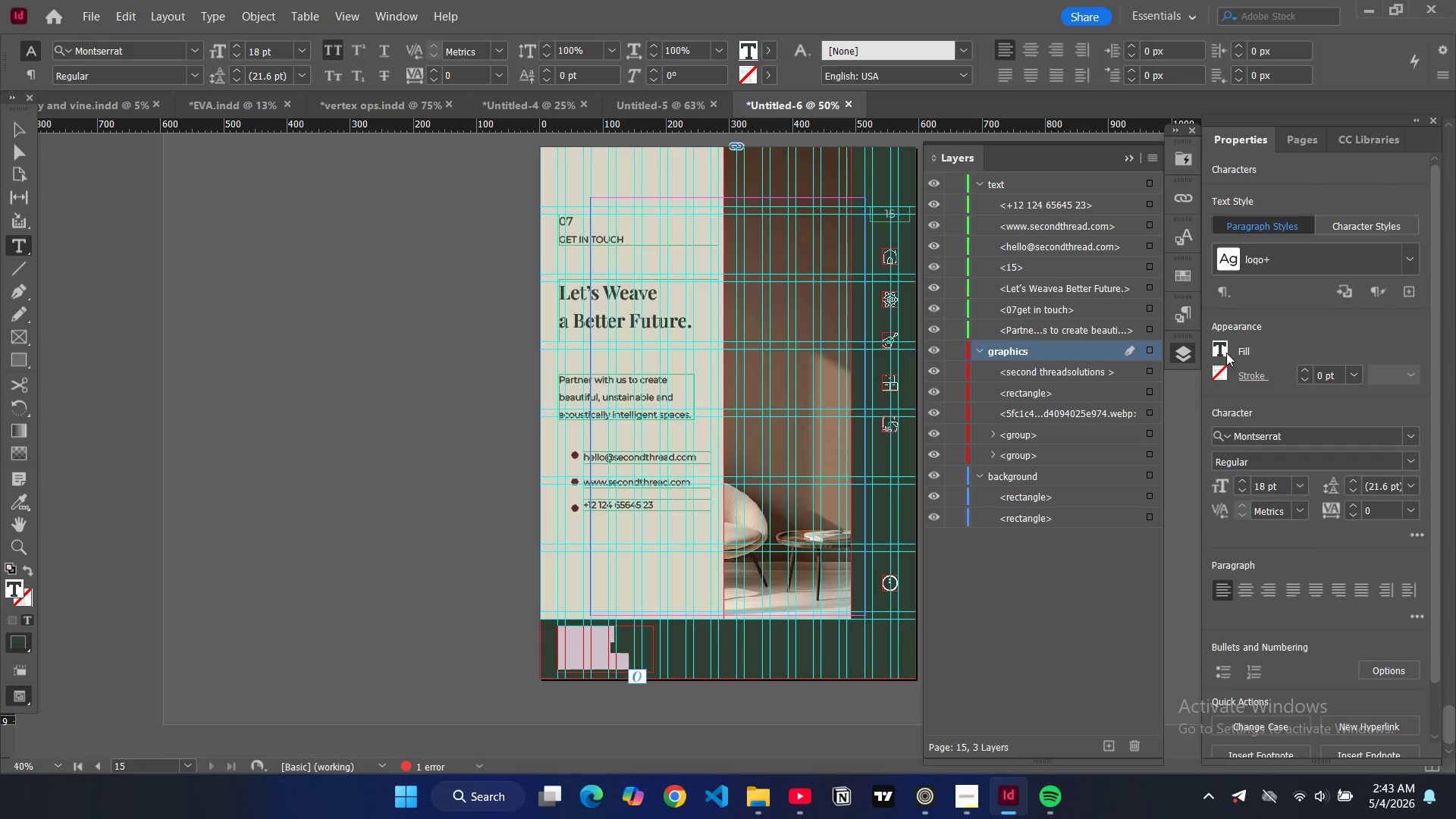 
double_click([1224, 348])
 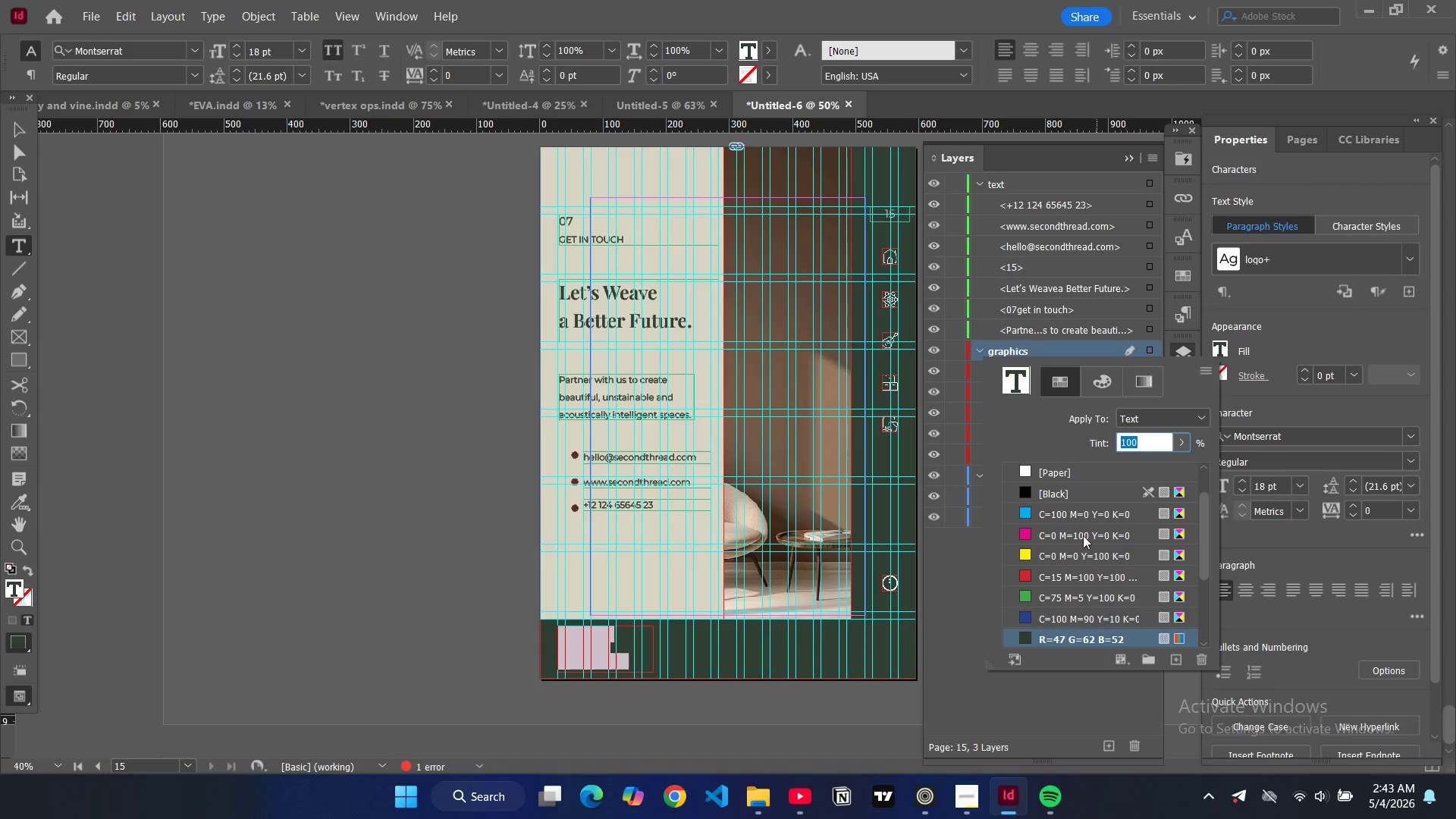 
scroll: coordinate [1028, 516], scroll_direction: down, amount: 5.0
 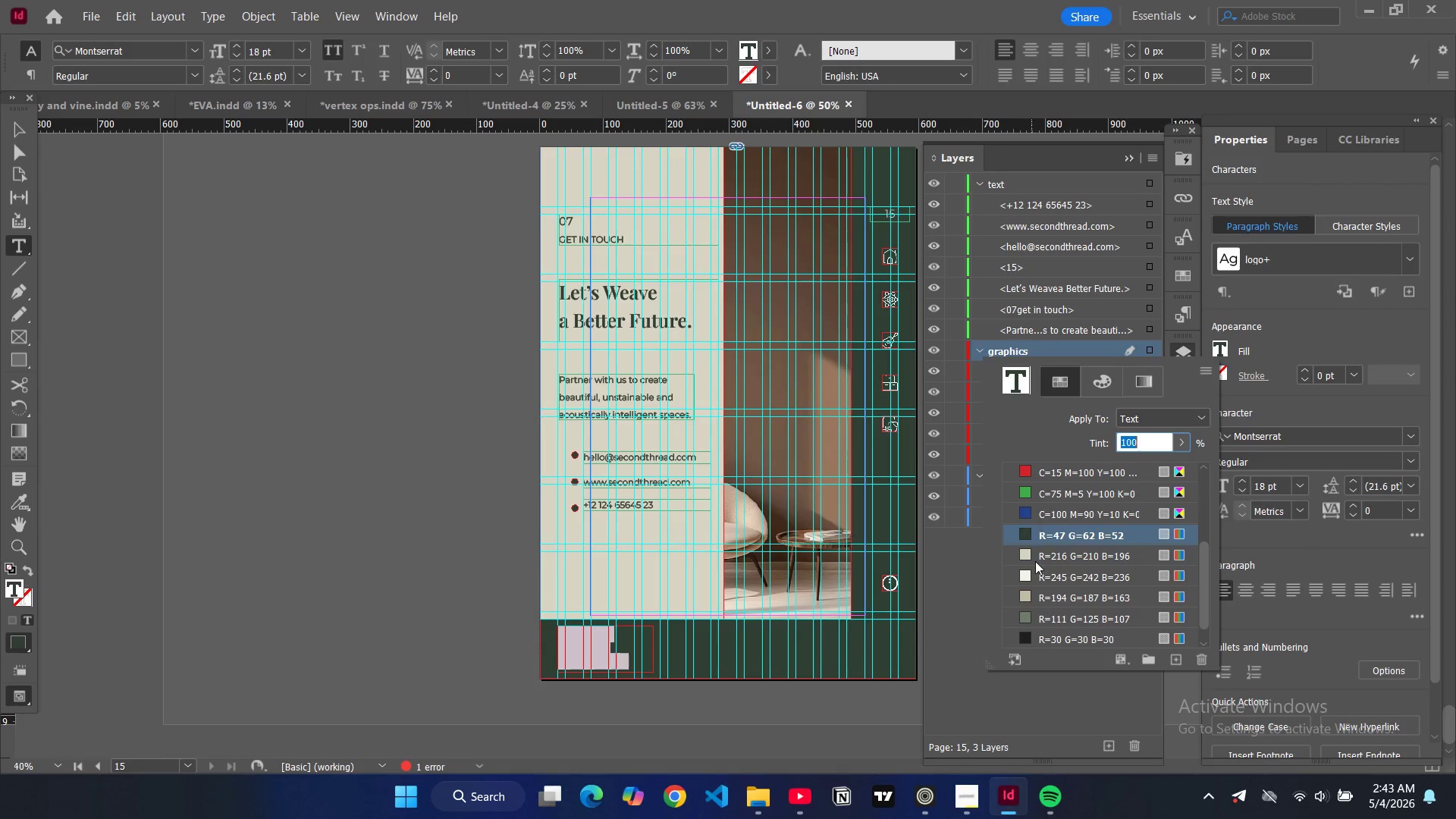 
mouse_move([1020, 553])
 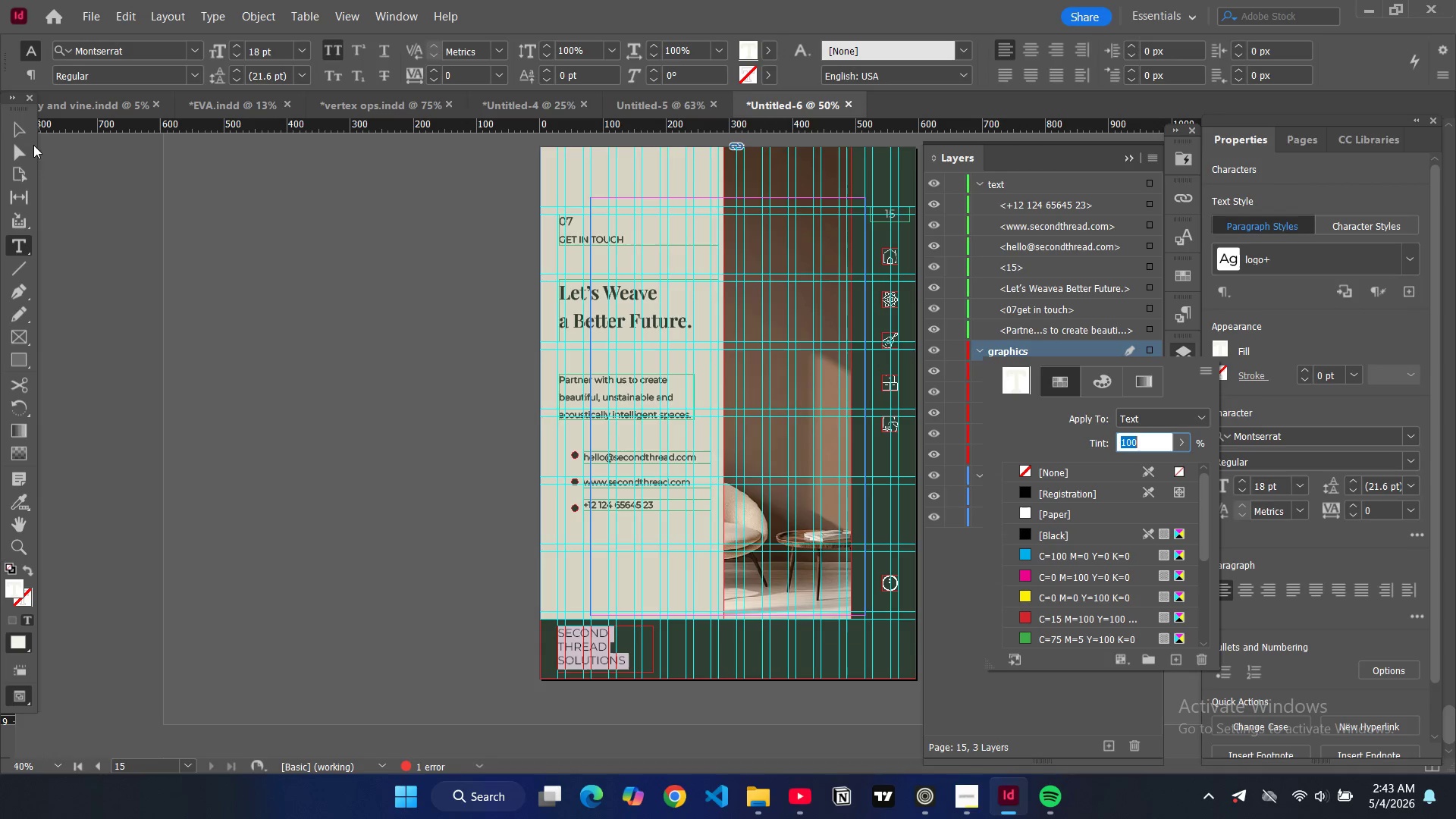 
left_click([17, 126])
 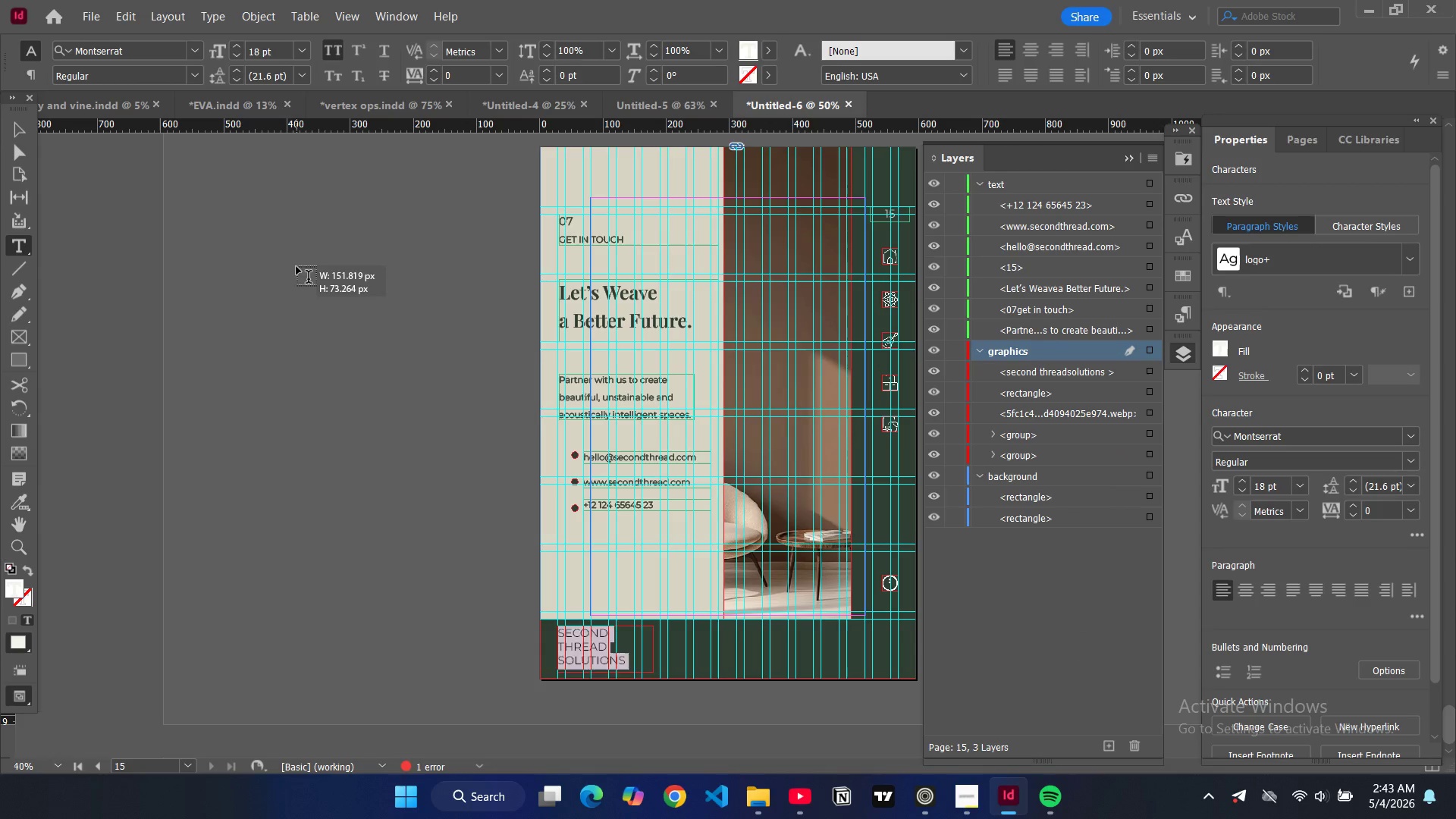 
left_click([297, 267])
 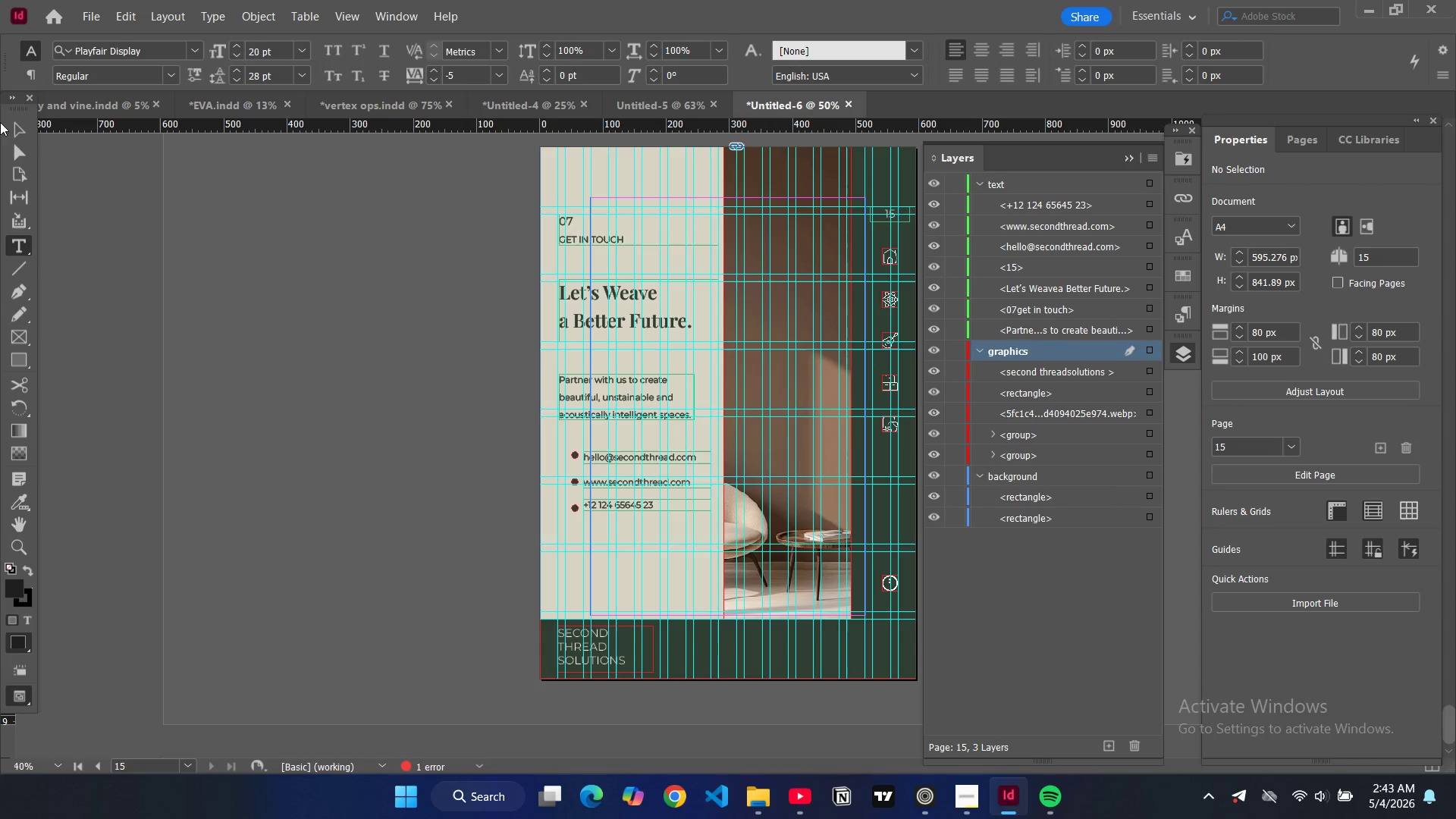 
left_click([19, 127])
 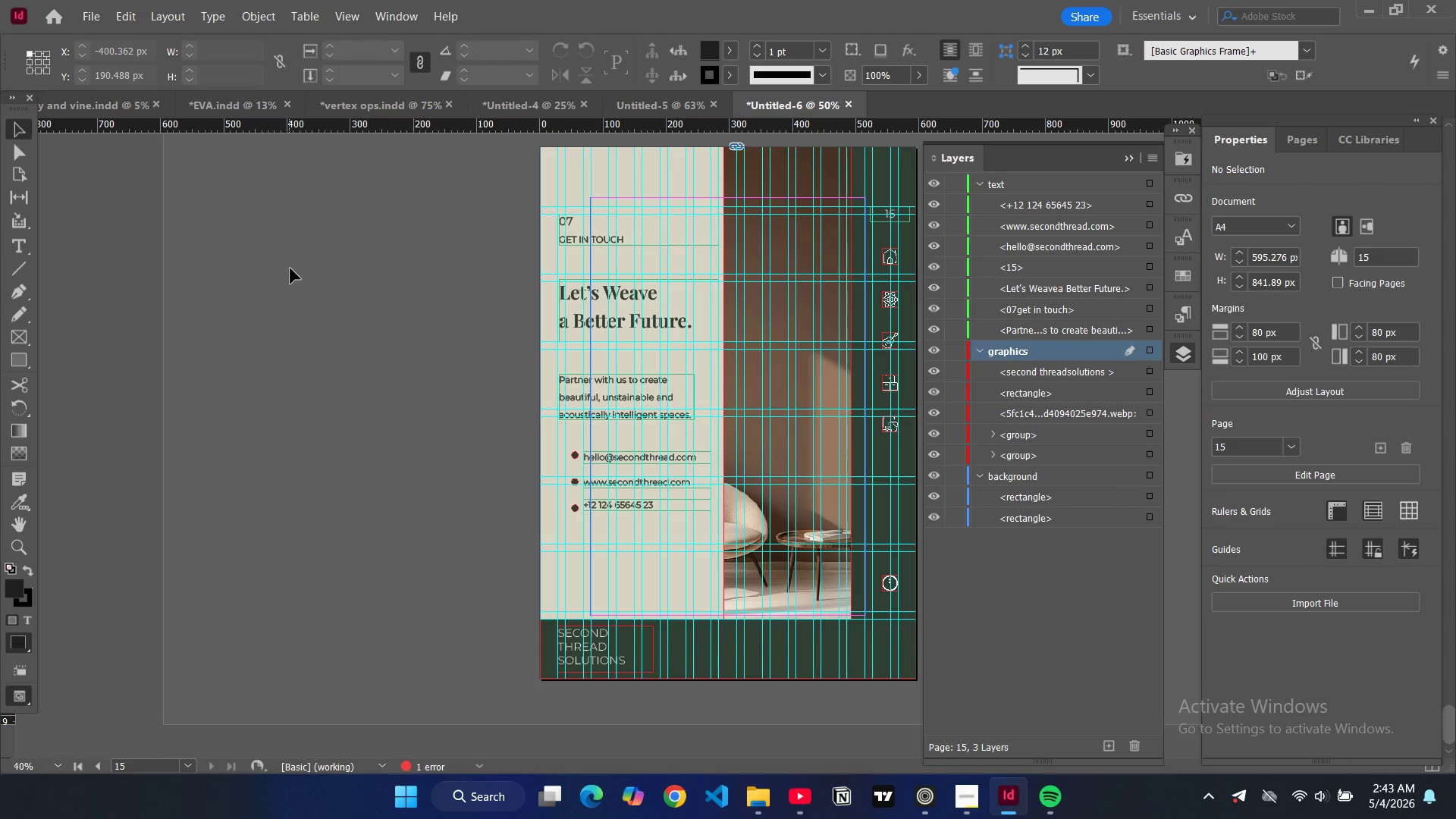 
left_click([295, 269])
 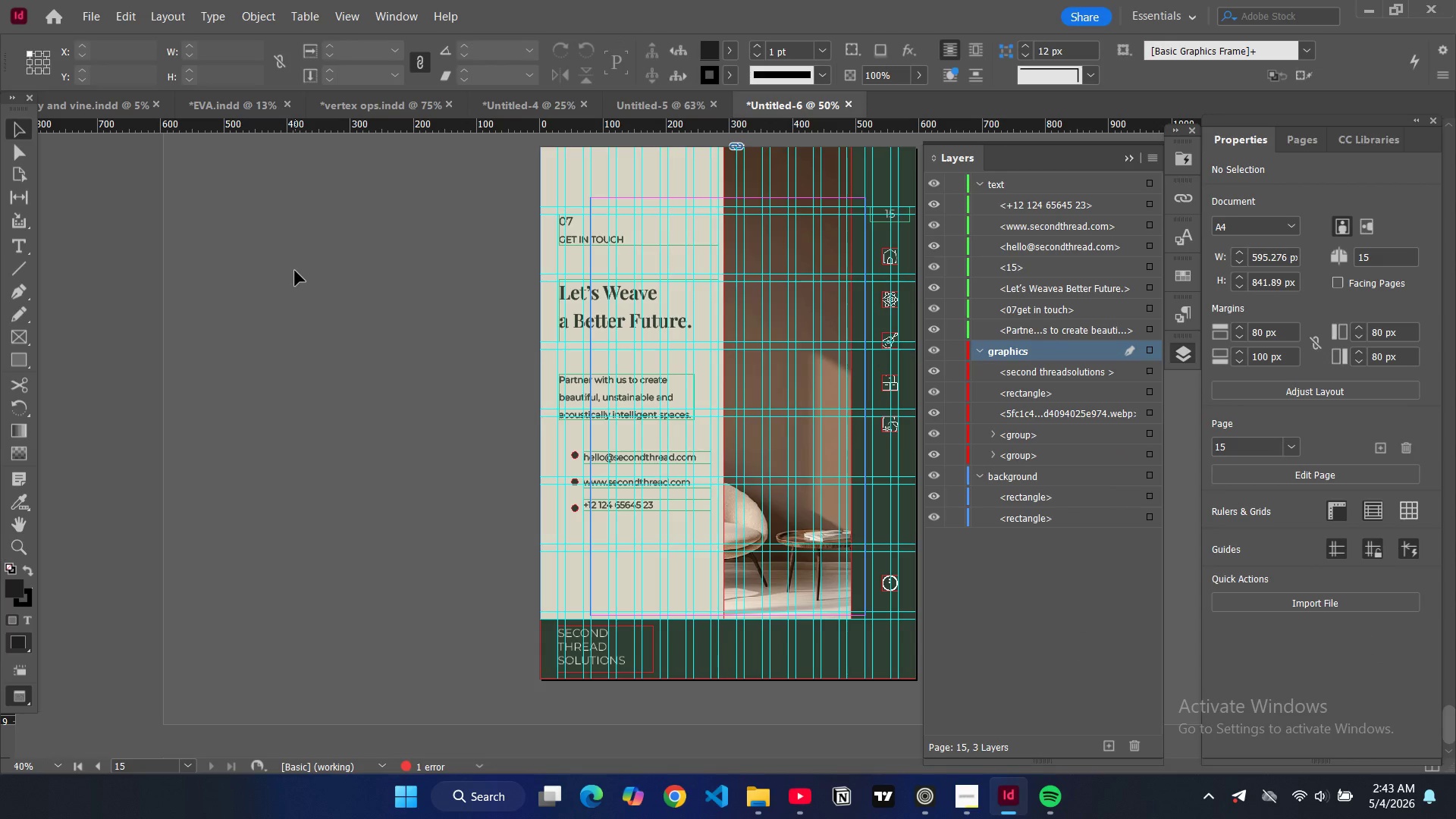 
type(ww)
 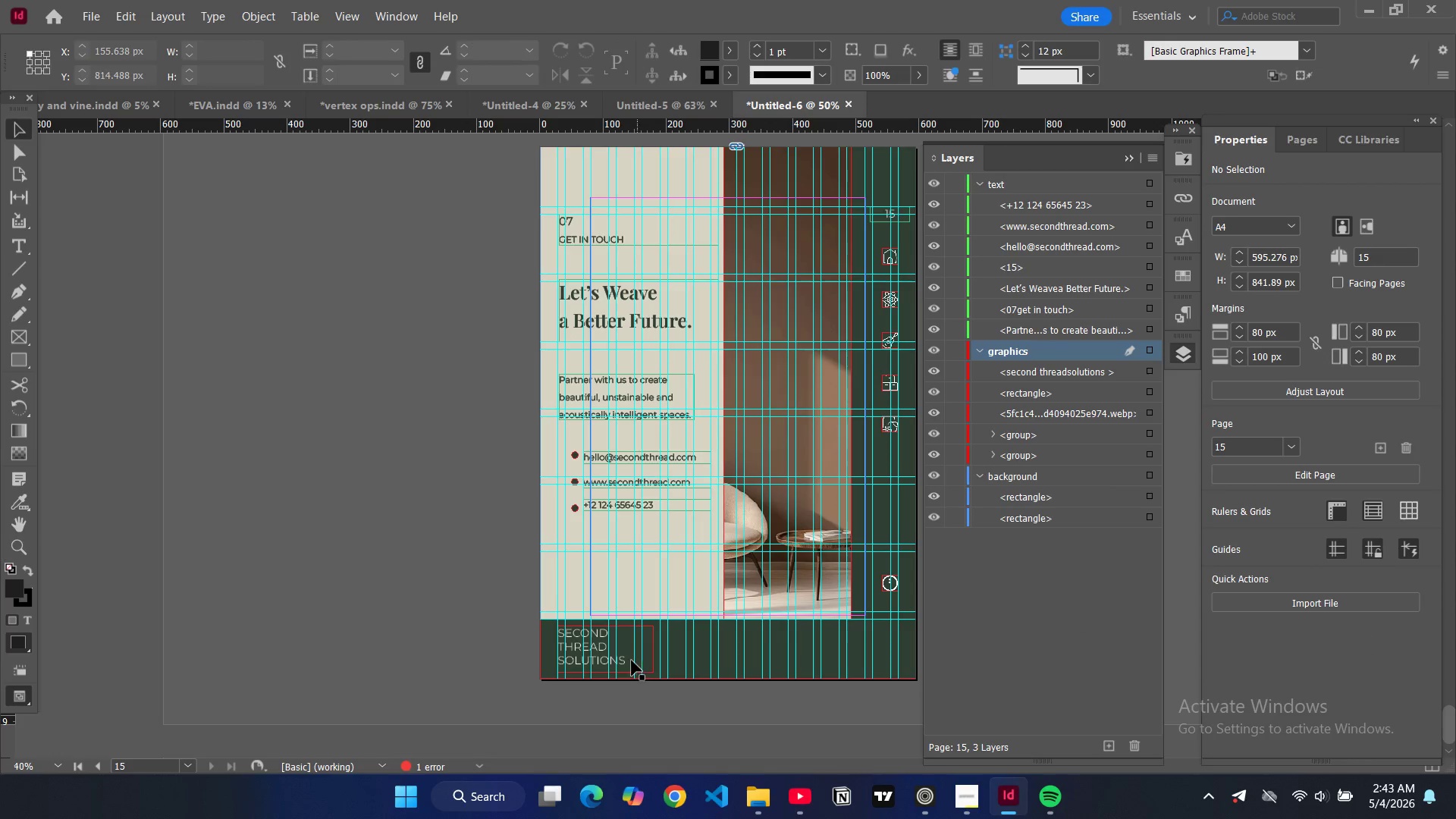 
left_click([622, 660])
 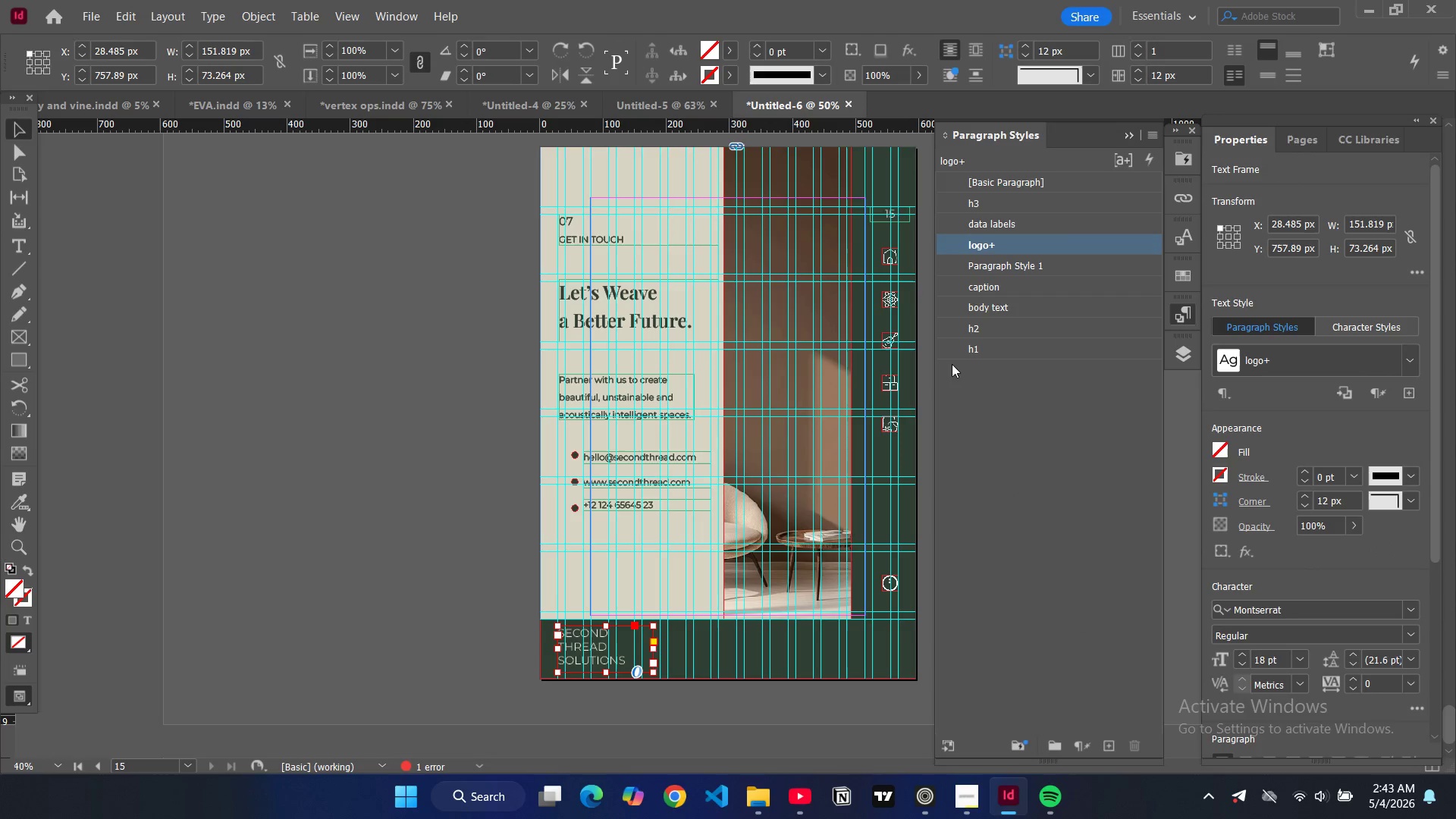 
left_click([990, 309])
 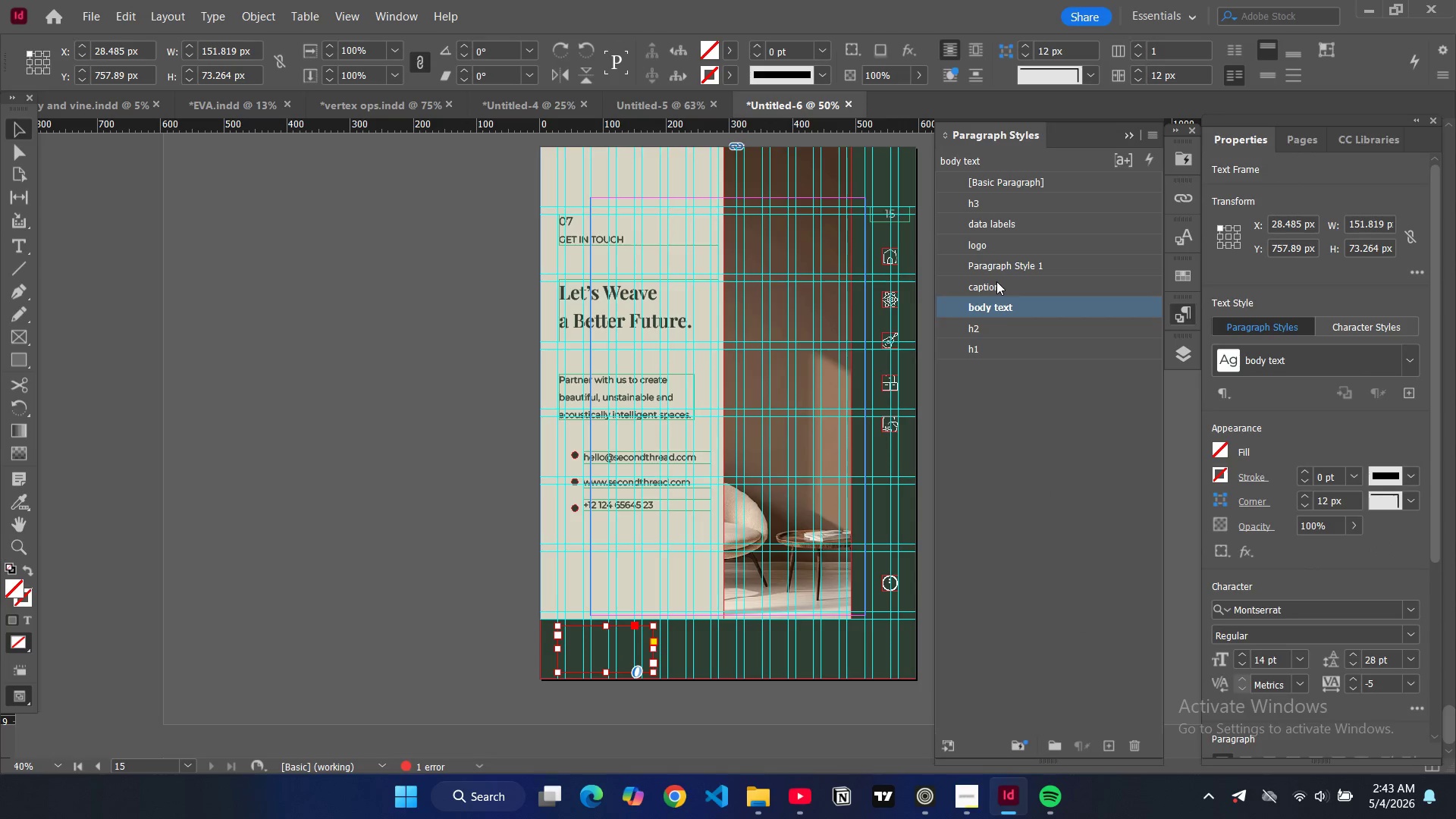 
left_click([996, 284])
 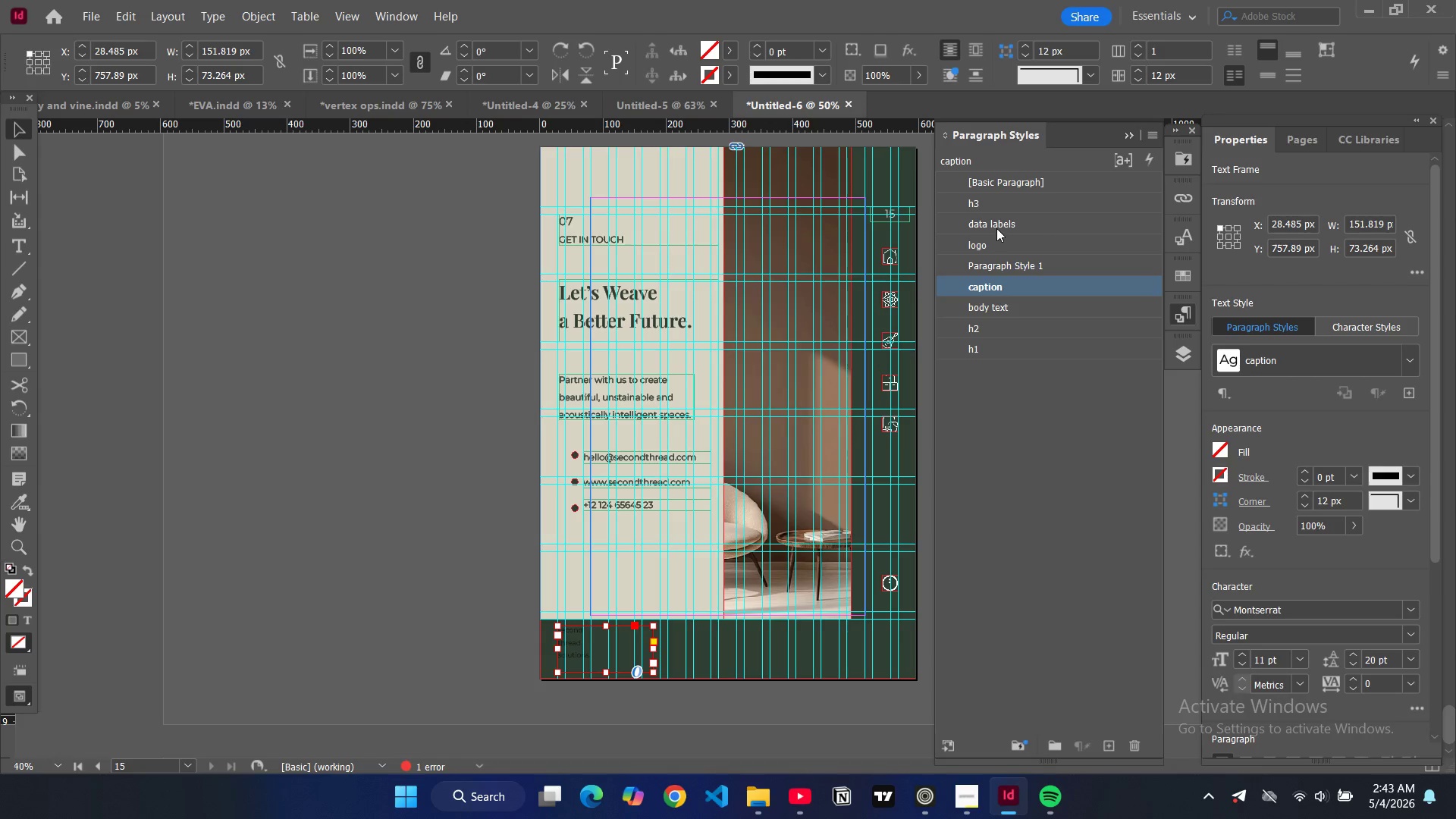 
left_click([996, 226])
 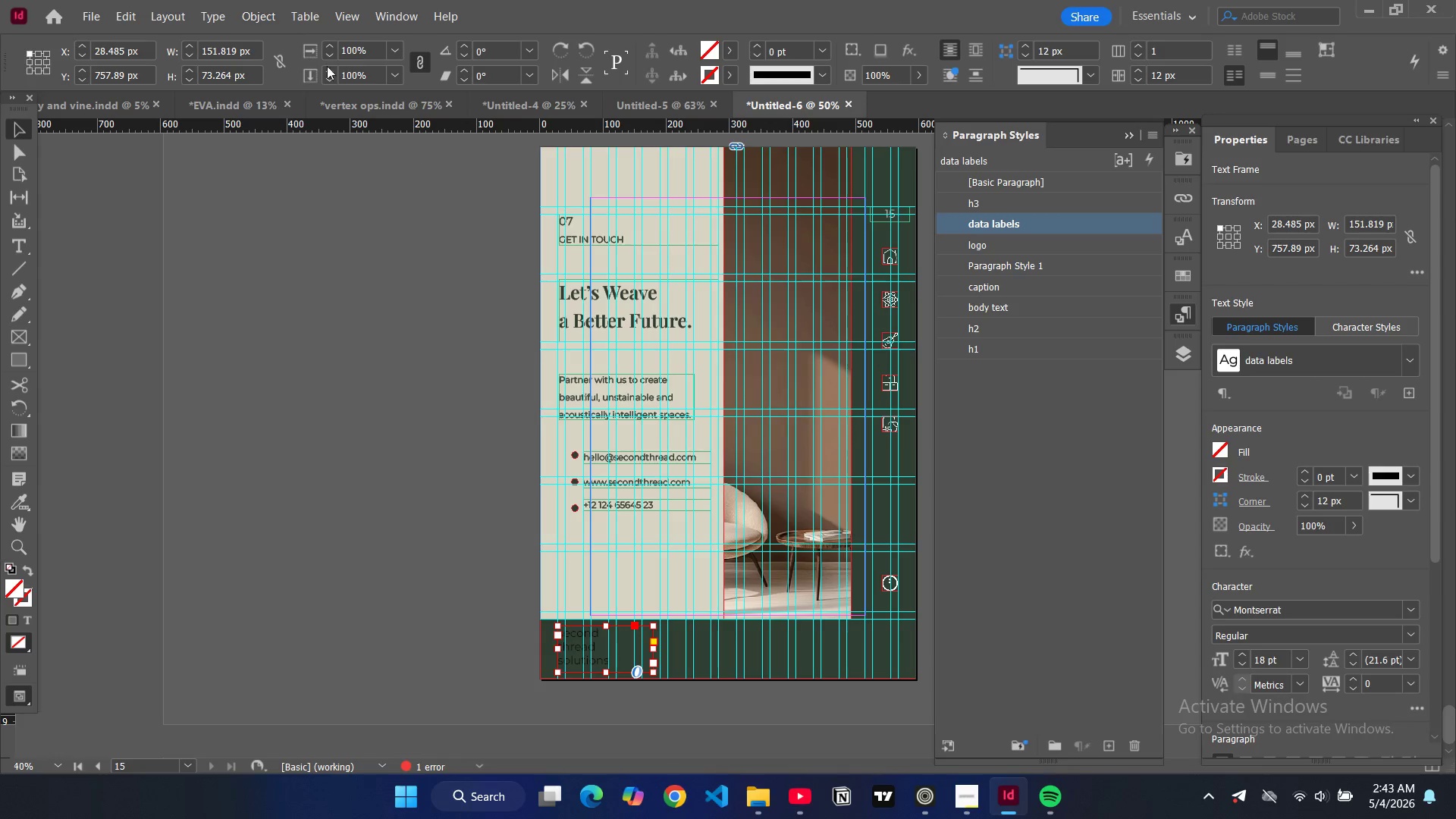 
key(Control+A)
 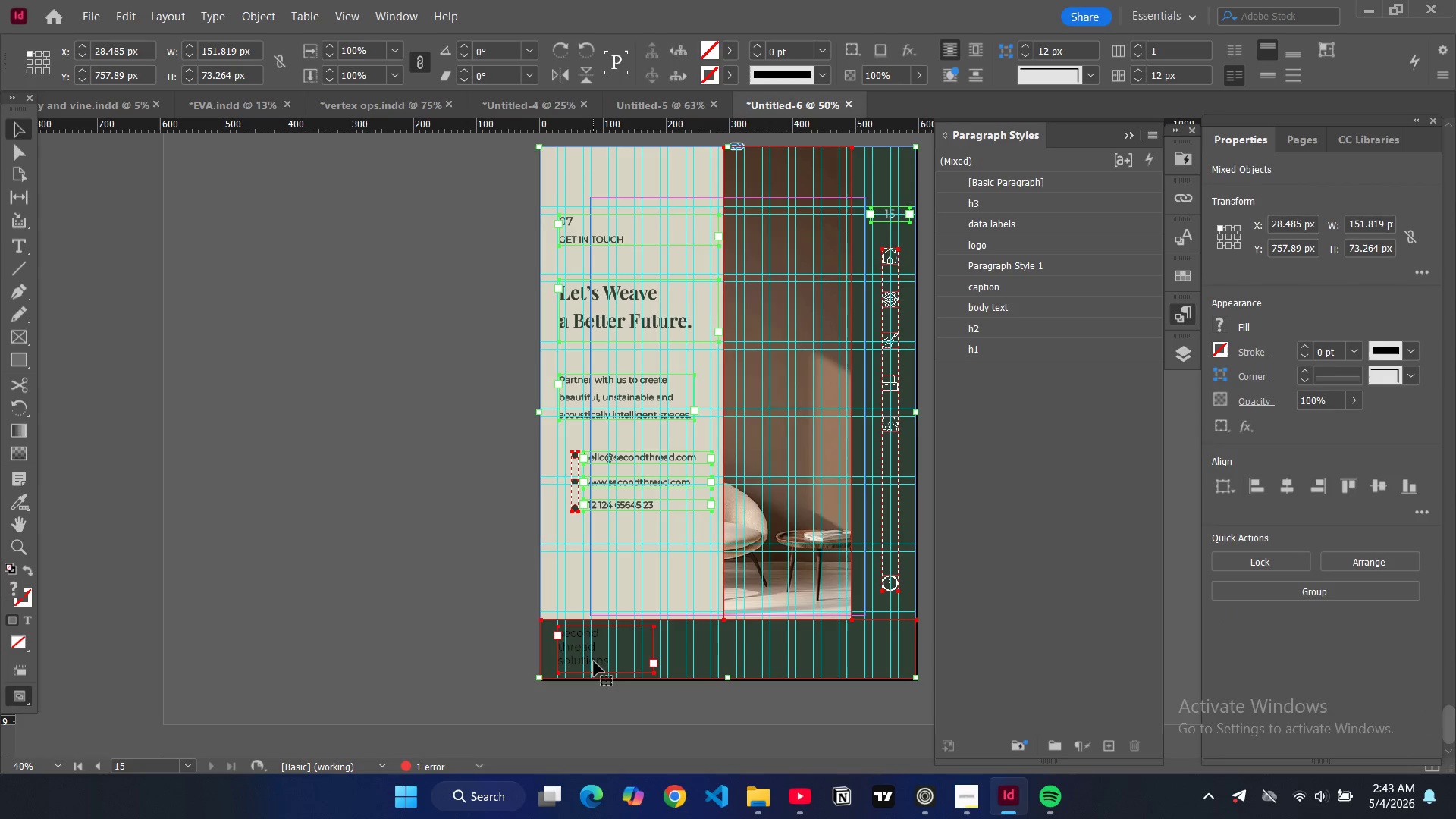 
double_click([594, 661])
 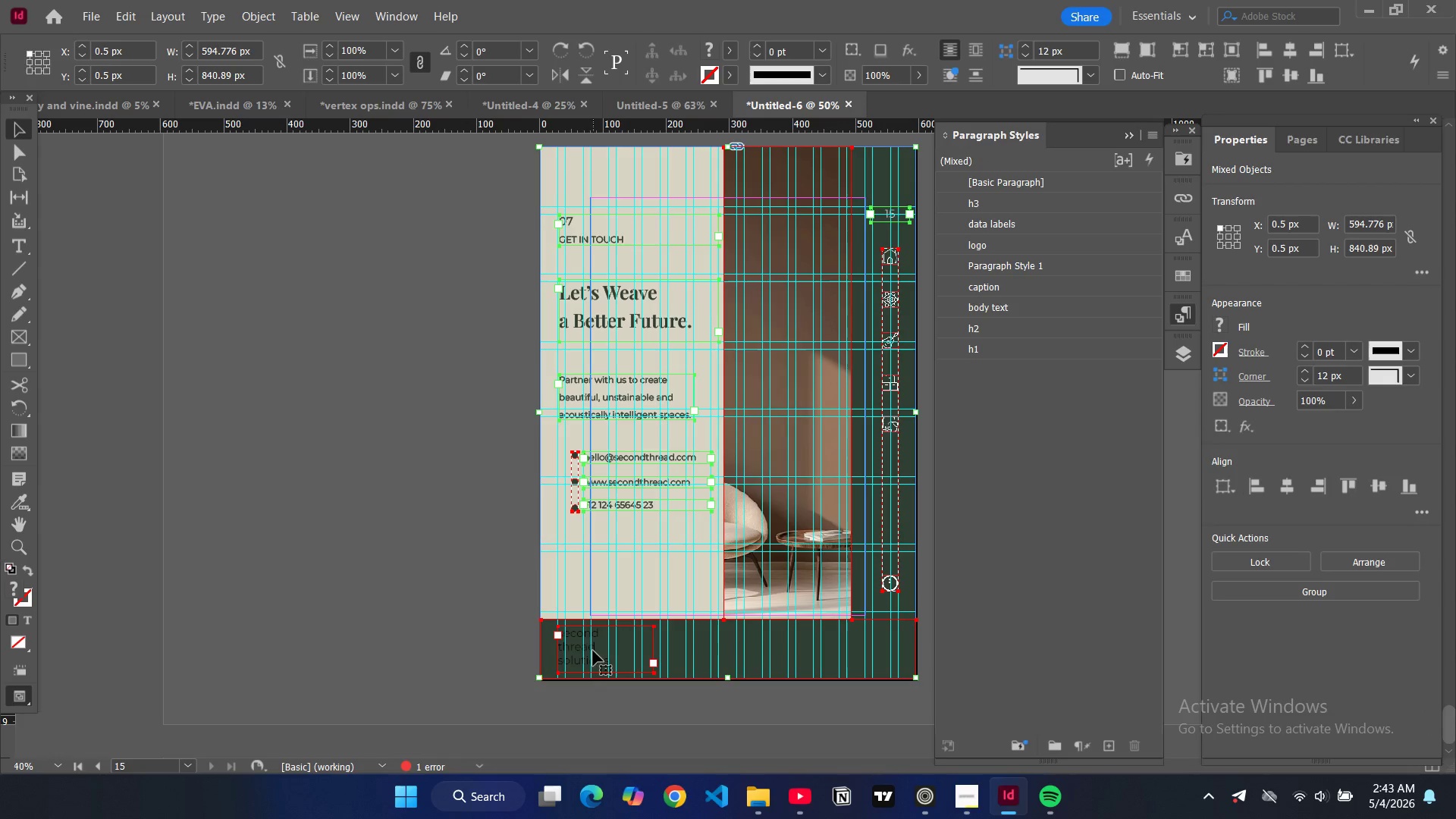 
triple_click([593, 651])
 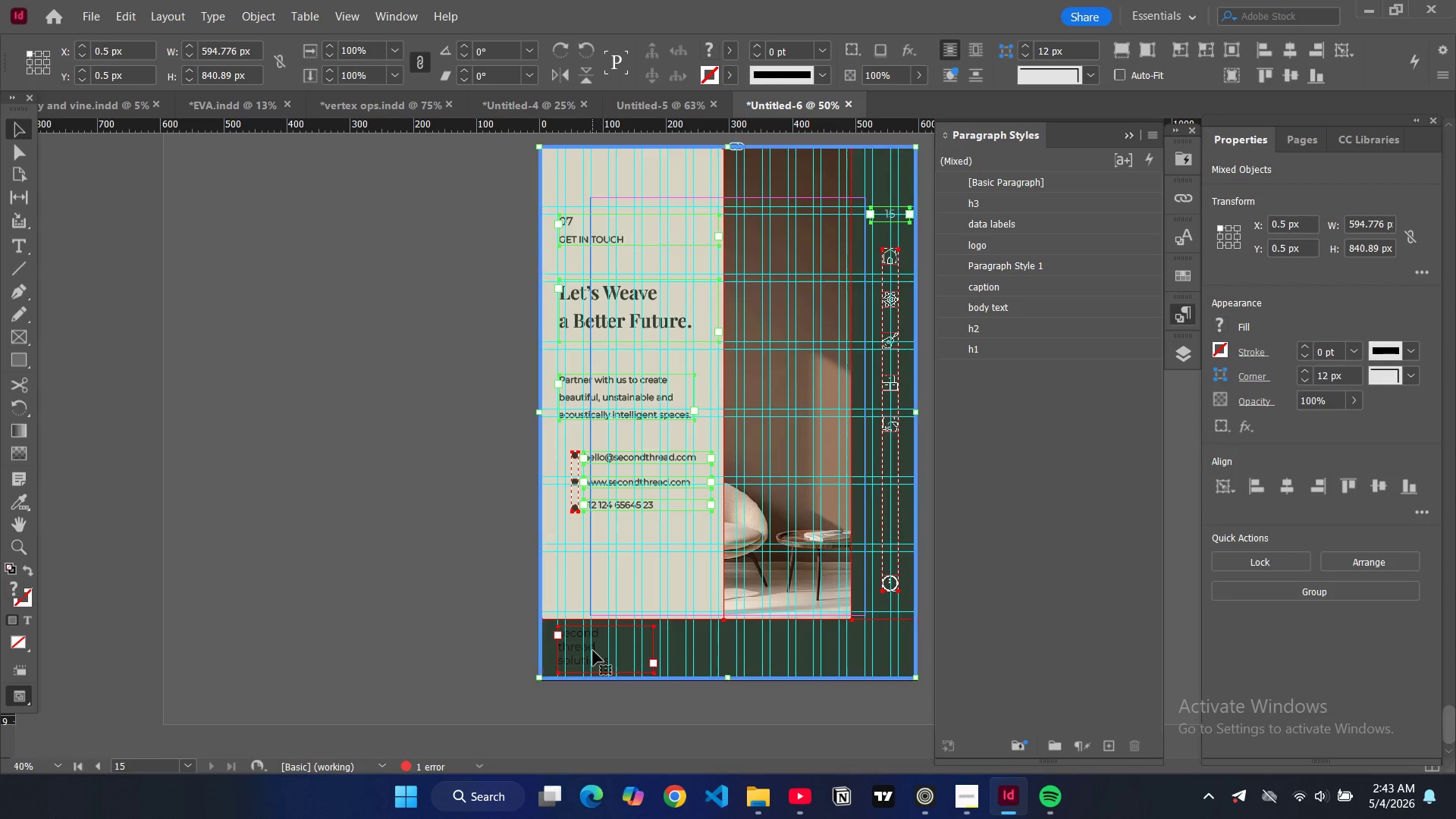 
triple_click([593, 651])
 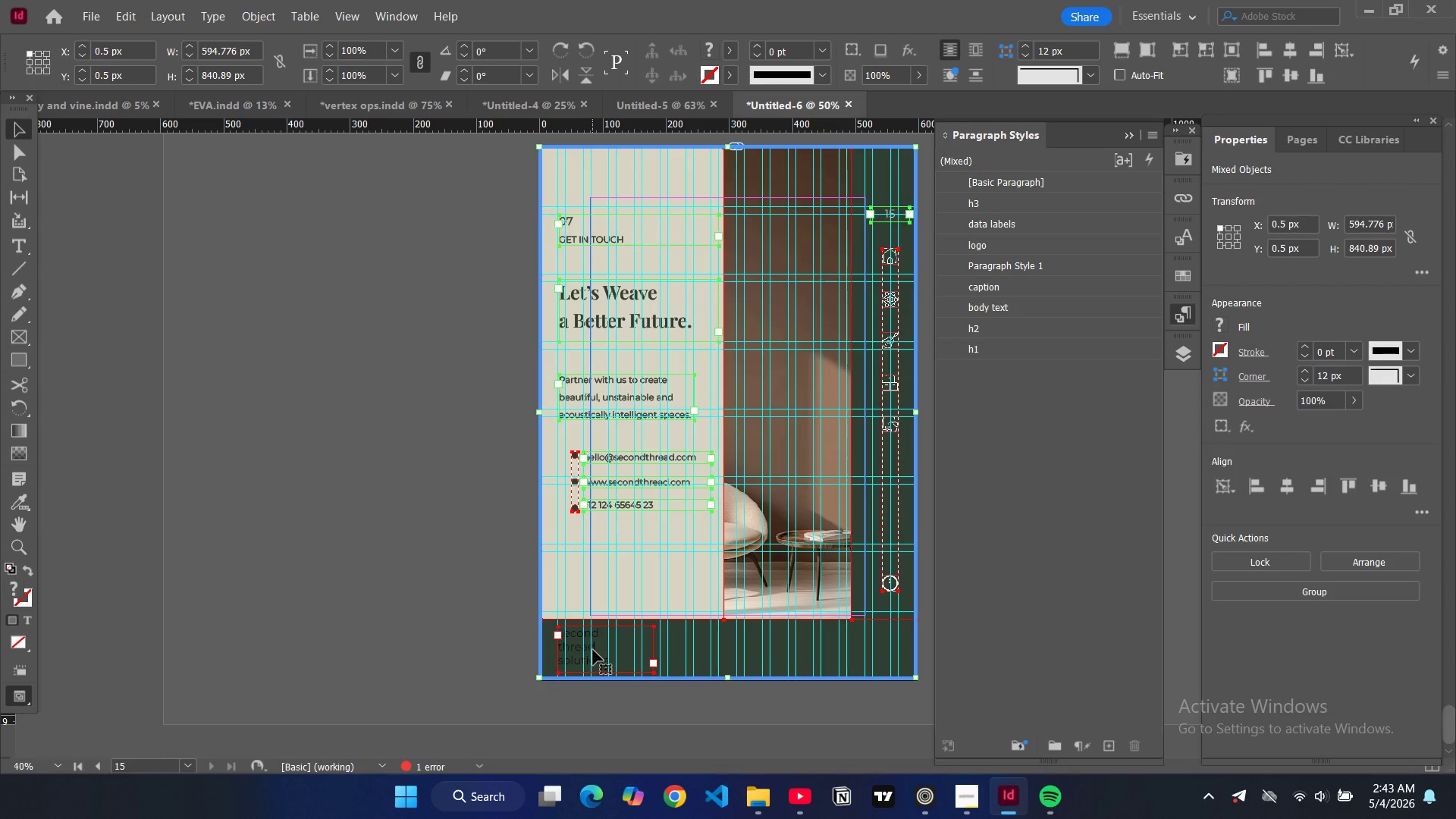 
triple_click([593, 650])
 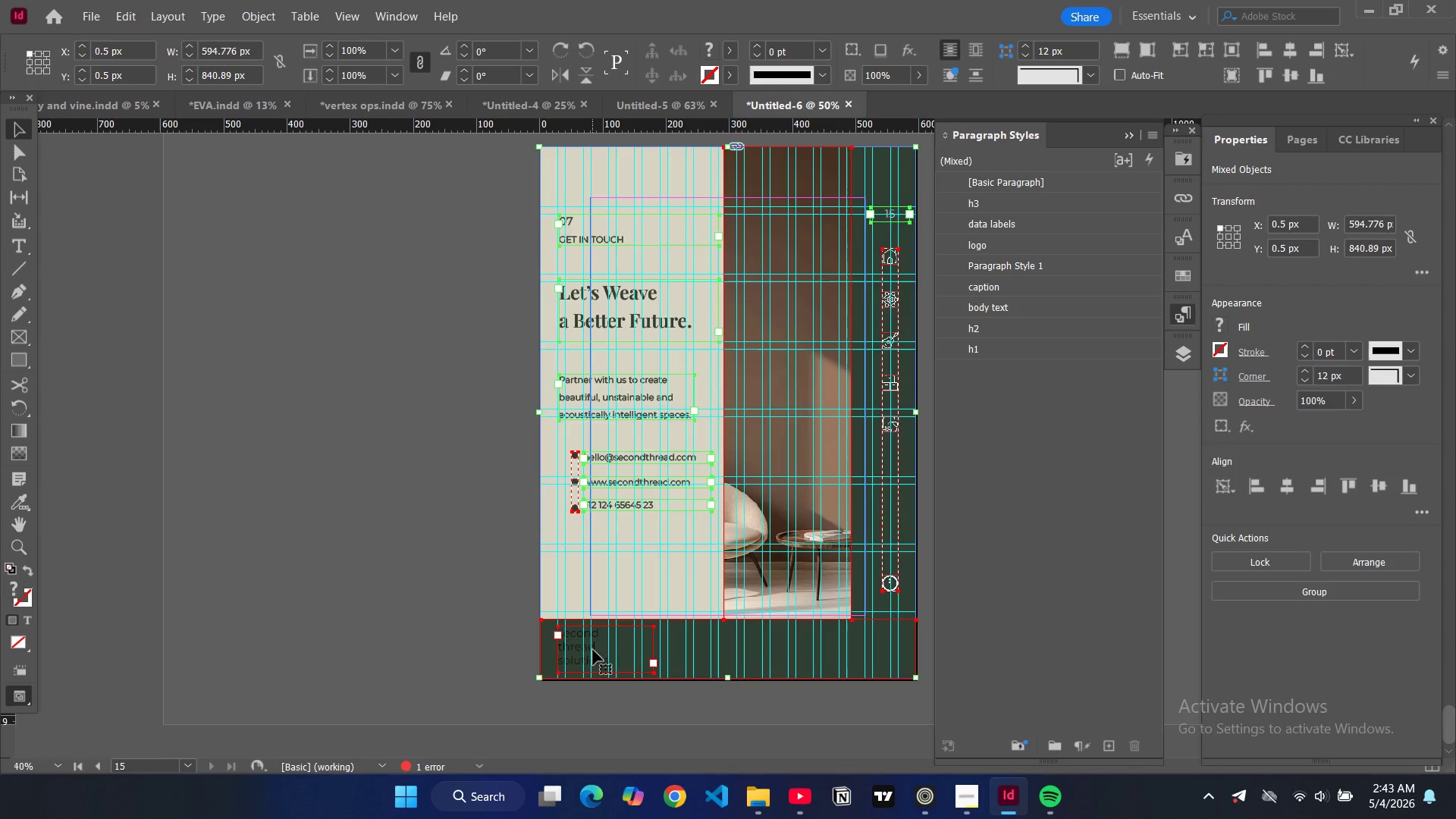 
triple_click([593, 650])
 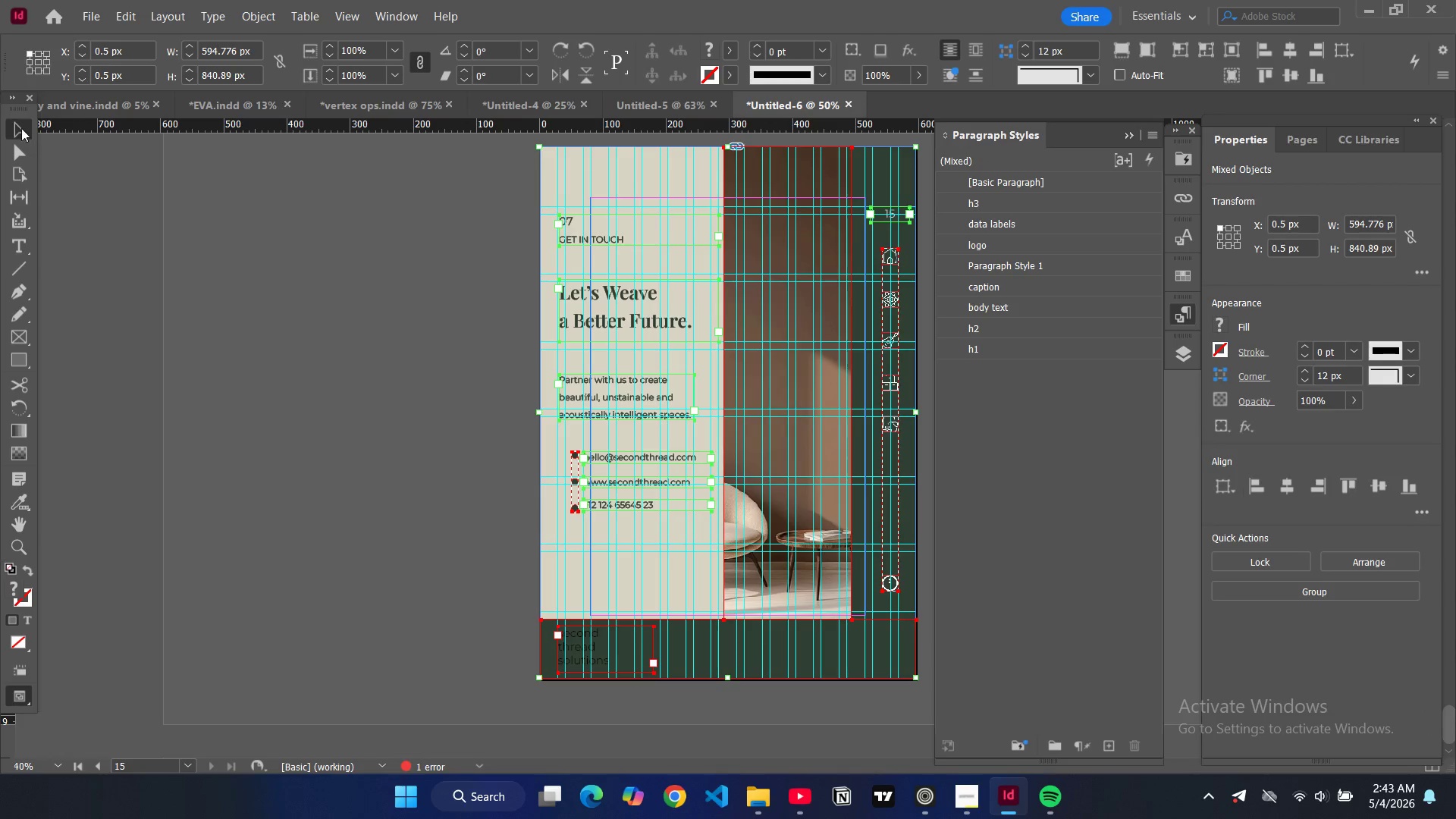 
left_click([19, 130])
 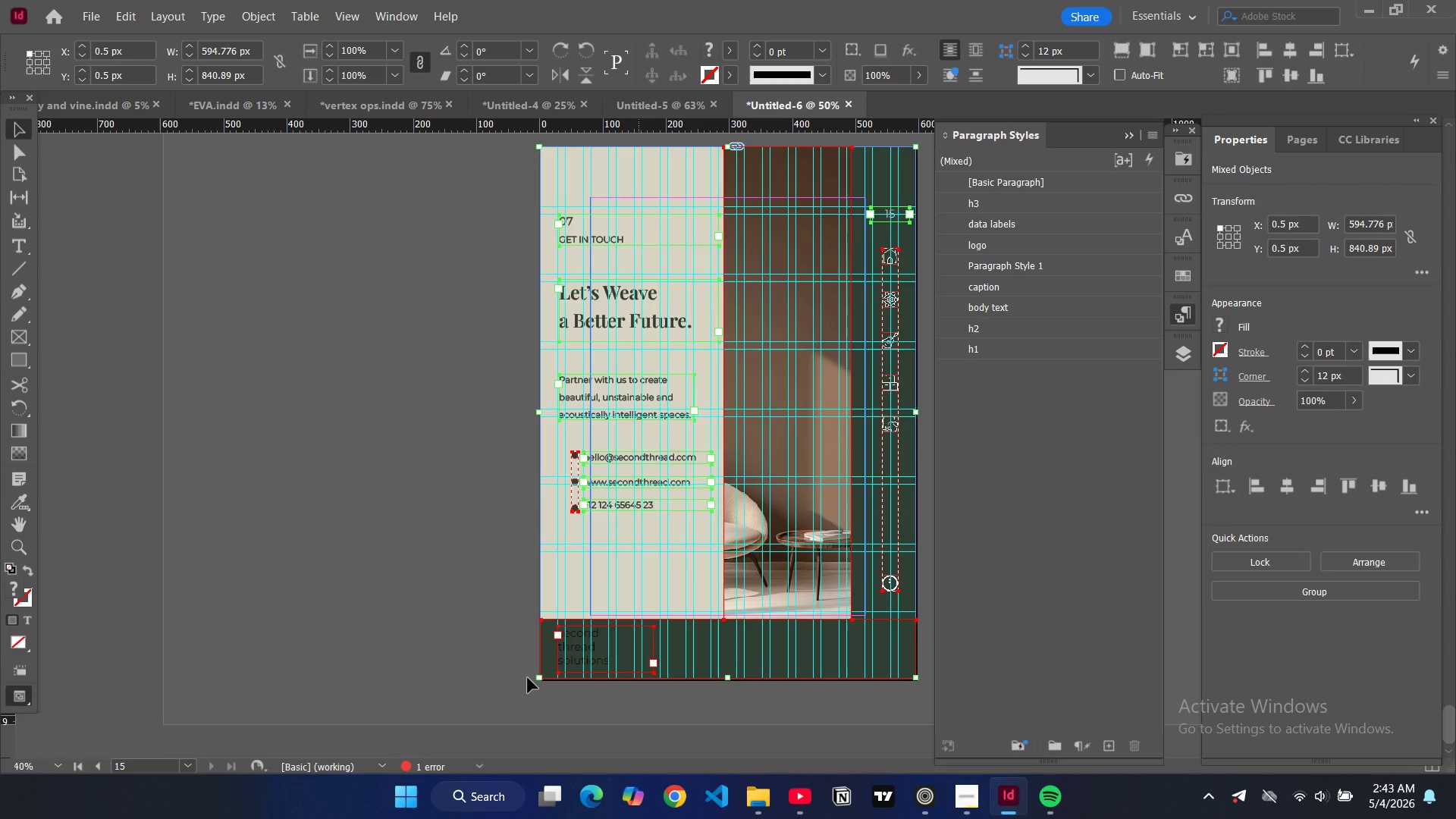 
left_click([386, 570])
 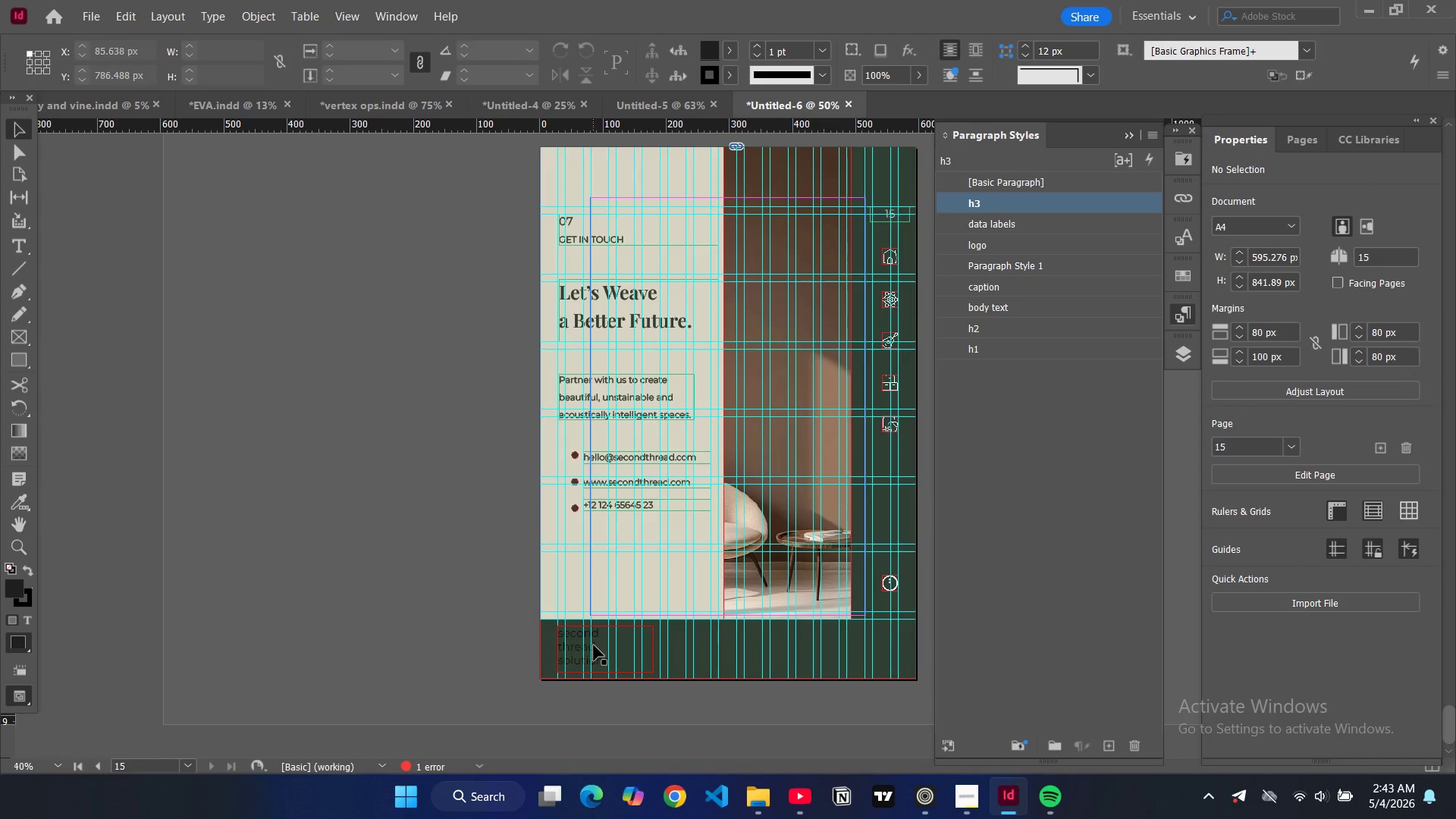 
left_click([594, 645])
 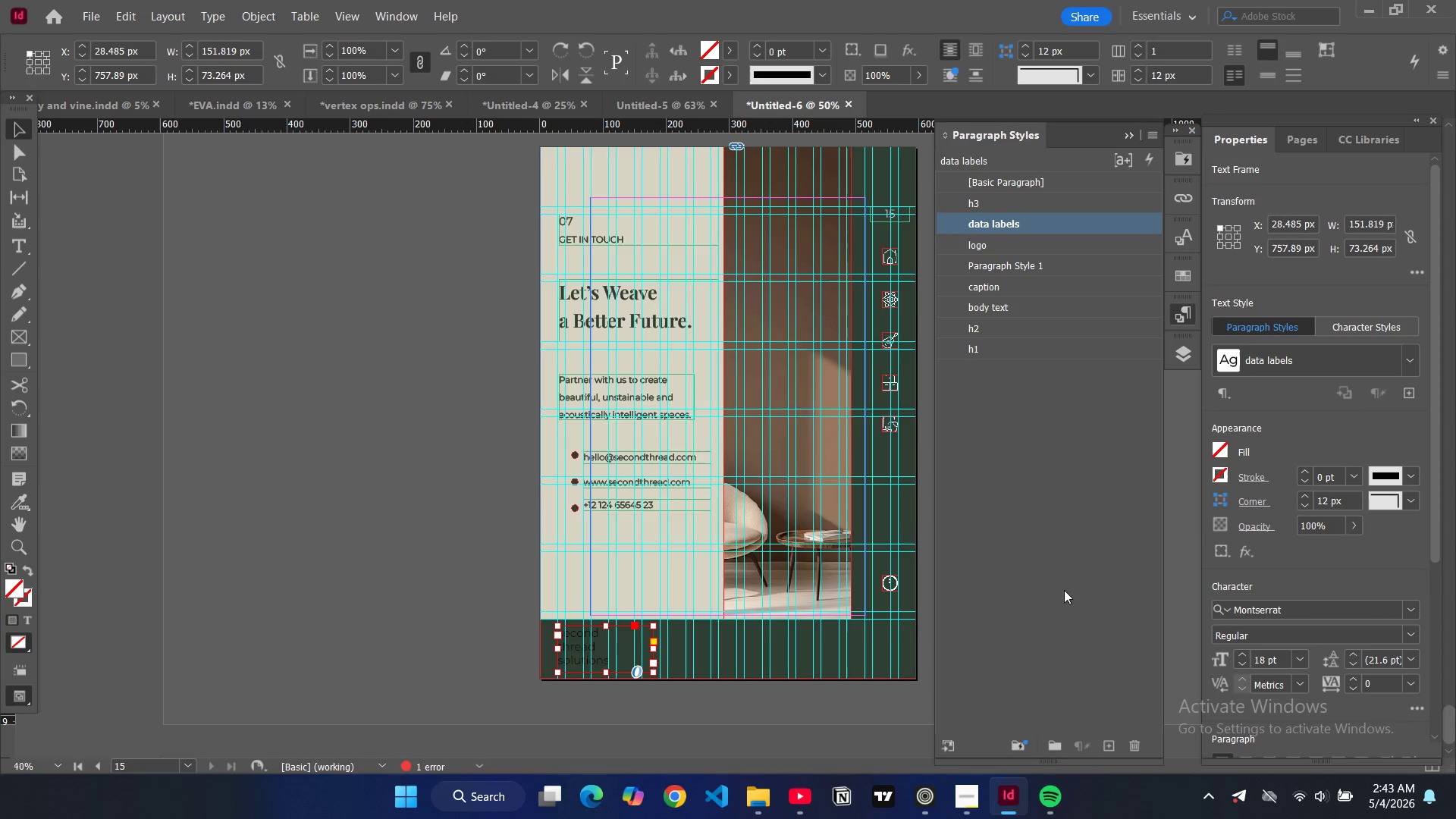 
key(Control+A)
 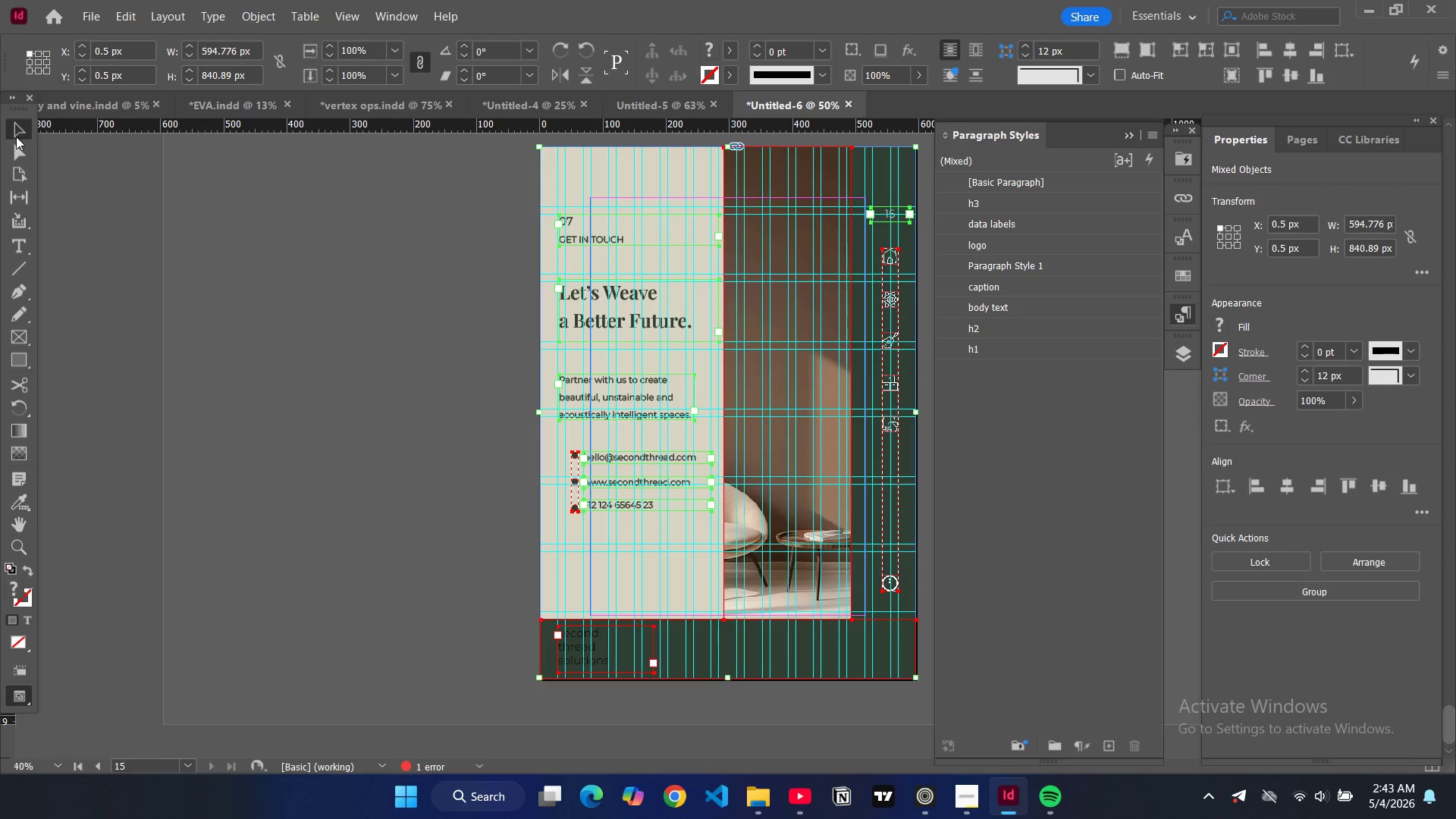 
double_click([379, 335])
 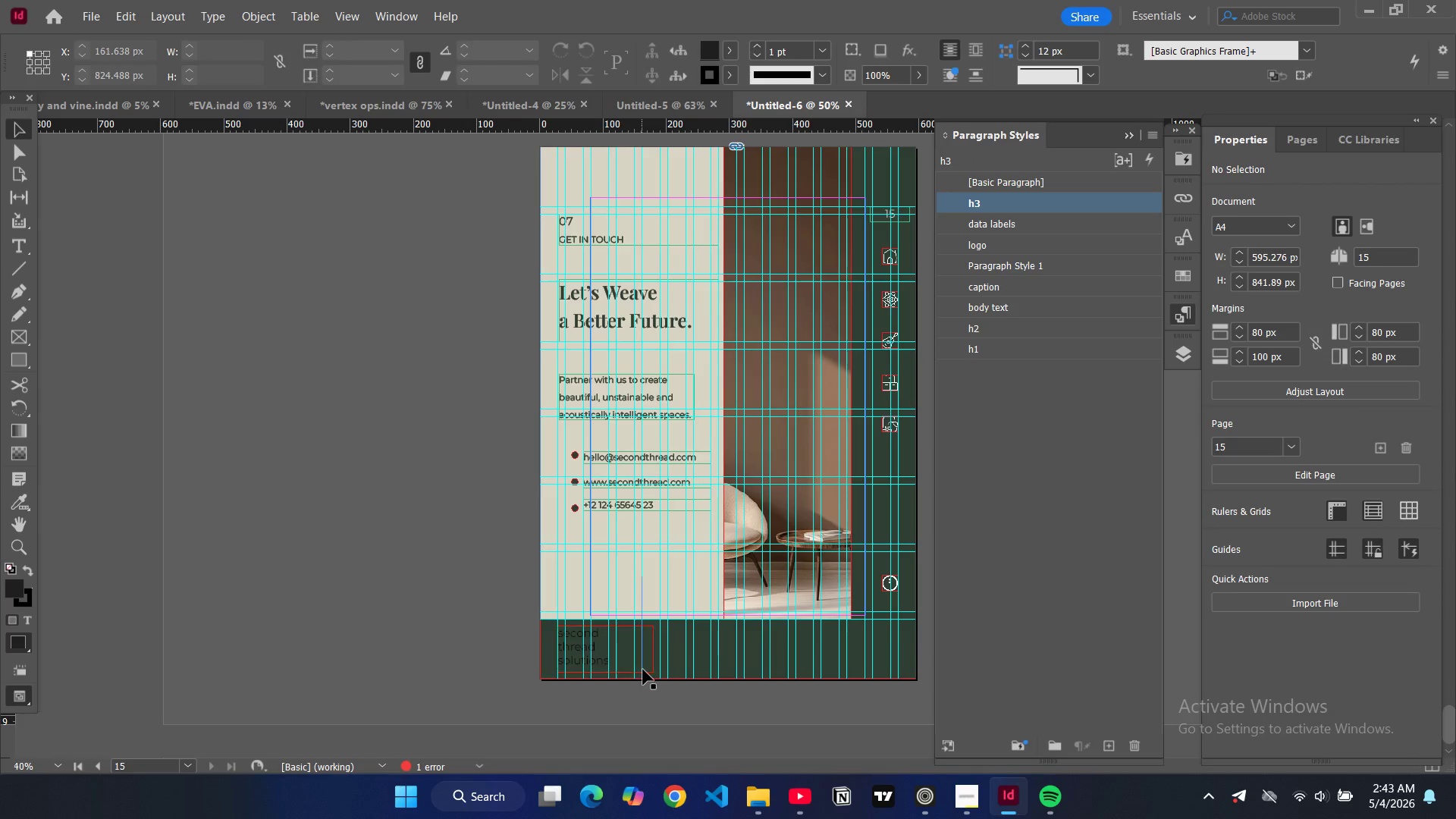 
left_click([645, 670])
 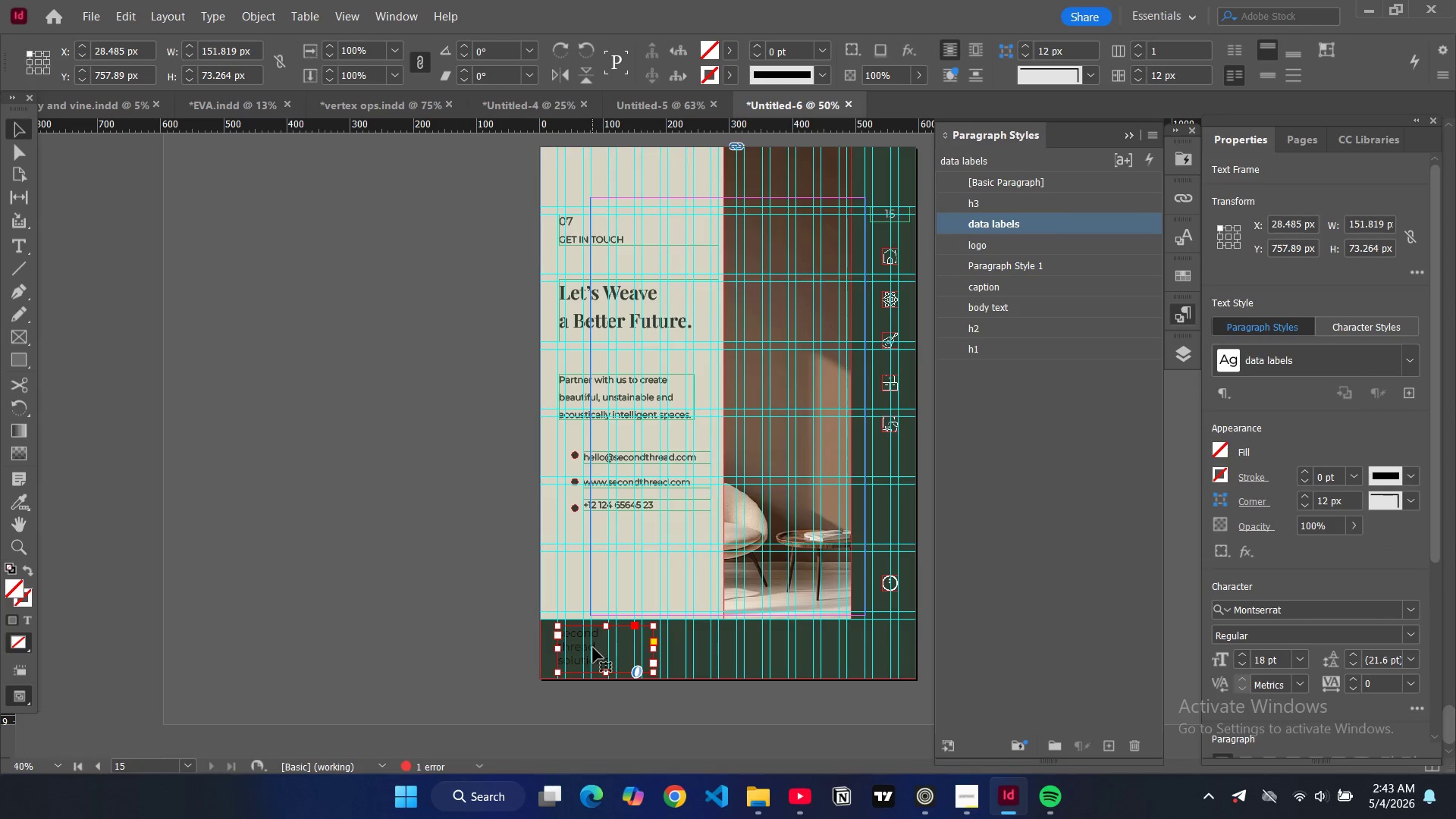 
double_click([593, 648])
 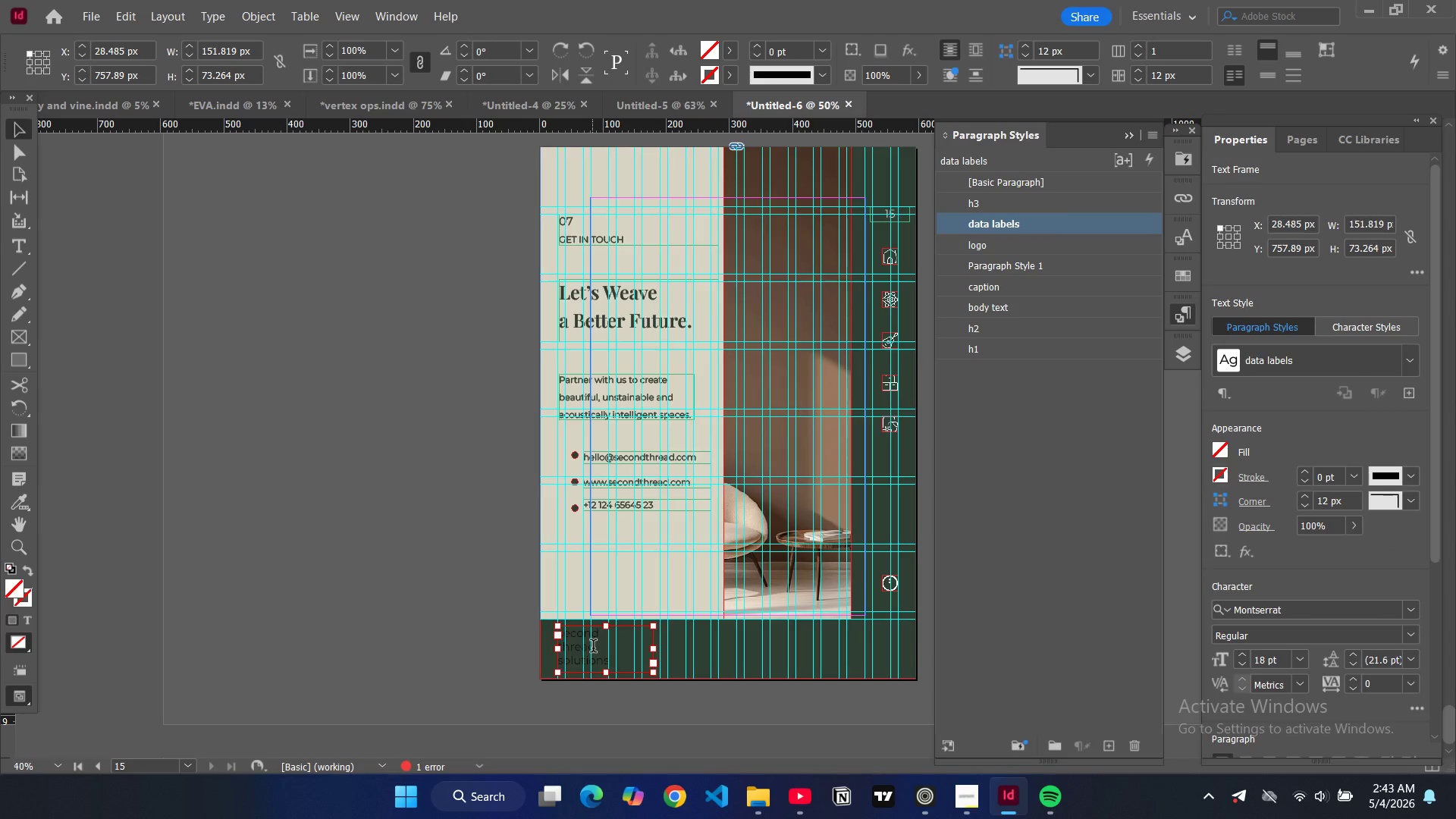 
key(Control+A)
 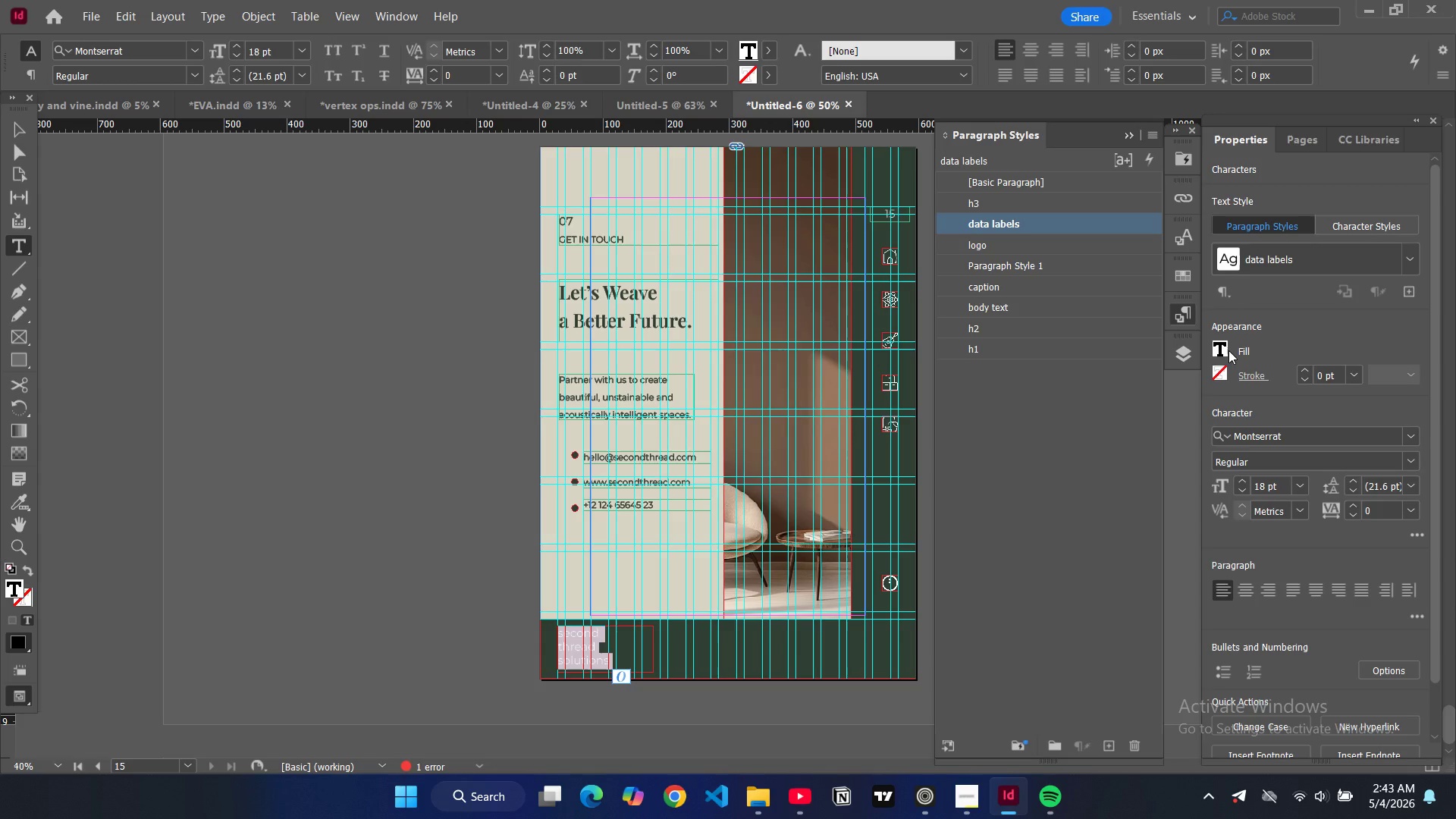 
left_click([1219, 350])
 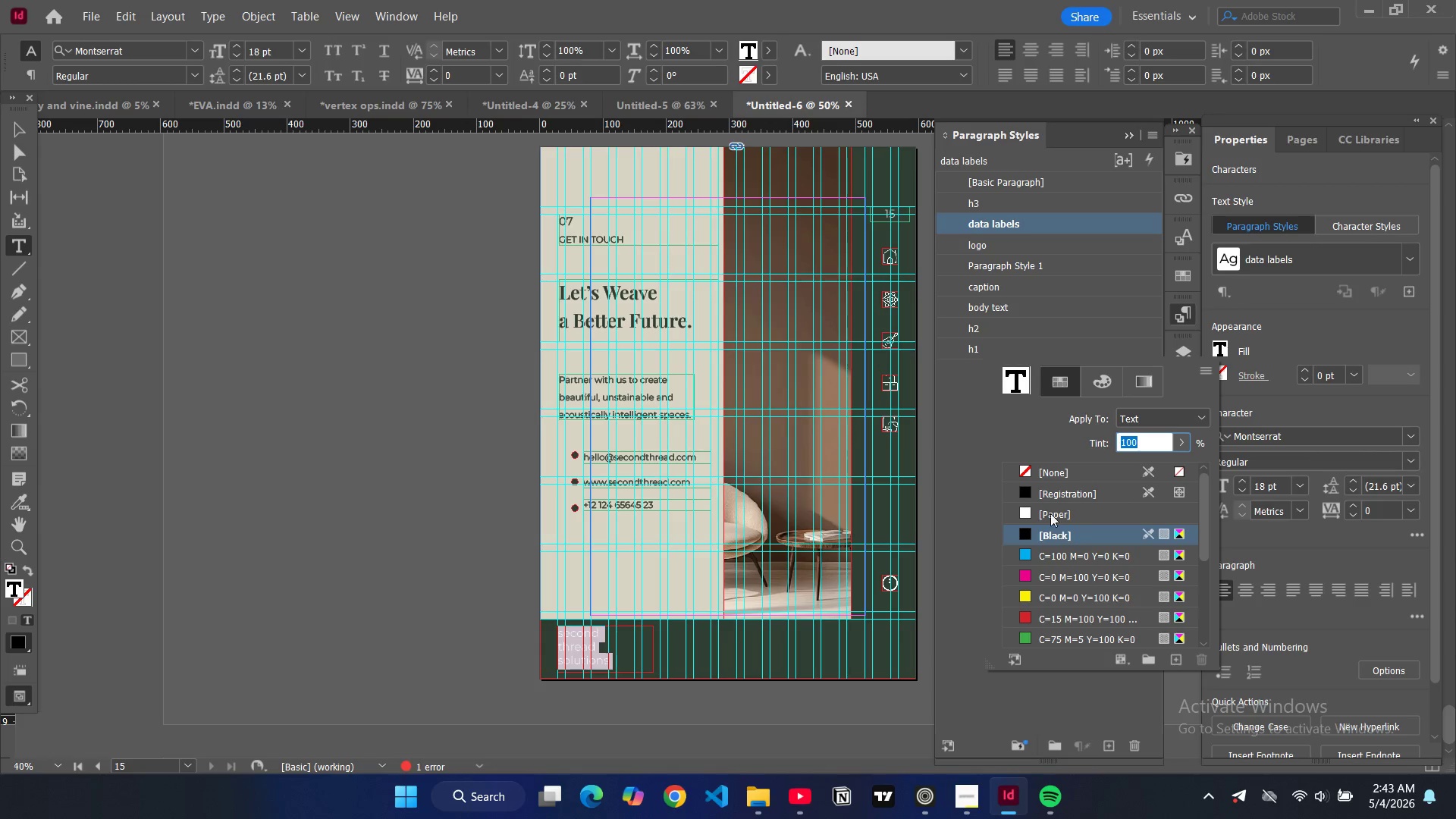 
left_click([1025, 515])
 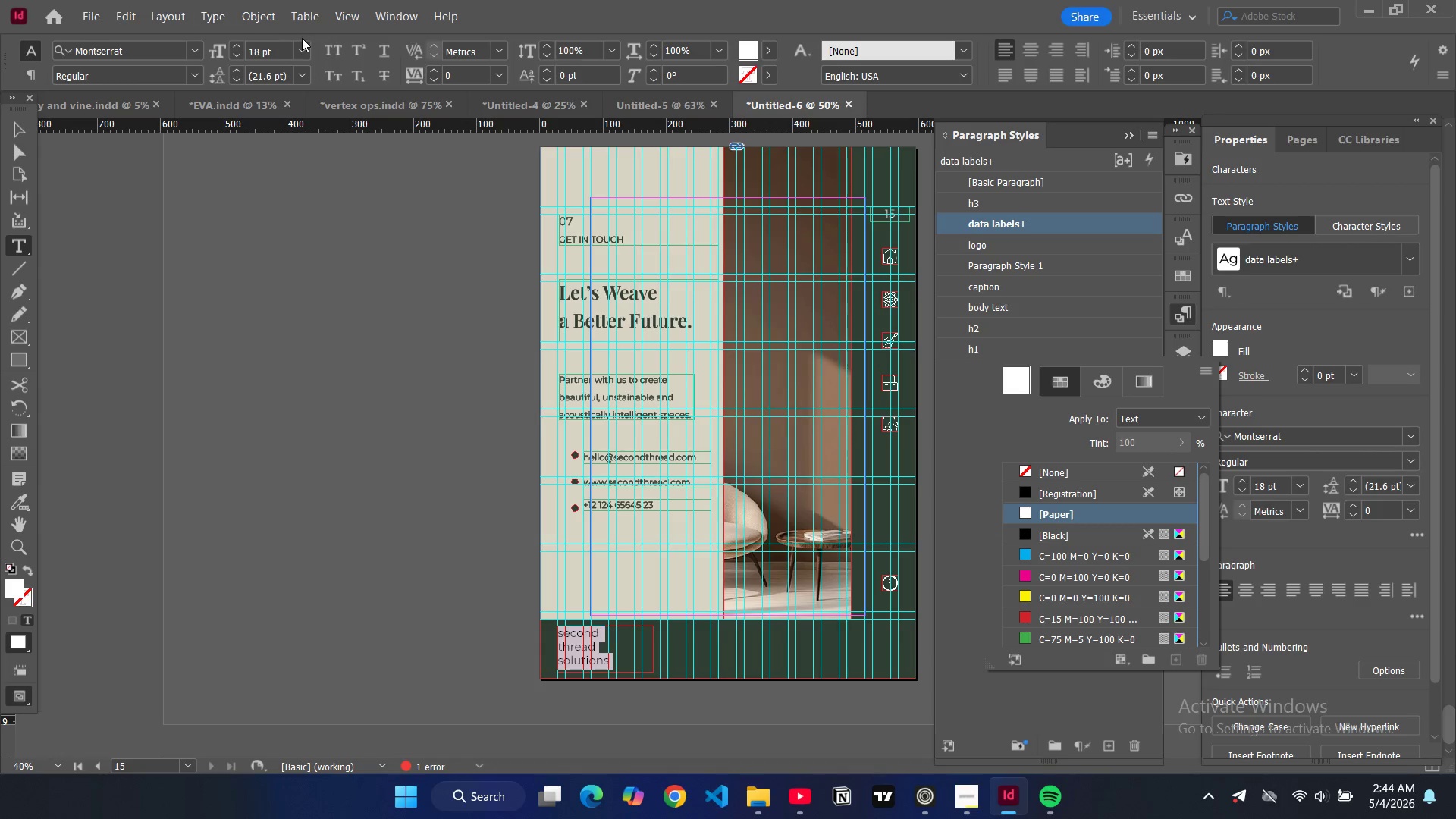 
left_click([326, 48])
 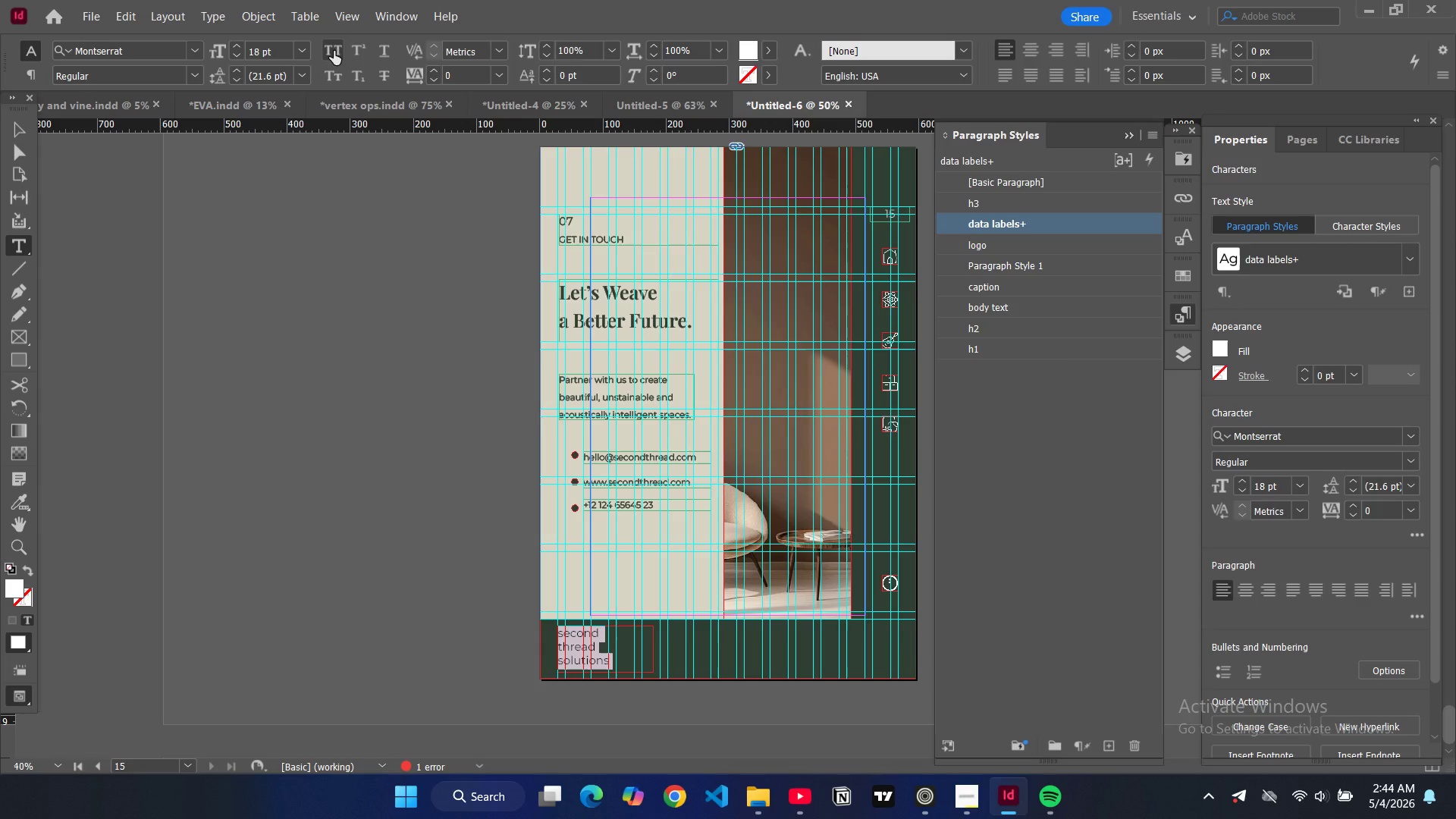 
left_click([334, 51])
 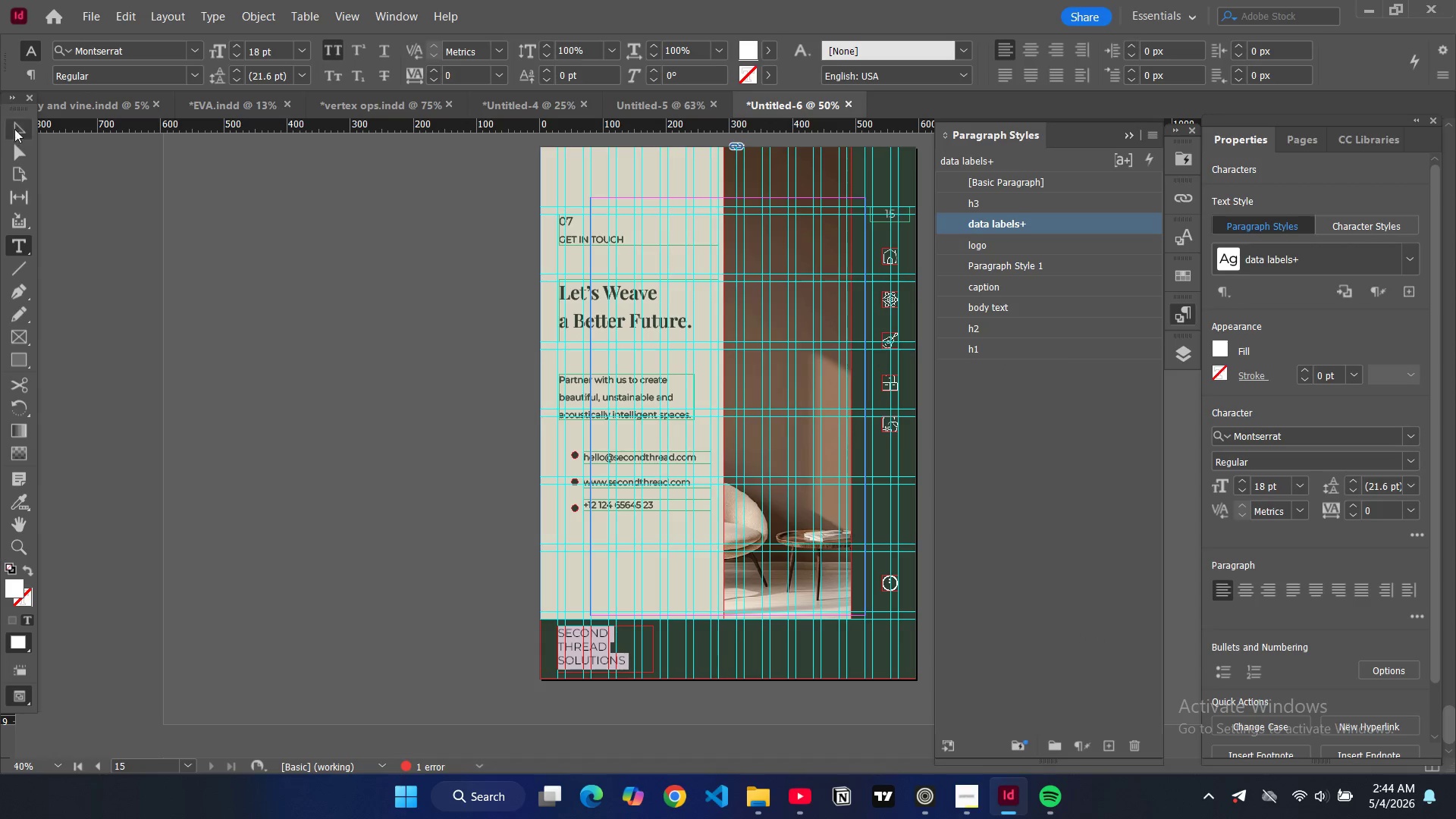 
left_click([16, 143])
 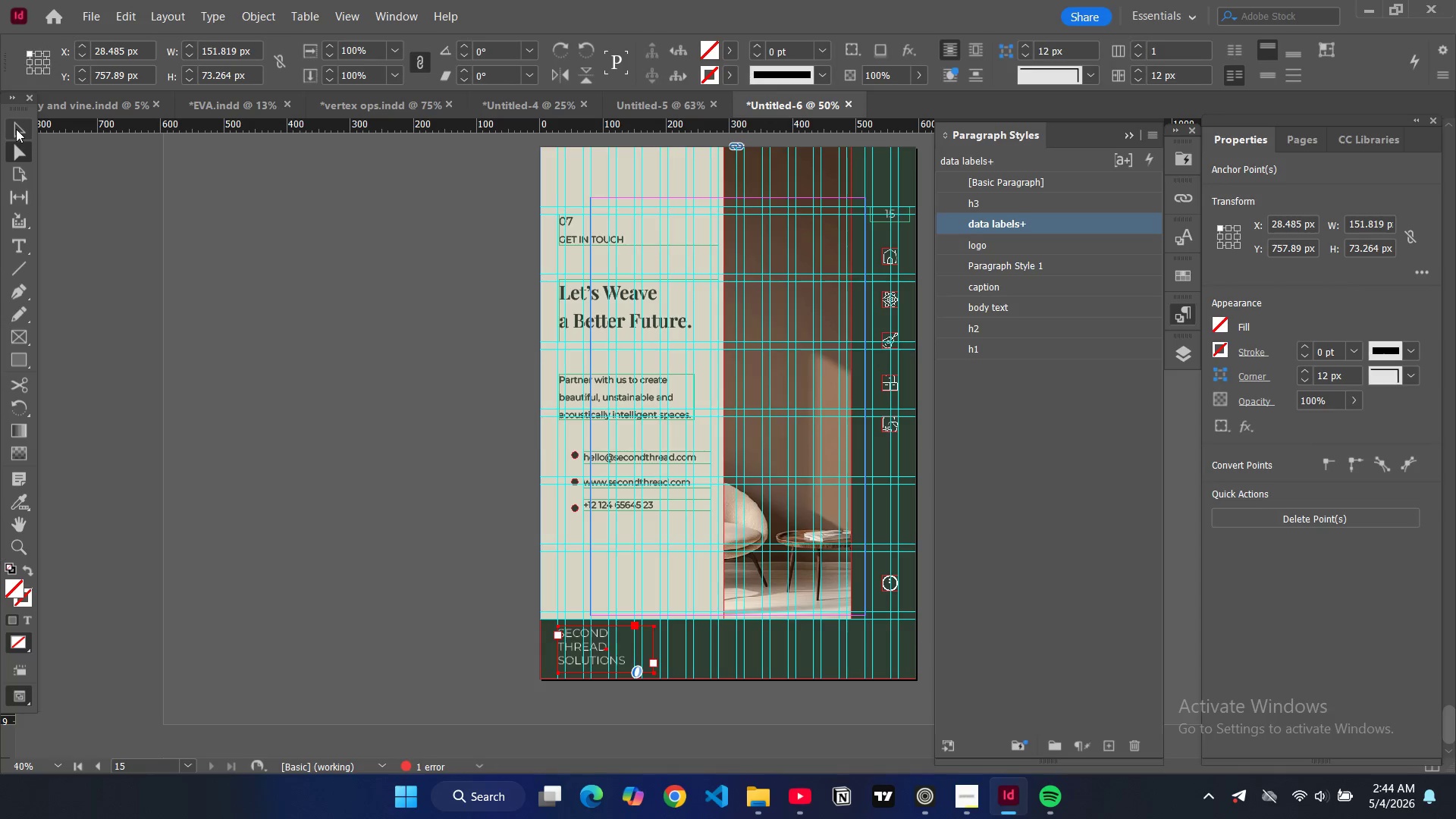 
left_click([16, 129])
 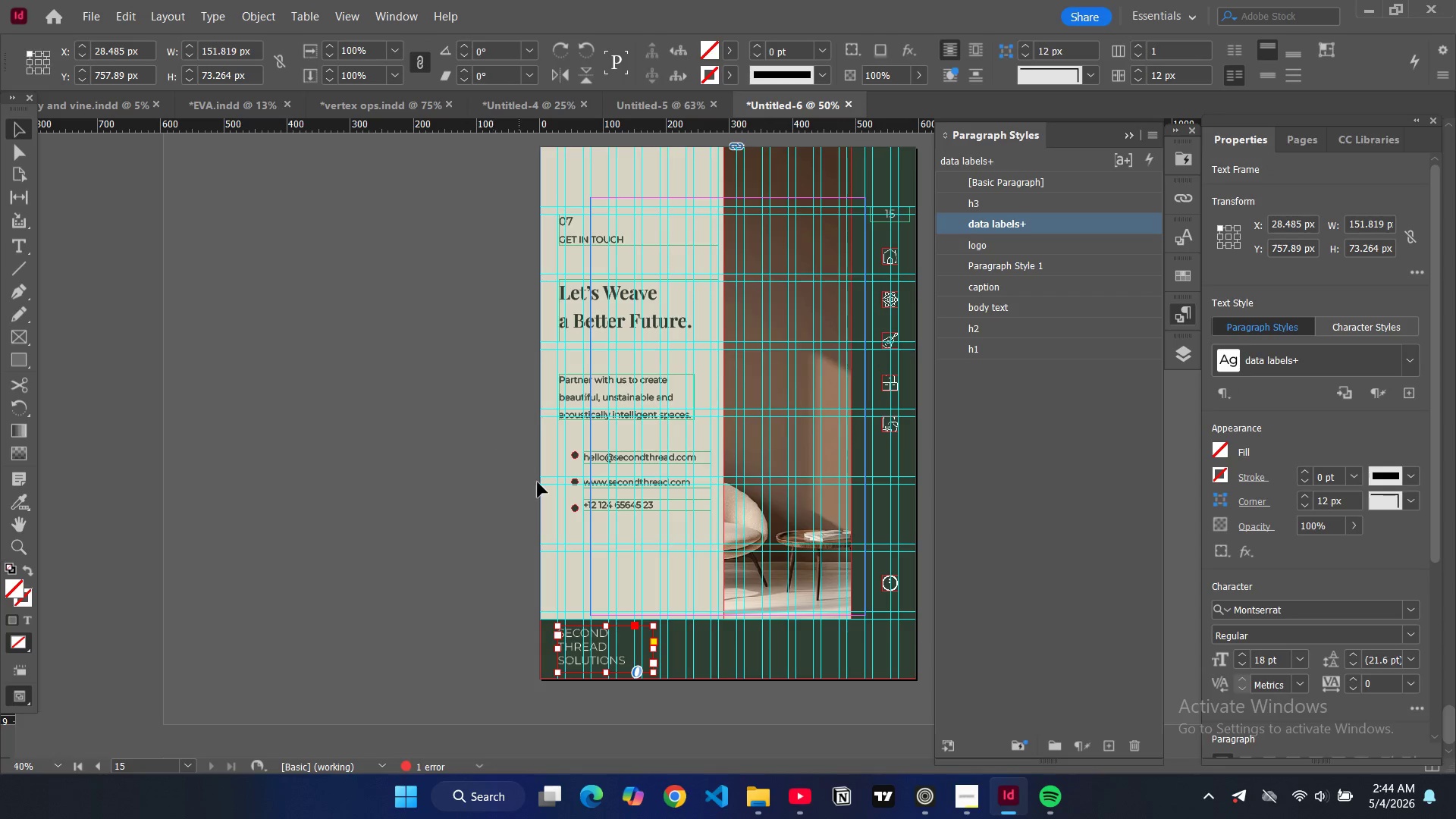 
left_click([264, 516])
 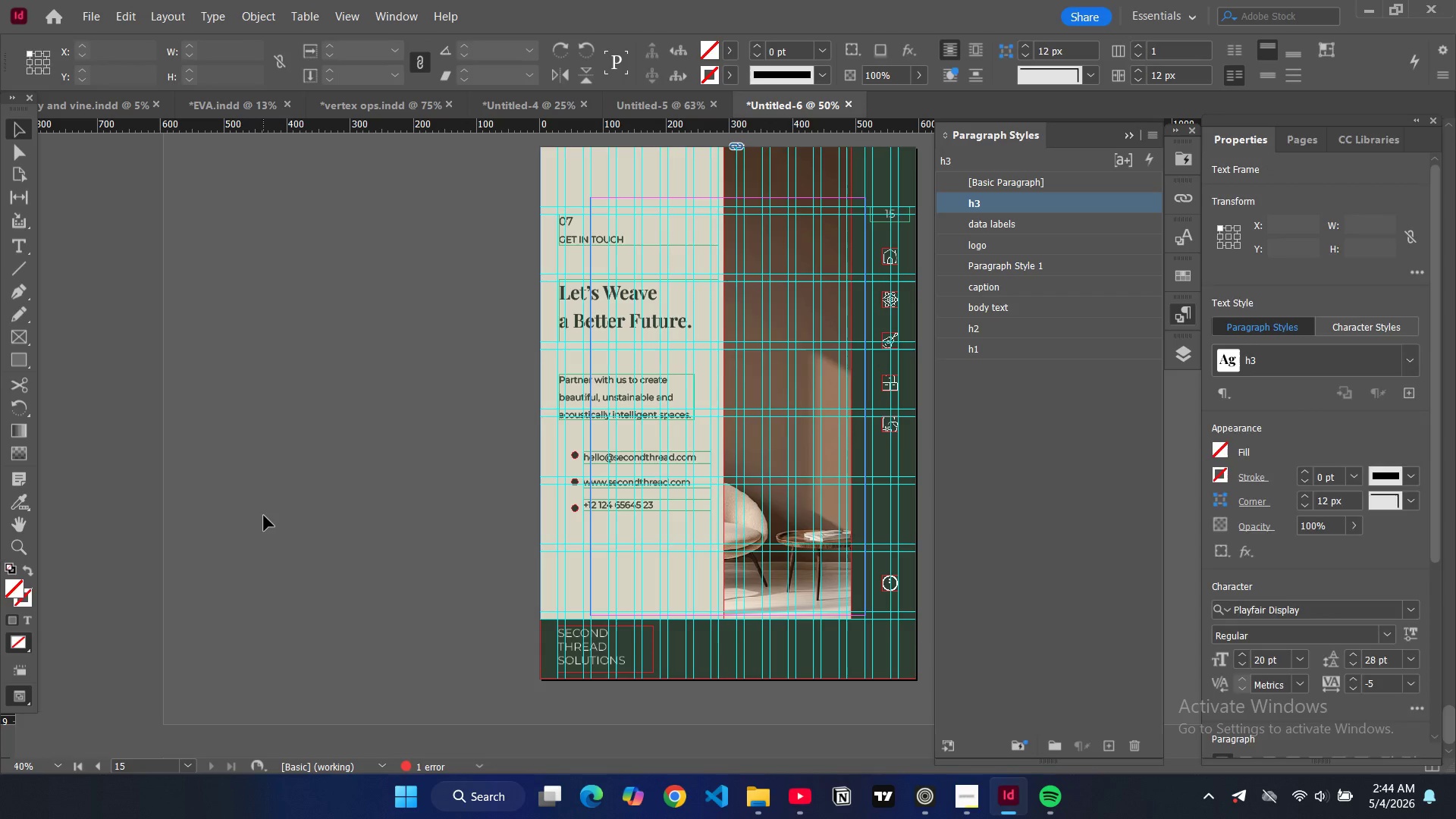 
key(W)
 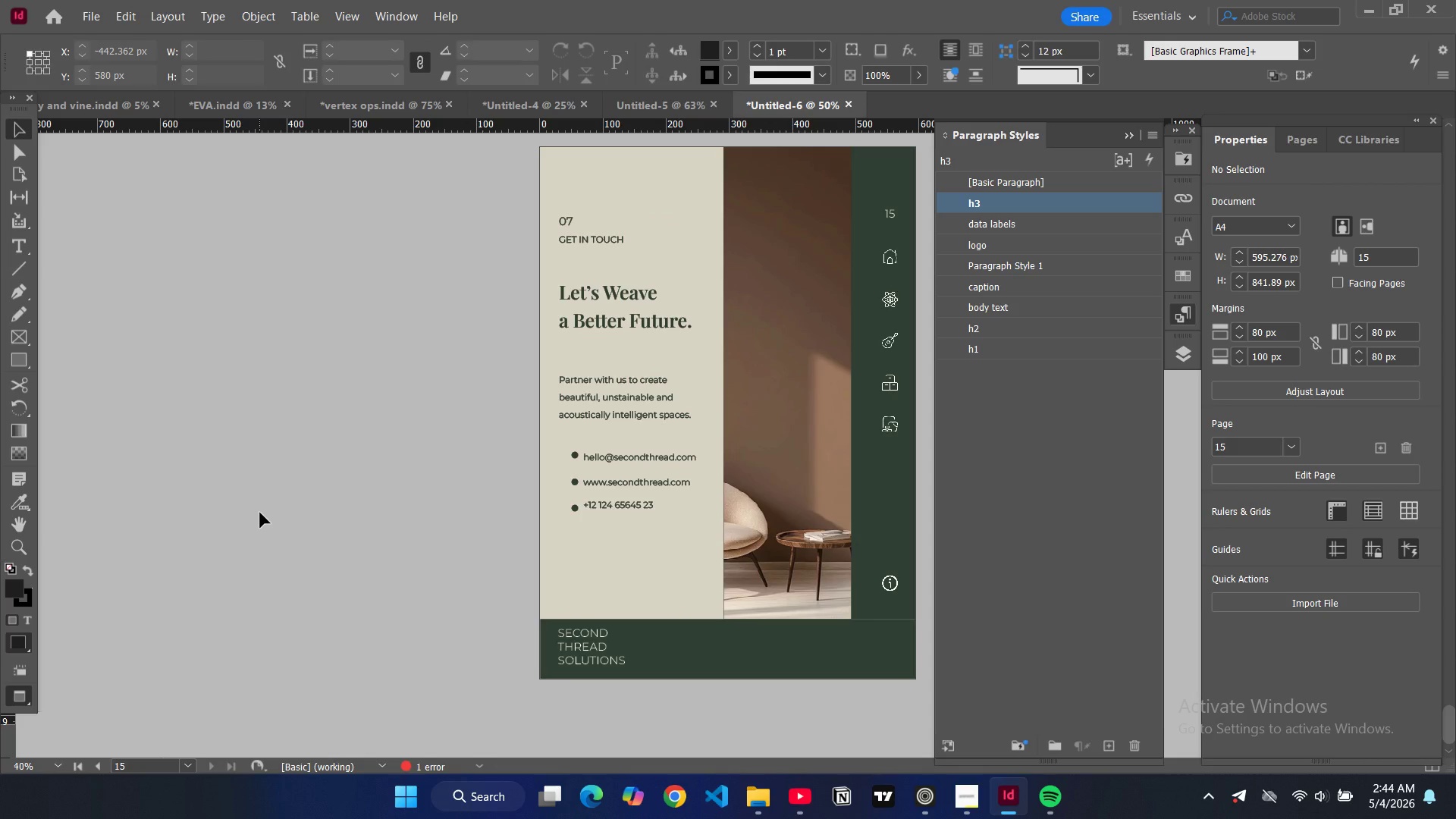 
wait(11.92)
 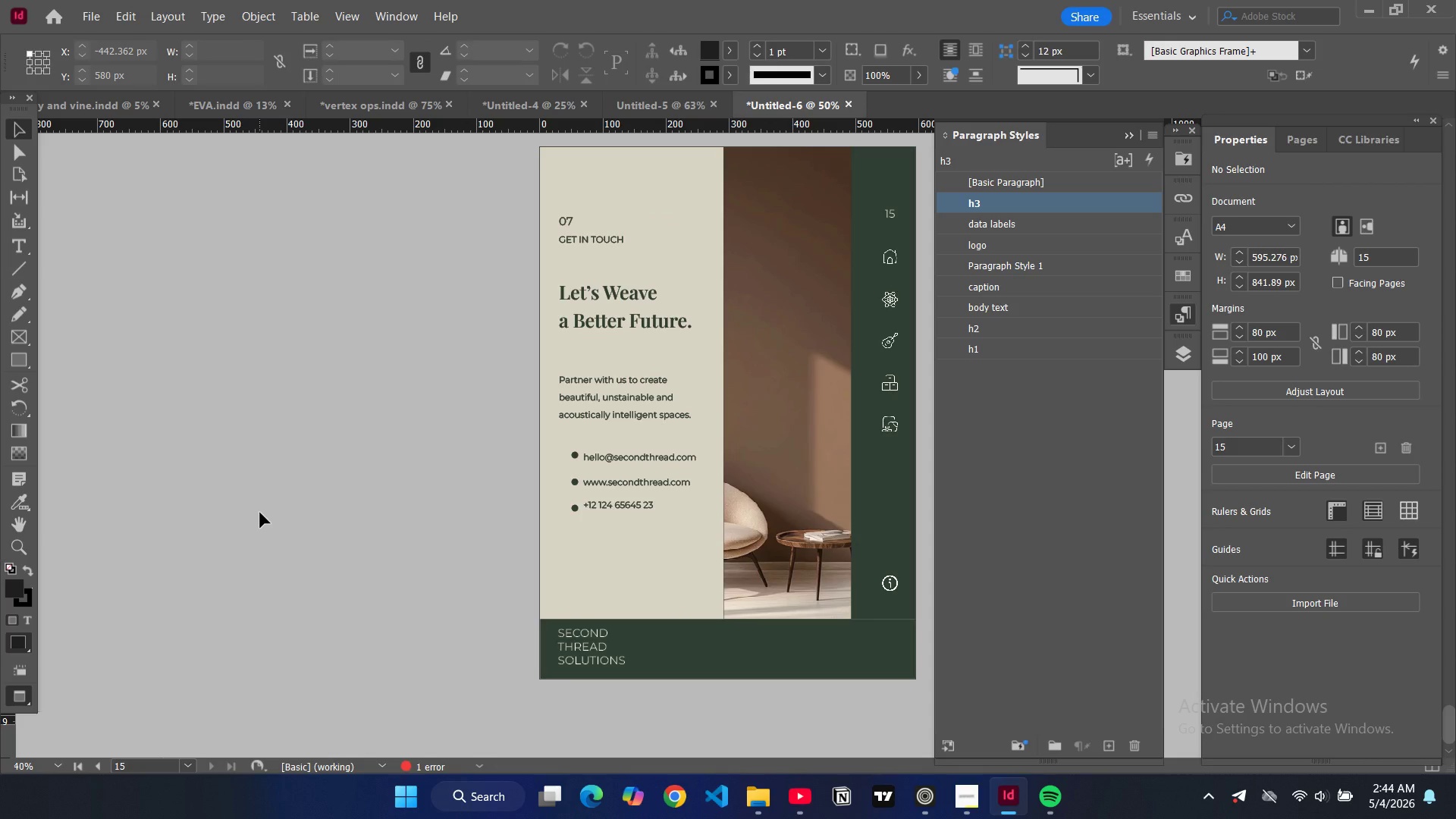 
left_click([585, 240])
 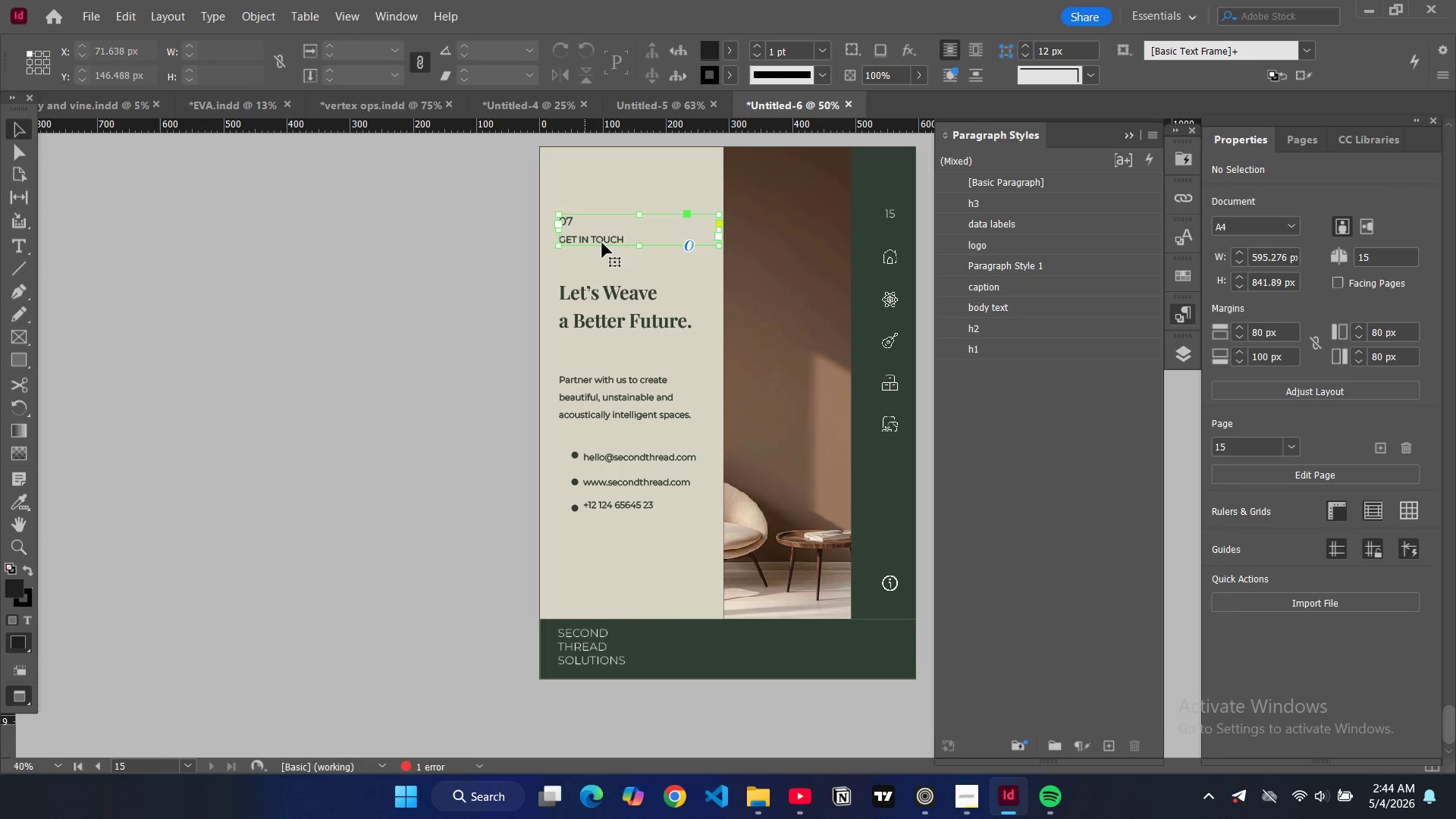 
key(Control+C)
 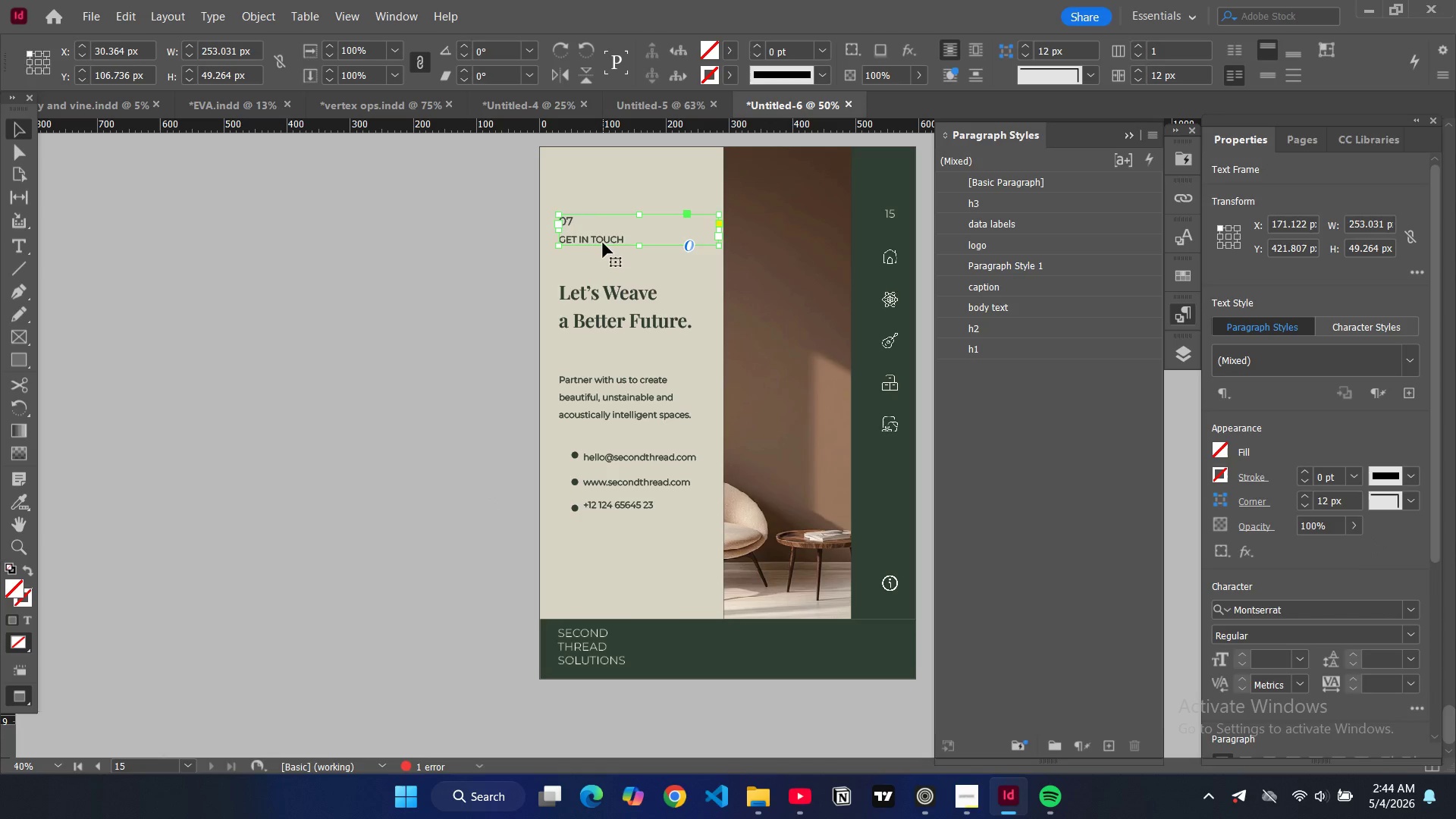 
key(Control+V)
 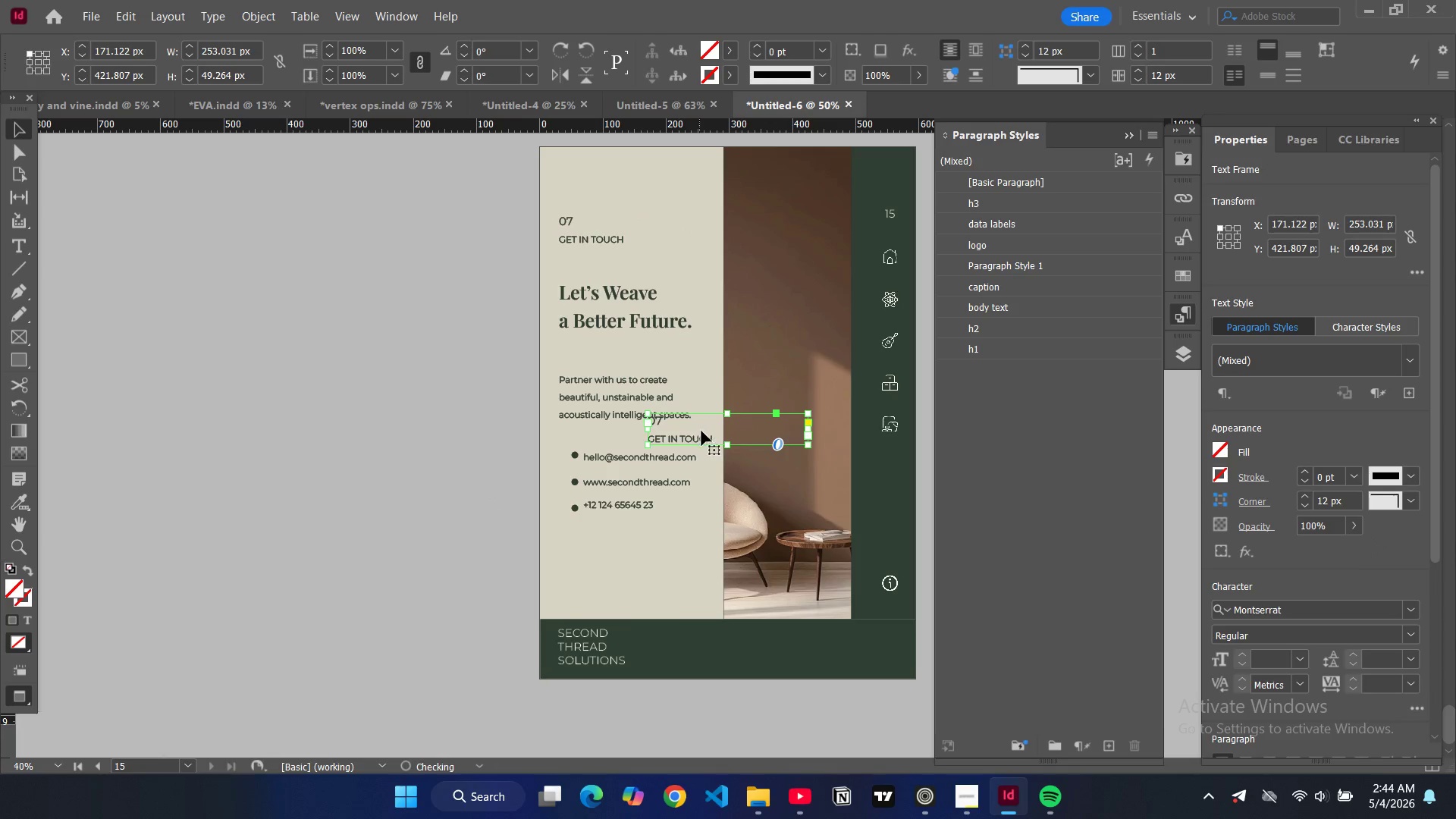 
left_click_drag(start_coordinate=[702, 431], to_coordinate=[697, 653])
 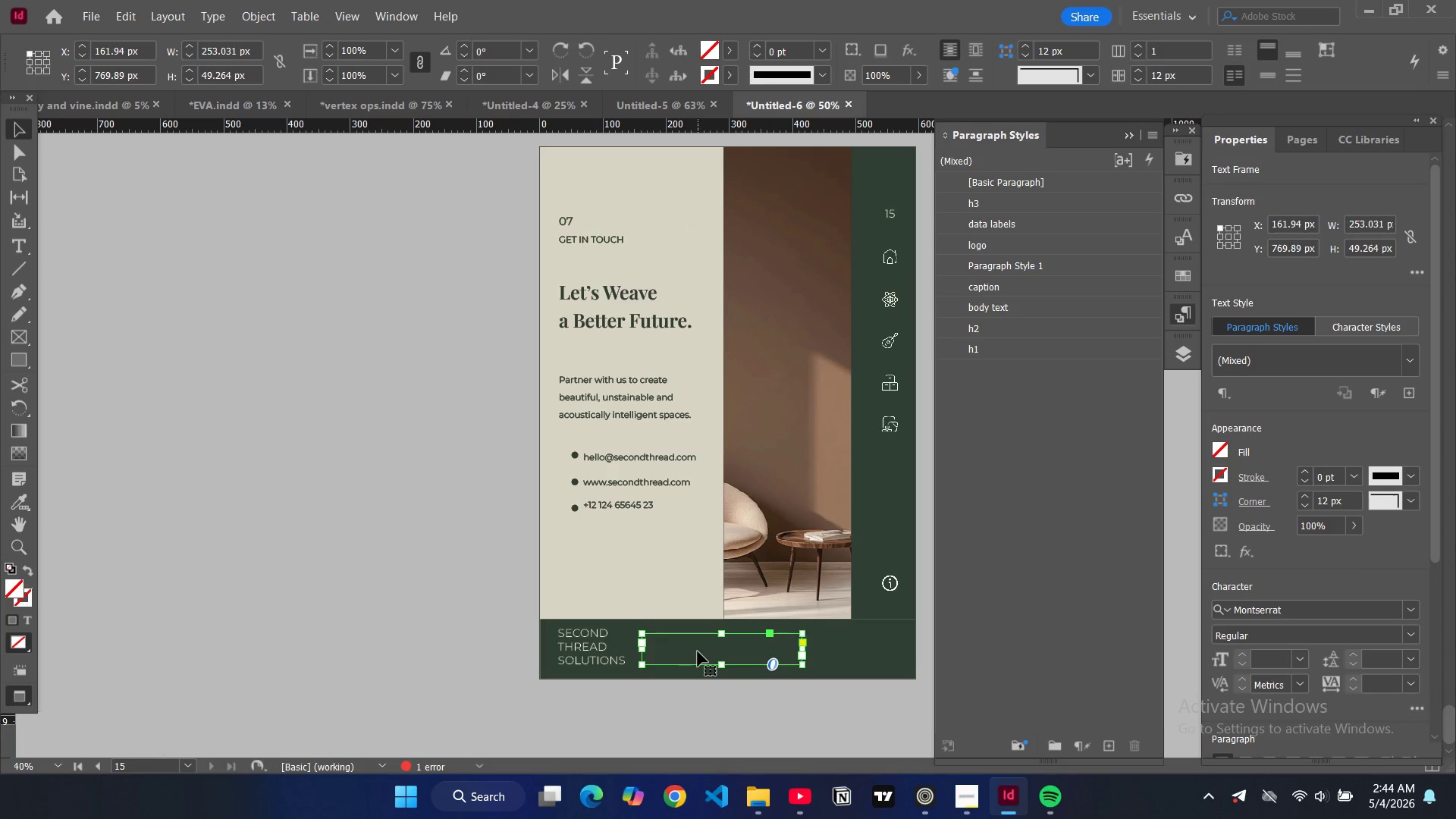 
double_click([698, 651])
 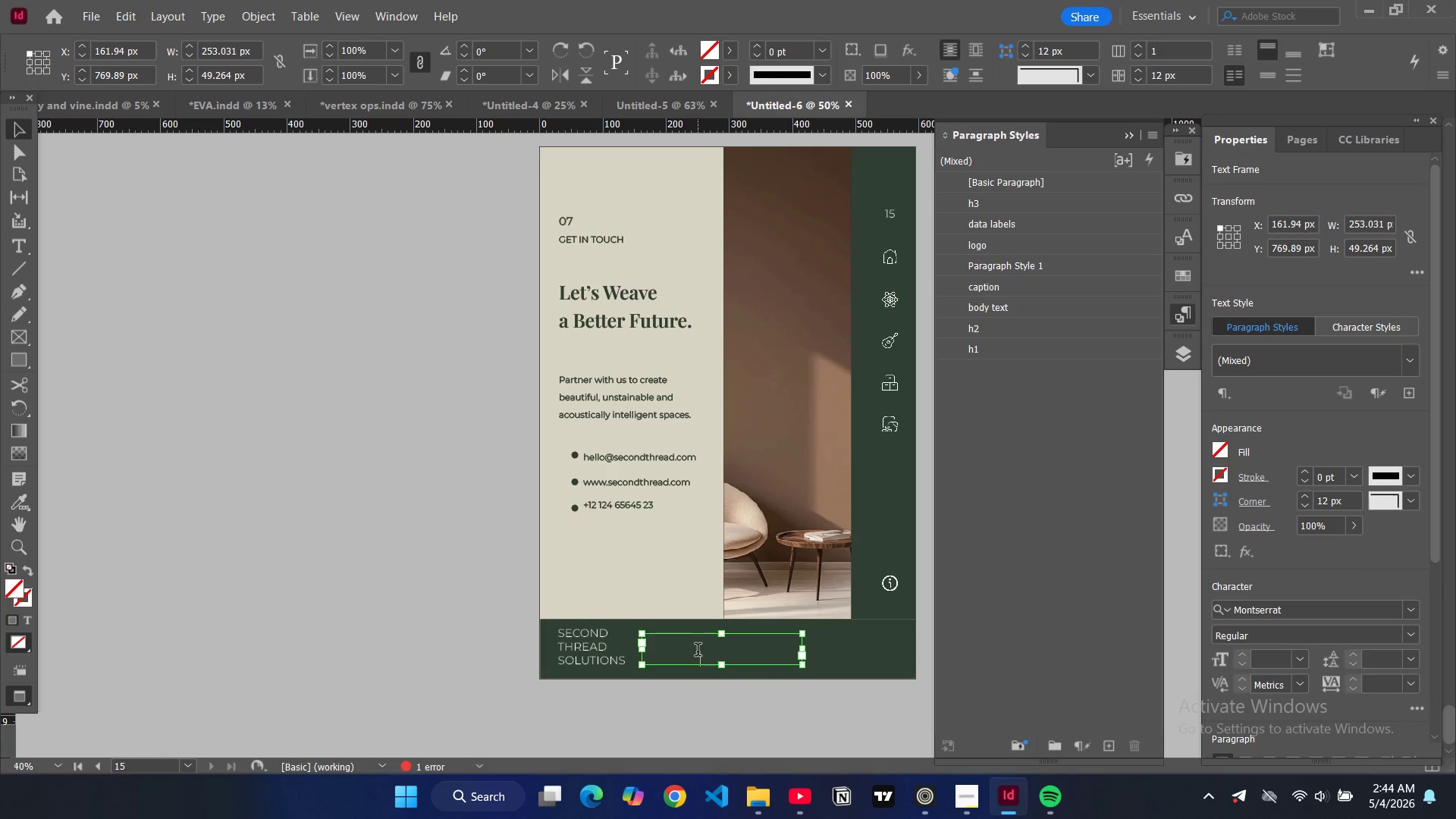 
key(Control+A)
 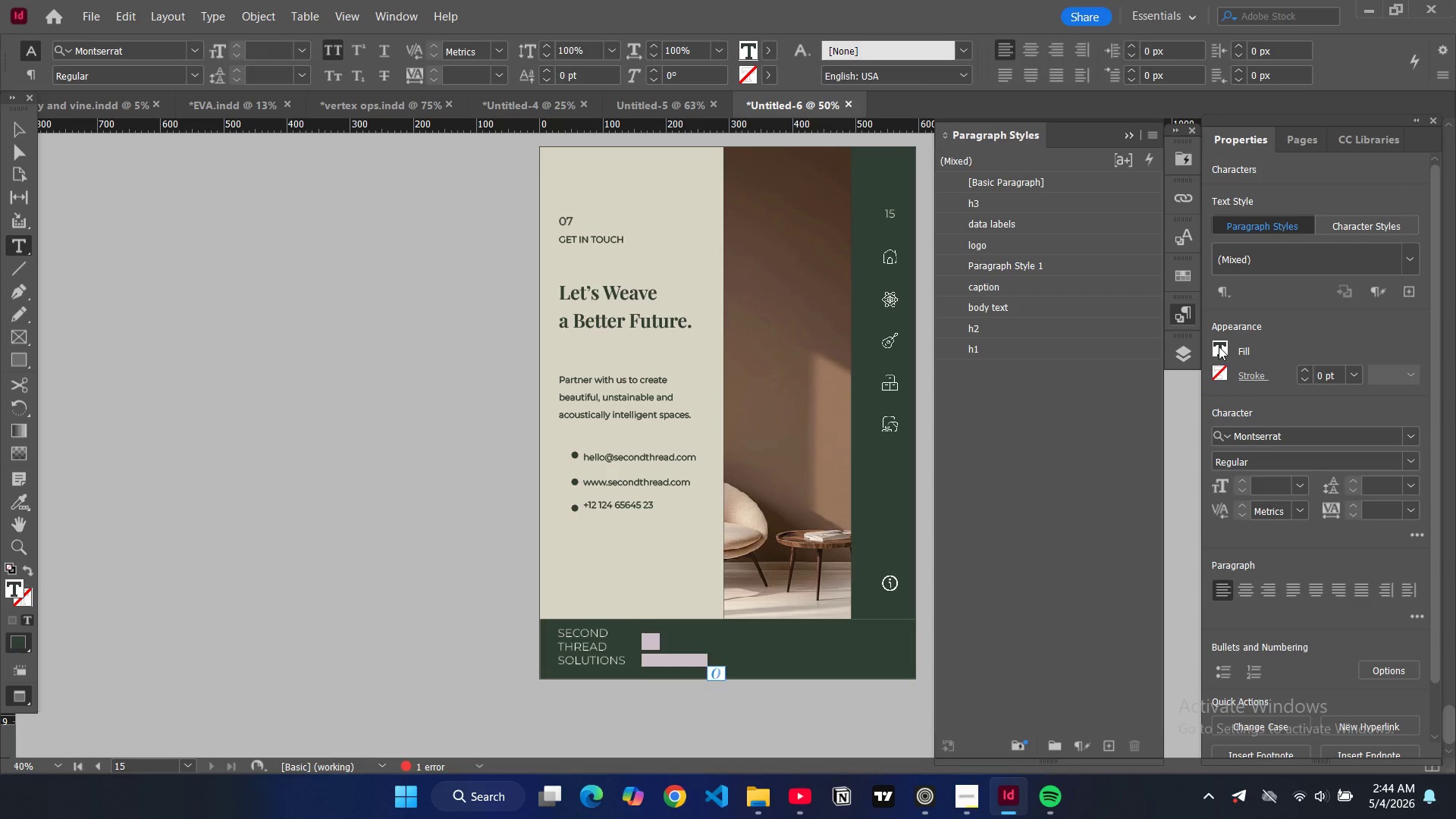 
double_click([1219, 347])
 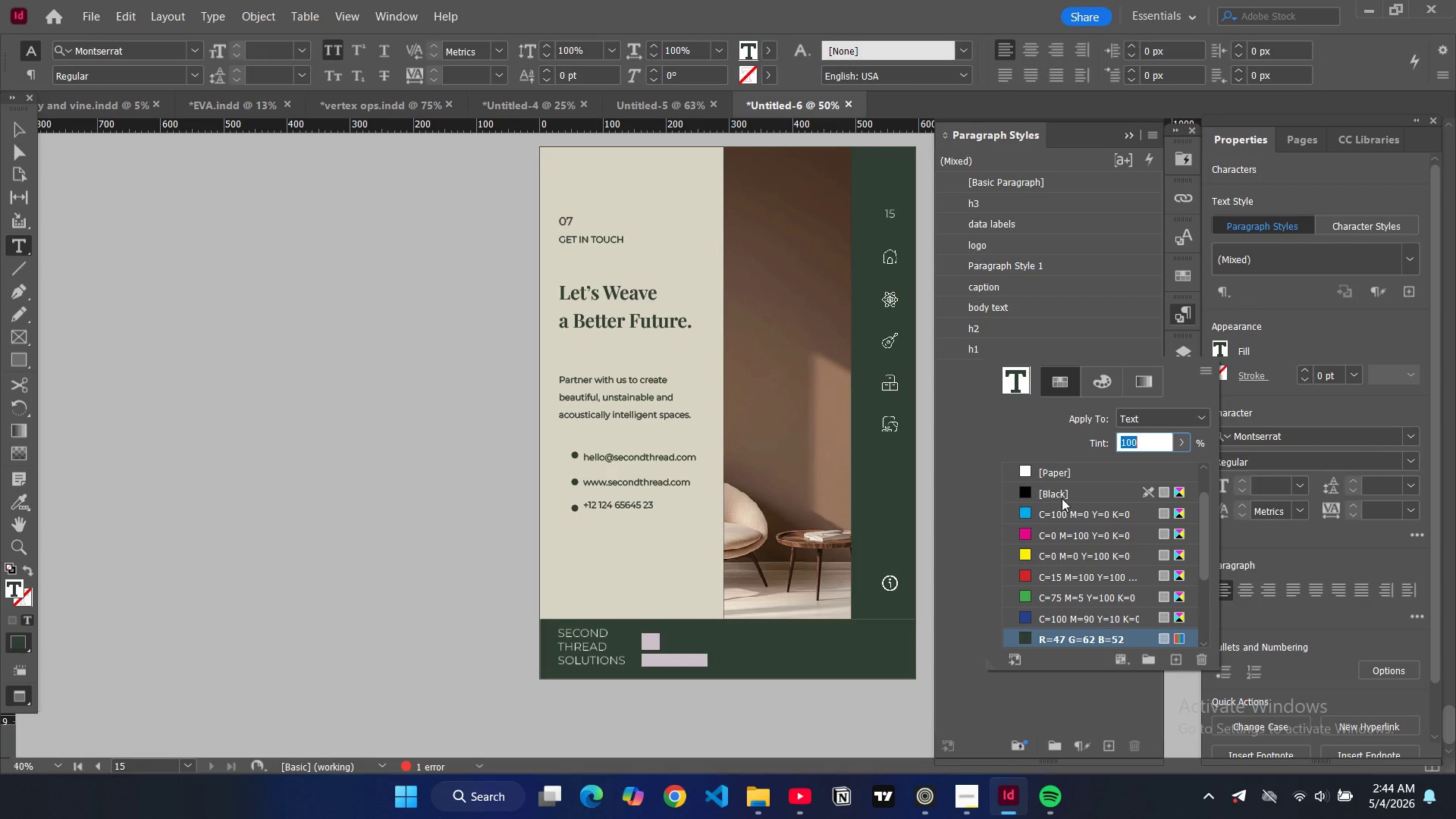 
scroll: coordinate [1040, 588], scroll_direction: down, amount: 6.0
 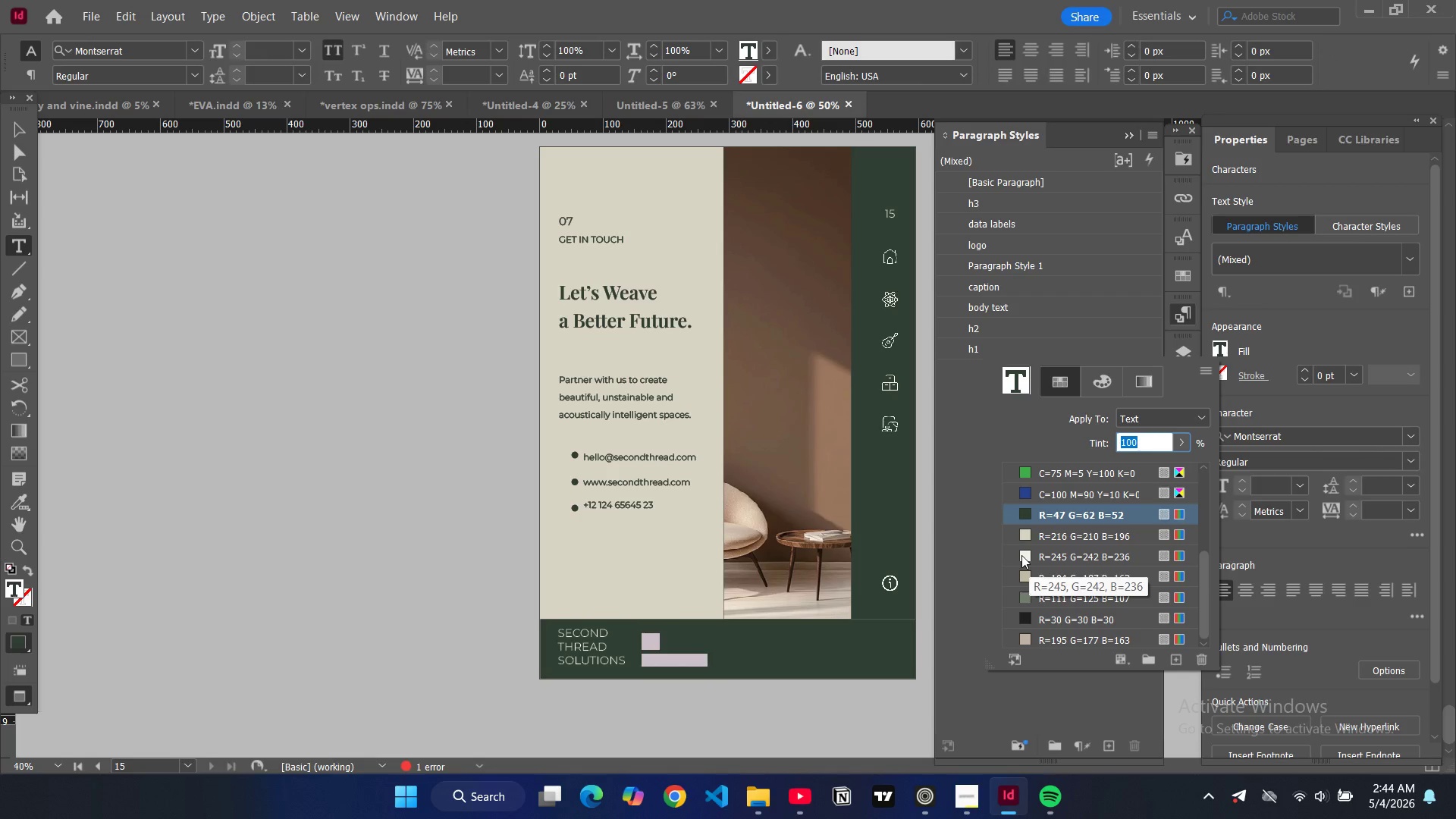 
left_click([1021, 555])
 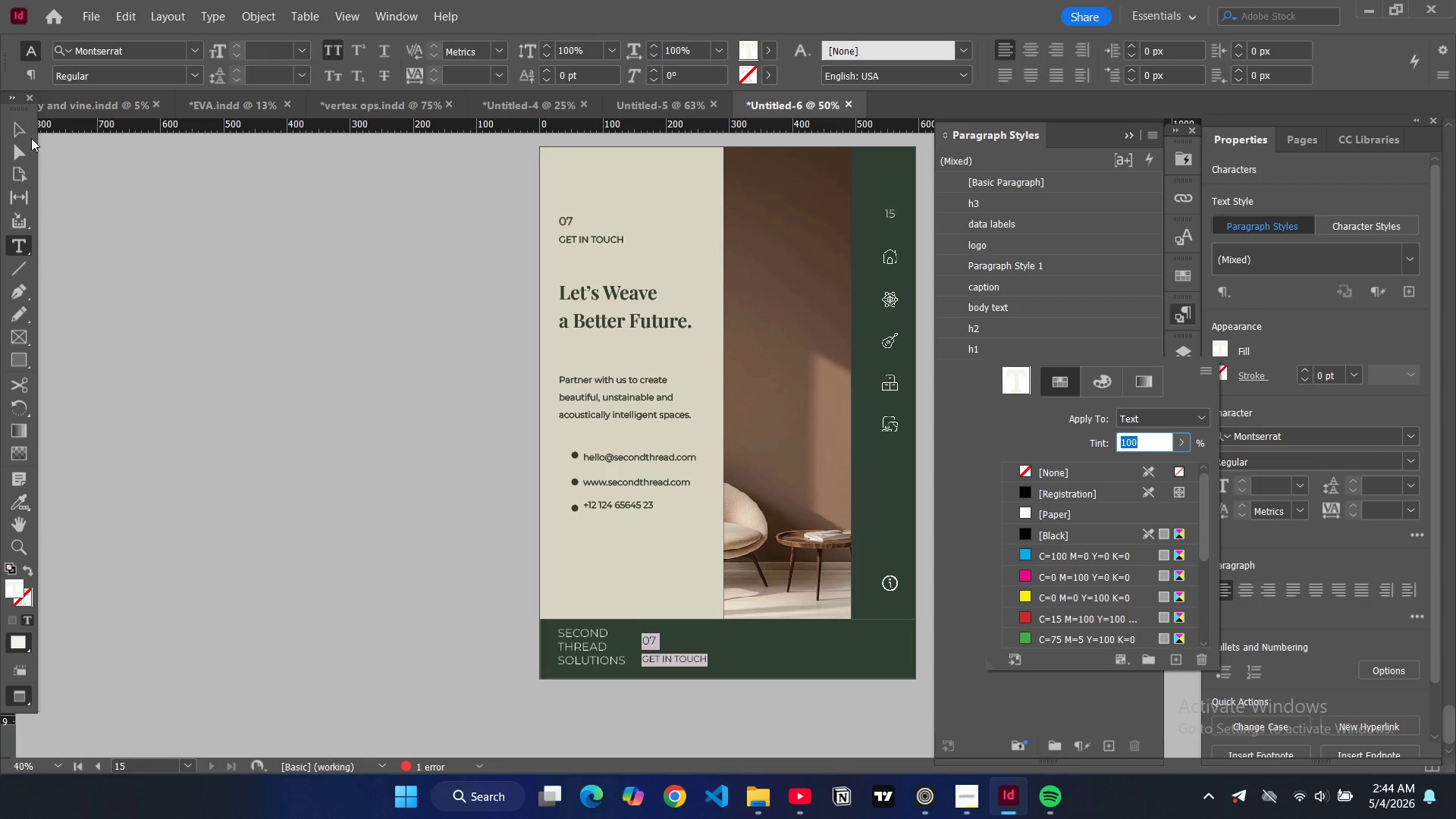 
left_click([24, 133])
 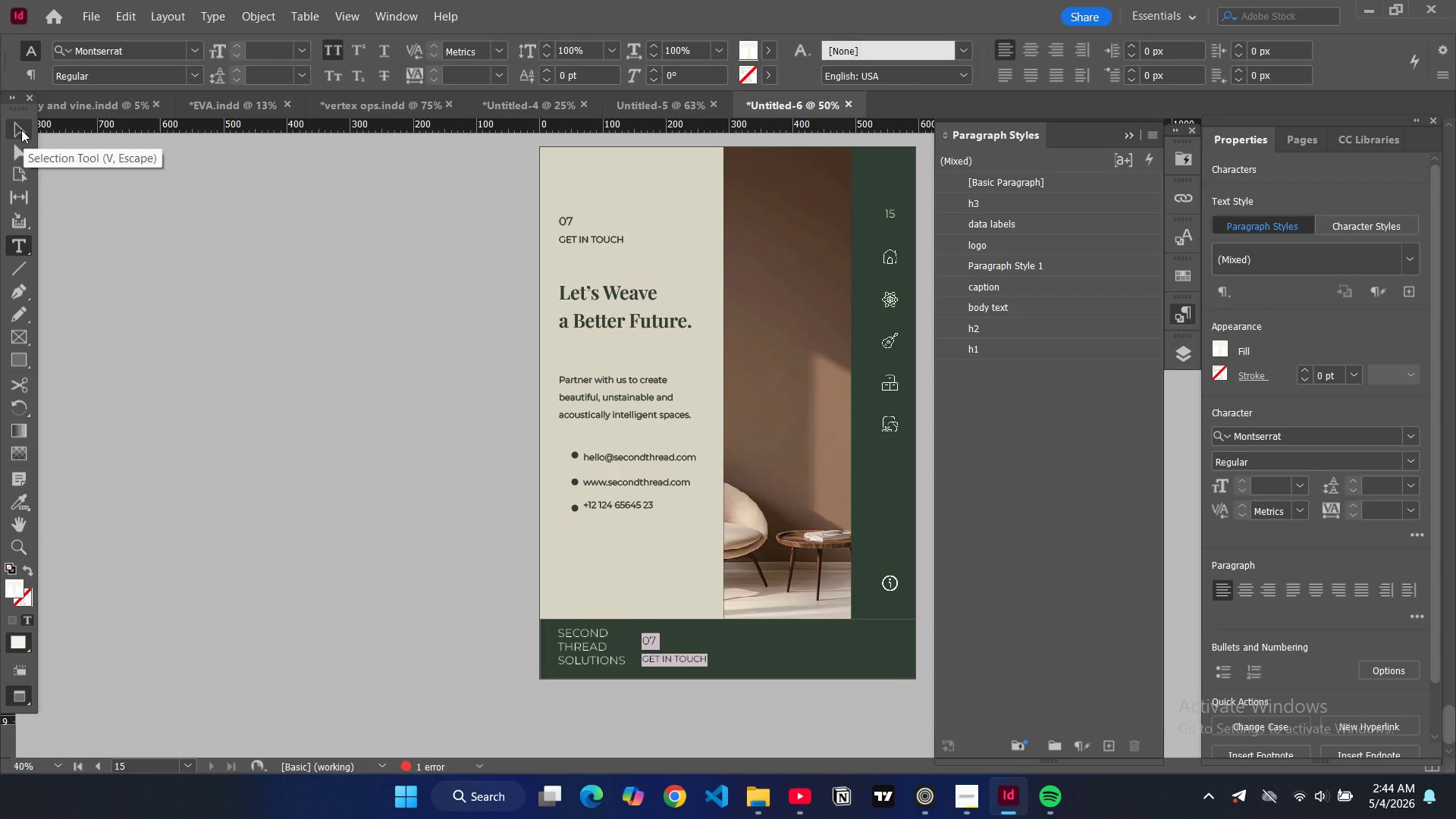 
left_click([21, 130])
 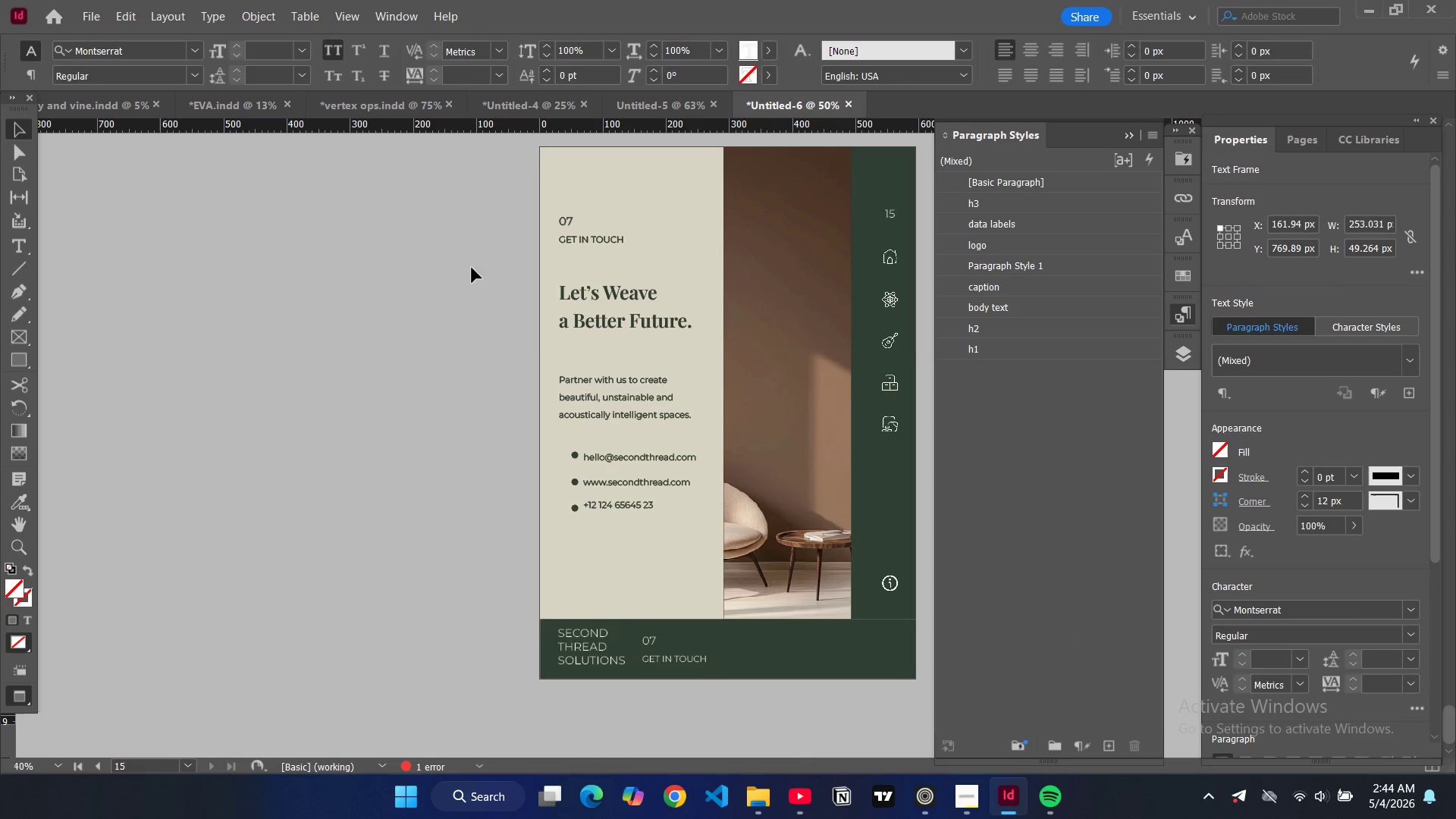 
scroll: coordinate [463, 249], scroll_direction: up, amount: 151.0
 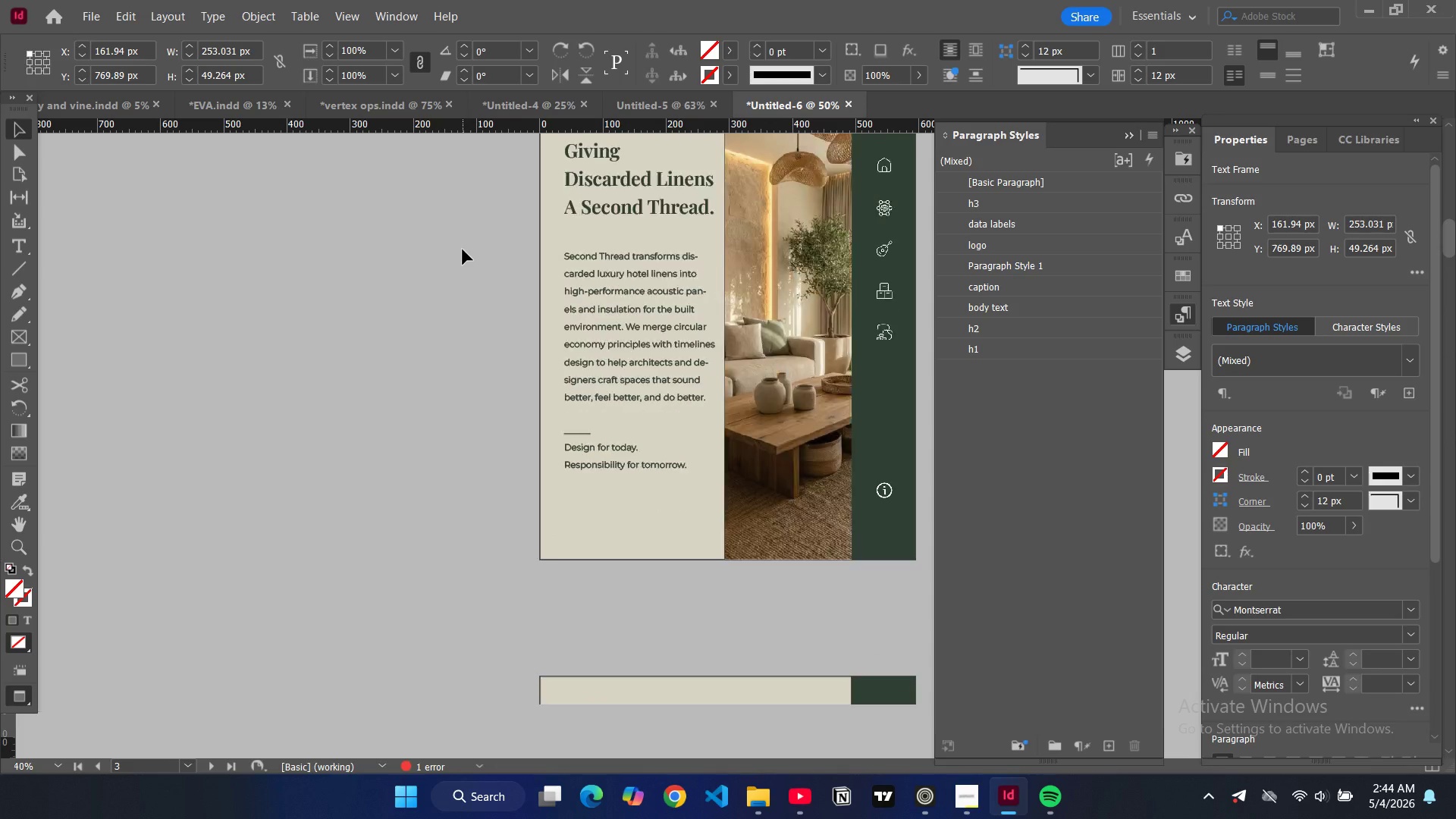 
scroll: coordinate [463, 249], scroll_direction: down, amount: 59.0
 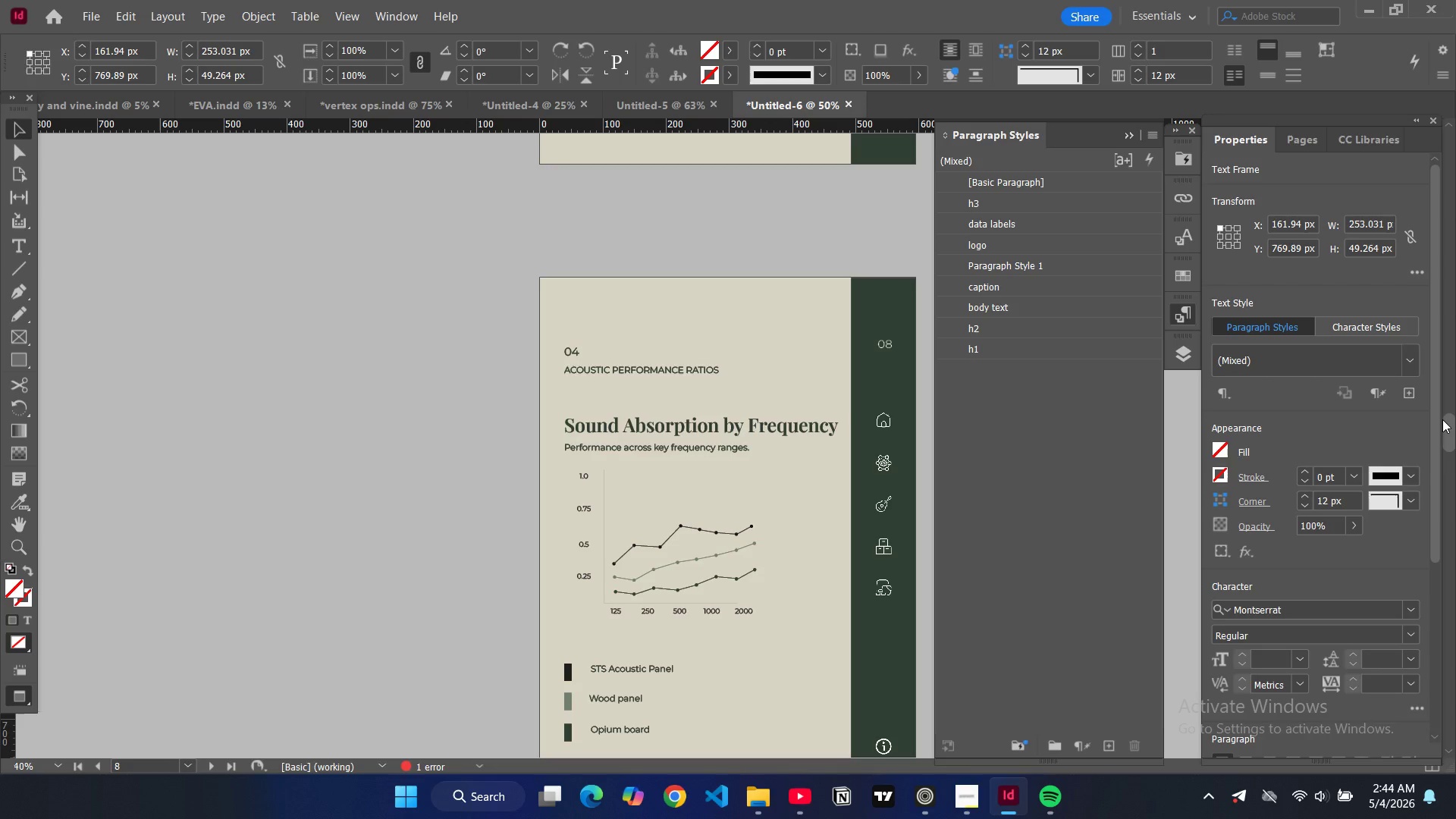 
left_click_drag(start_coordinate=[1442, 420], to_coordinate=[1448, 453])
 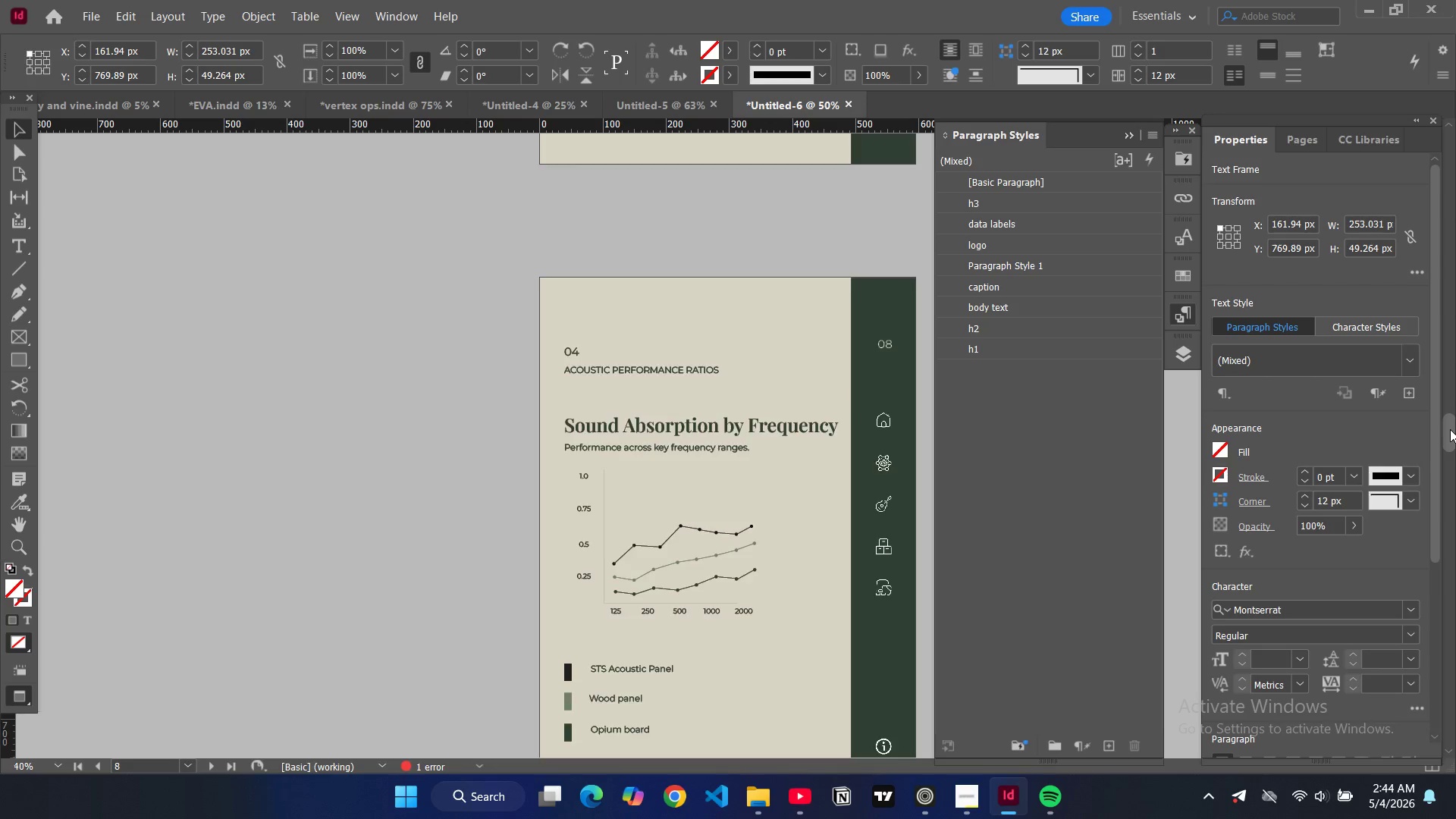 
left_click_drag(start_coordinate=[1450, 428], to_coordinate=[1454, 751])
 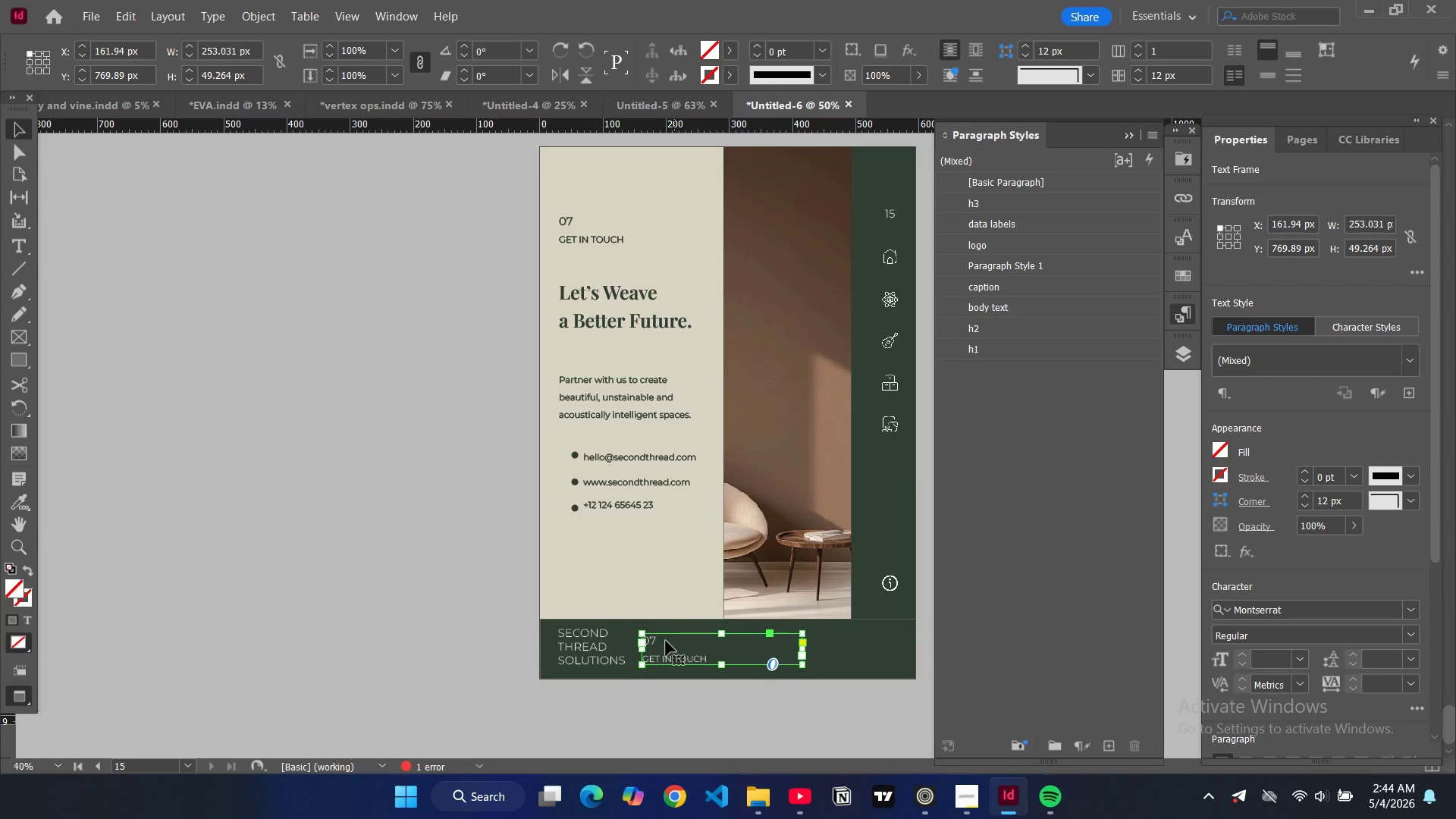 
double_click([664, 642])
 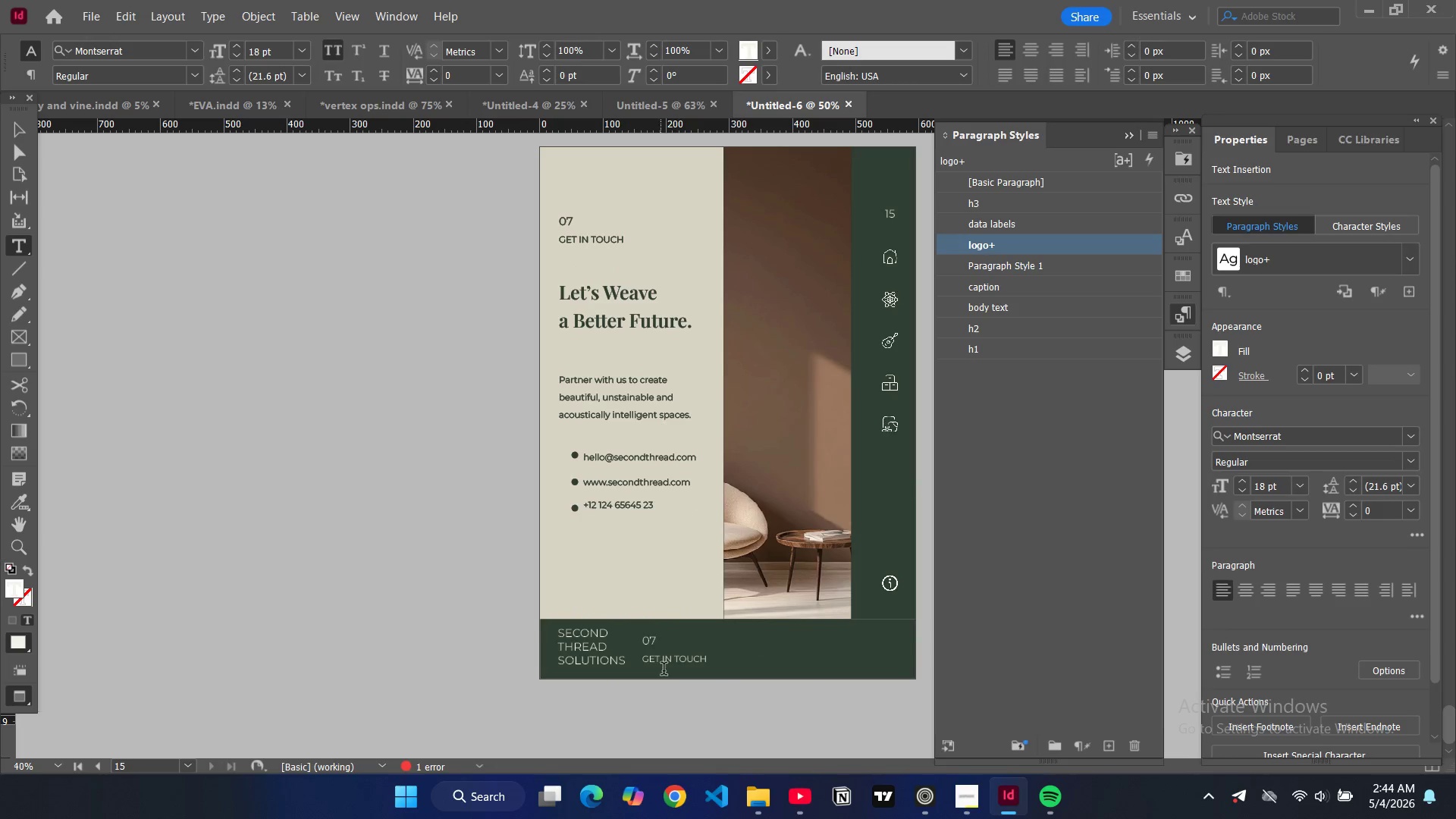 
key(1)
 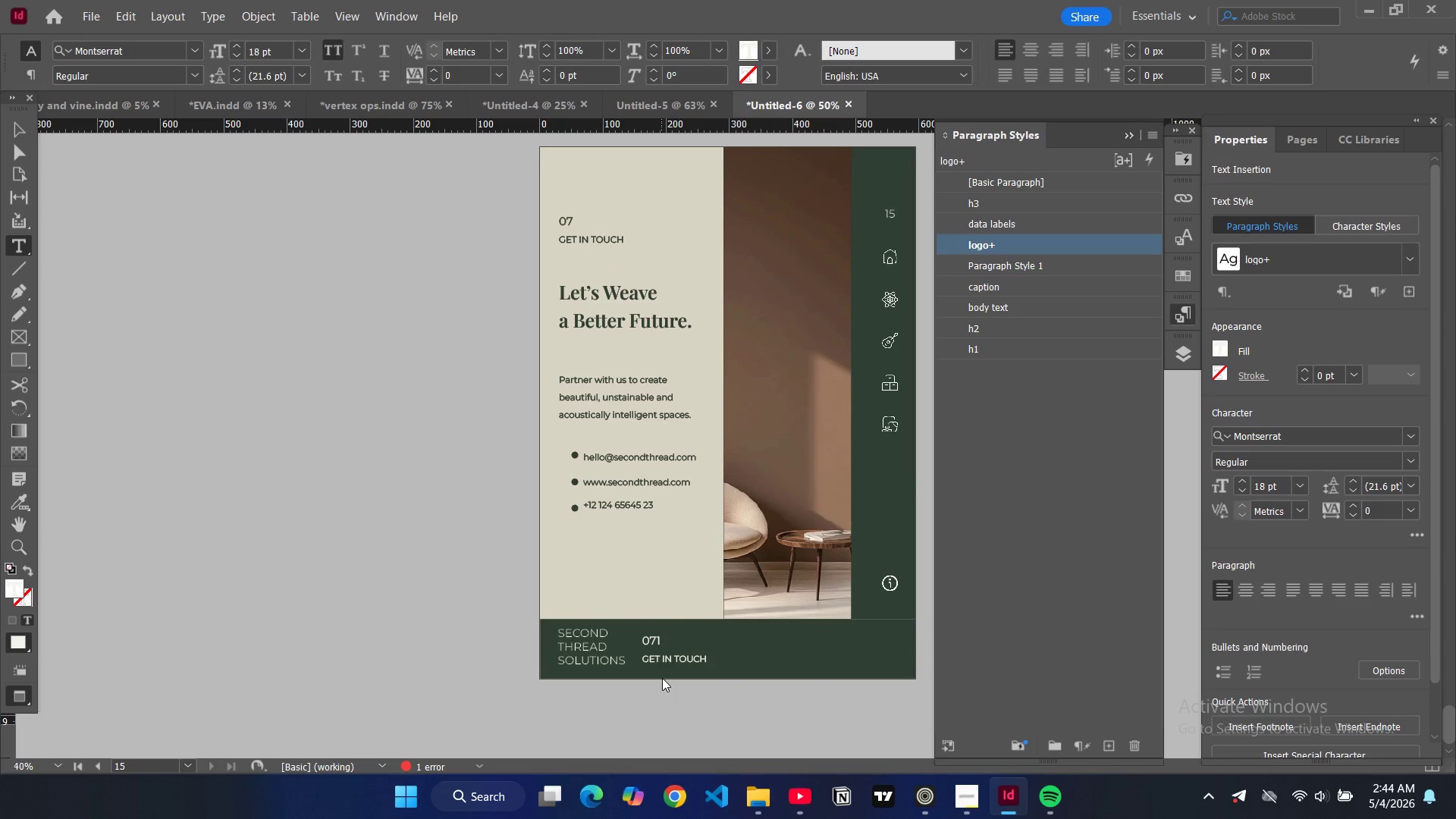 
key(Backspace)
 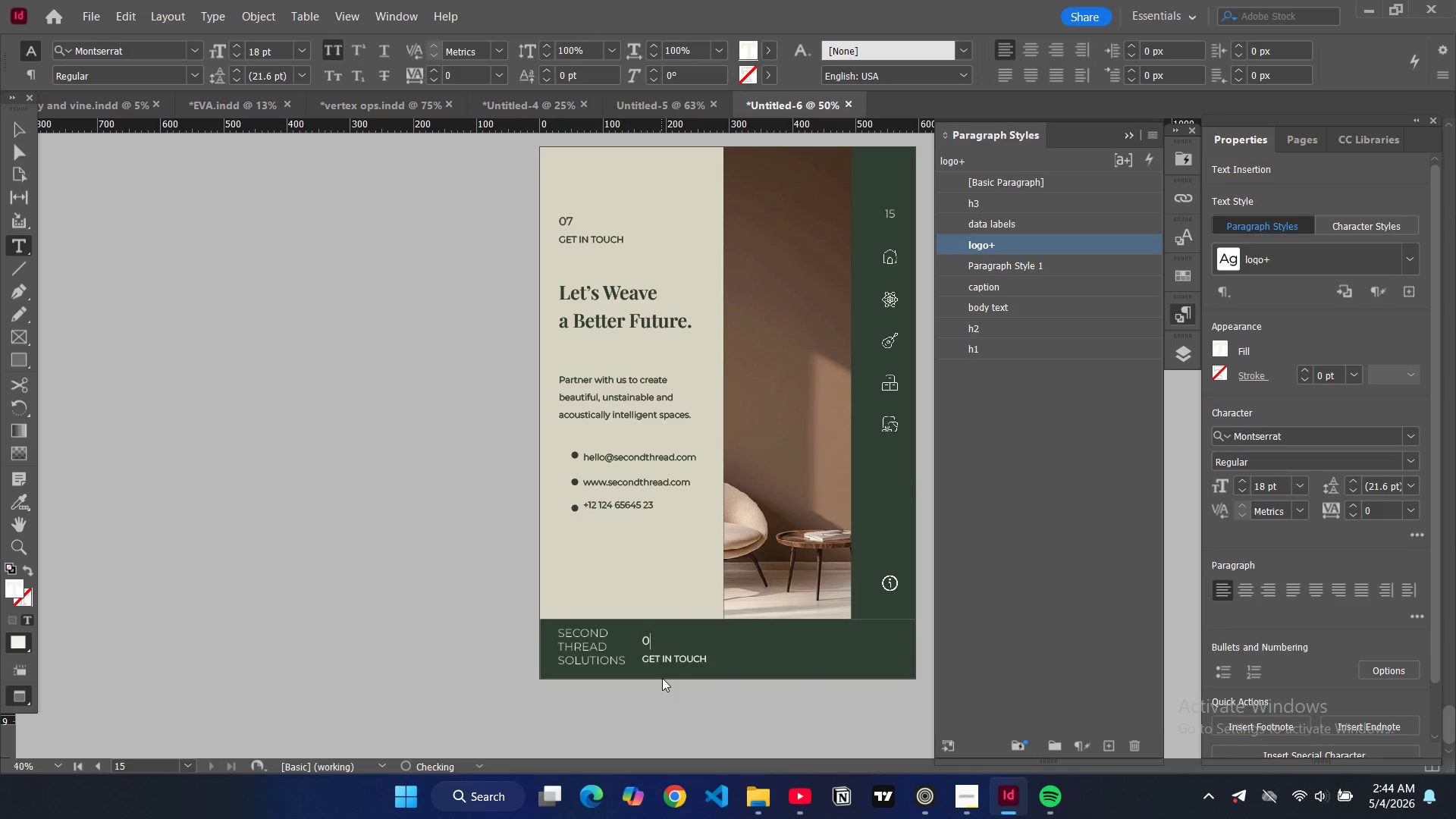 
key(Backspace)
 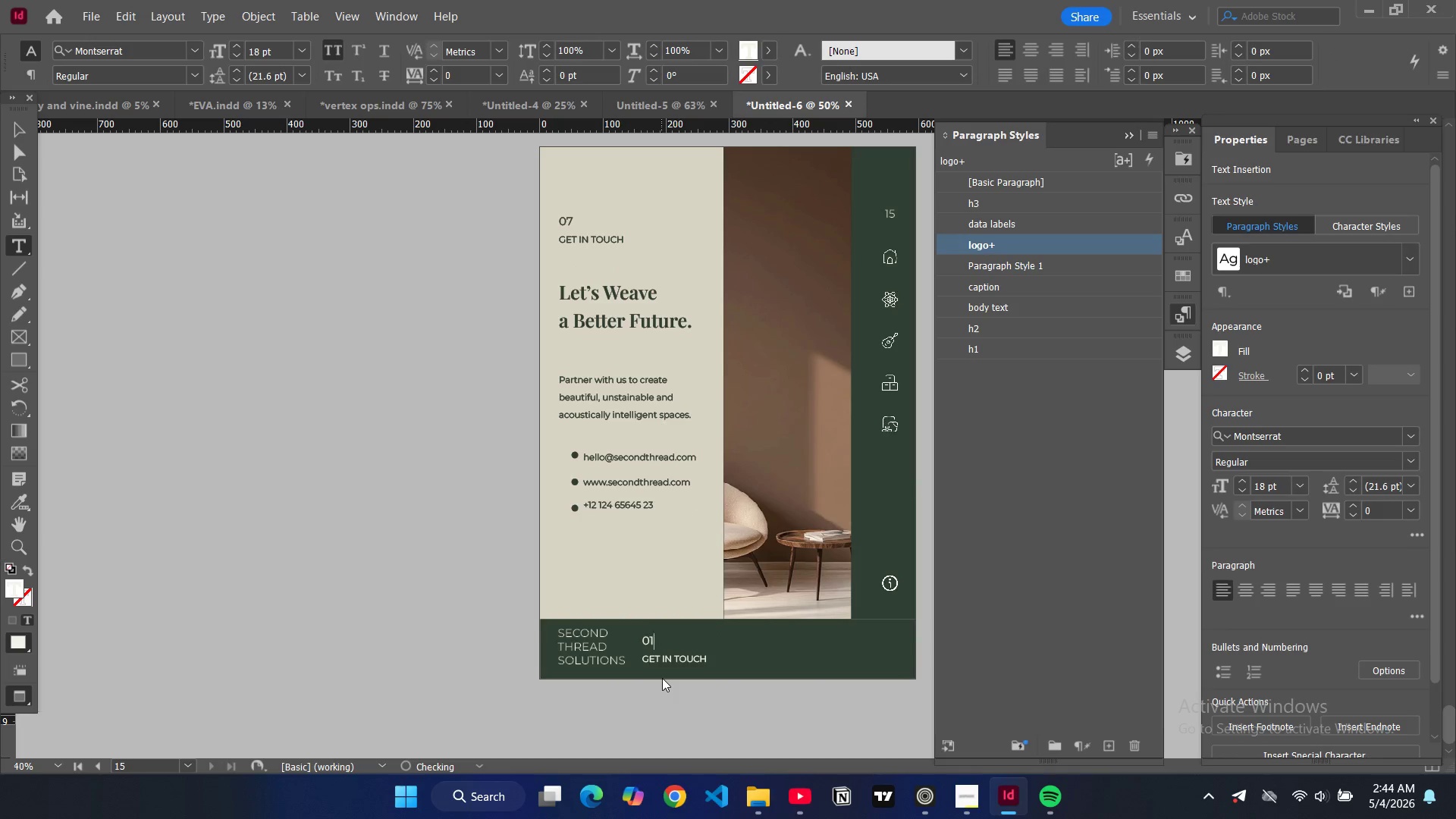 
key(1)
 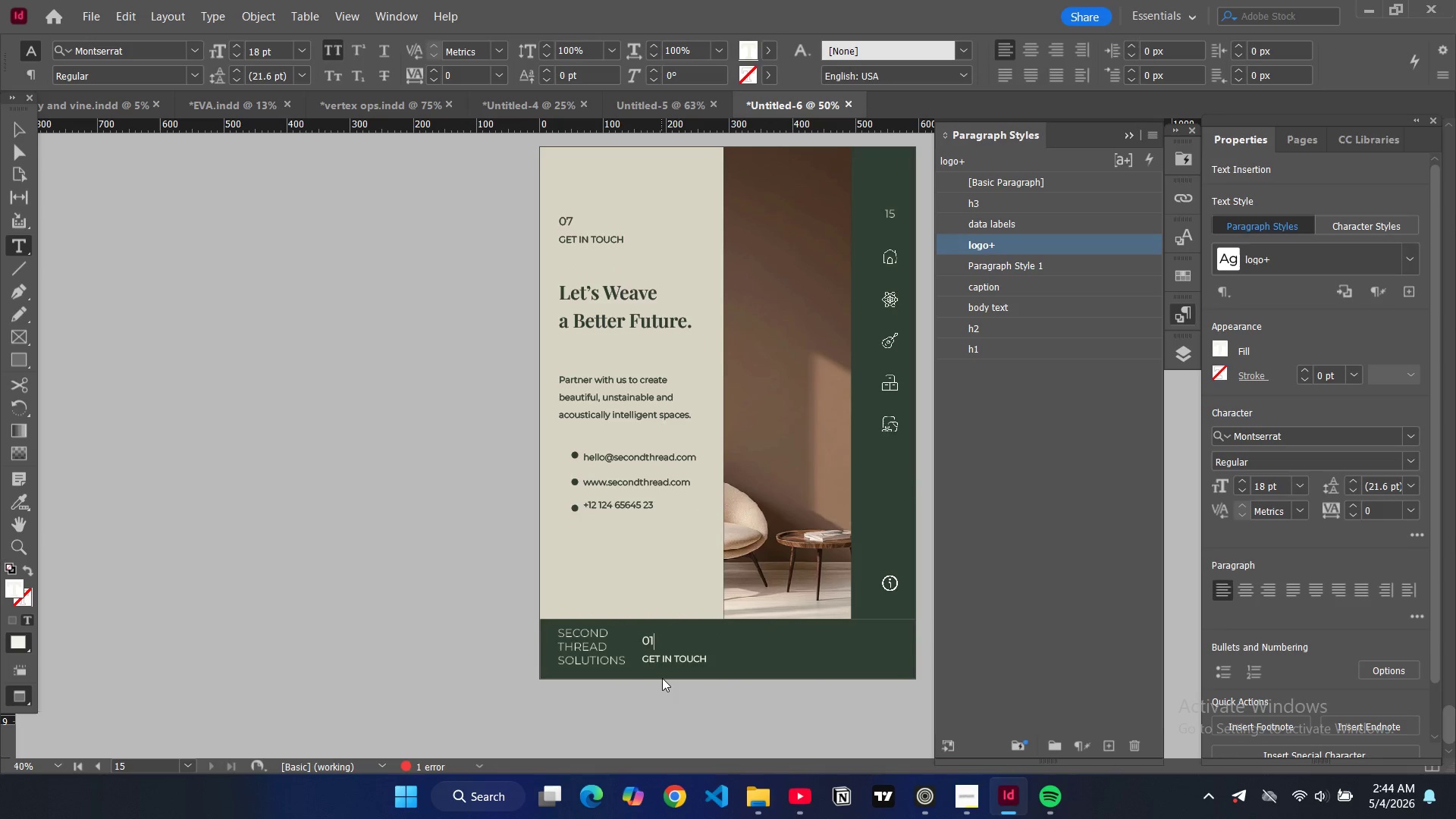 
key(ArrowDown)
 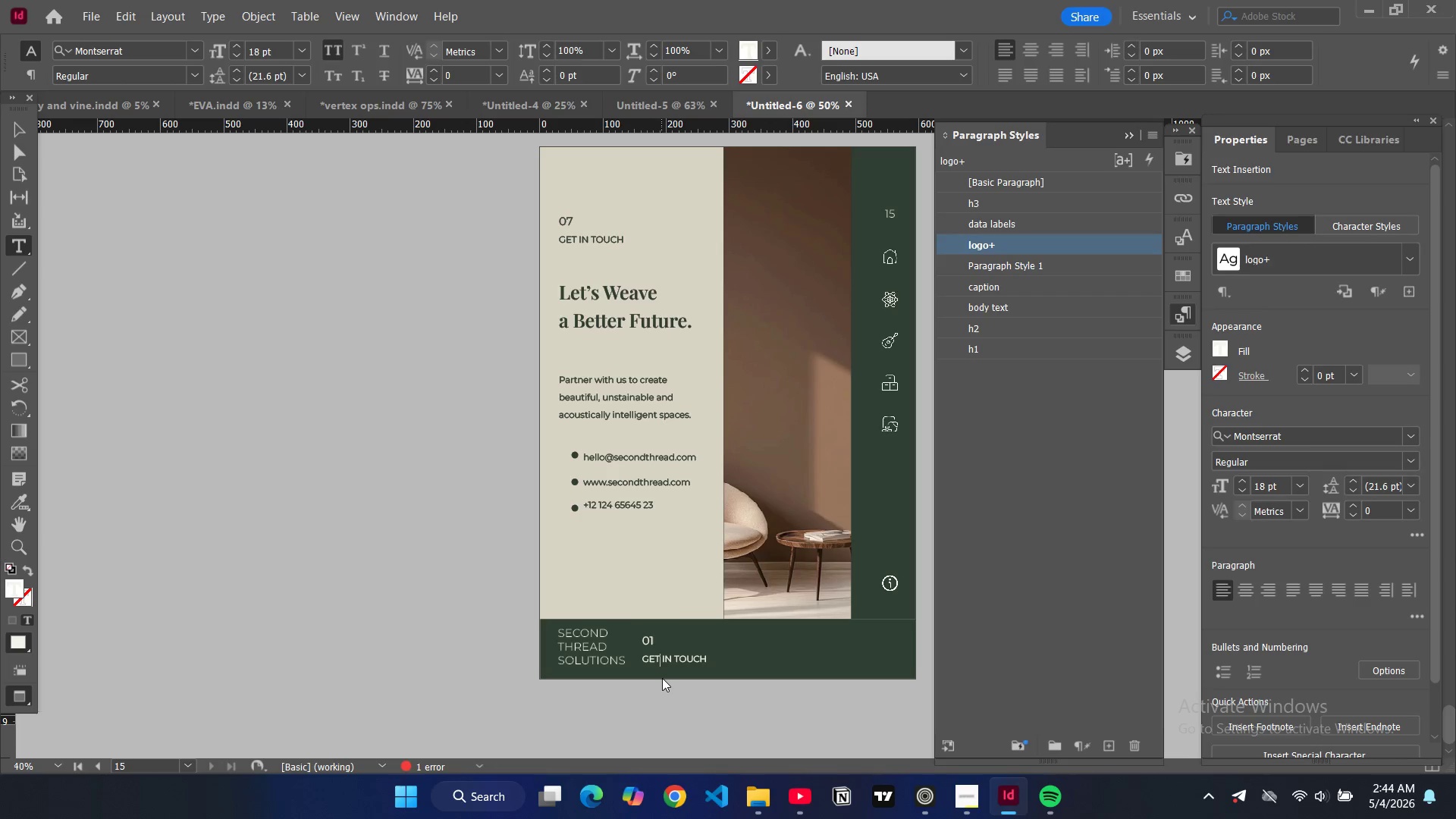 
key(ArrowRight)
 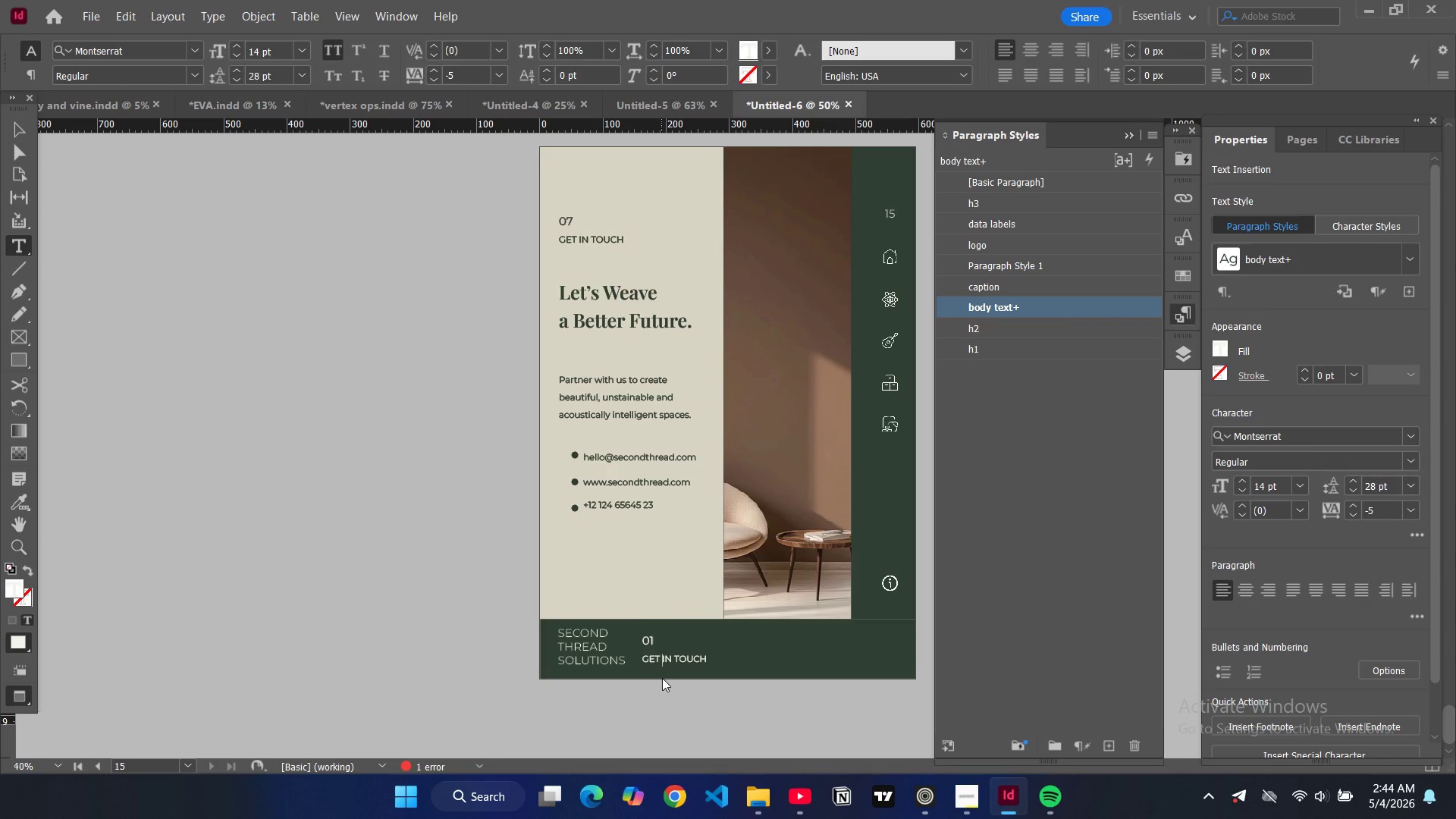 
hold_key(key=ArrowRight, duration=0.95)
 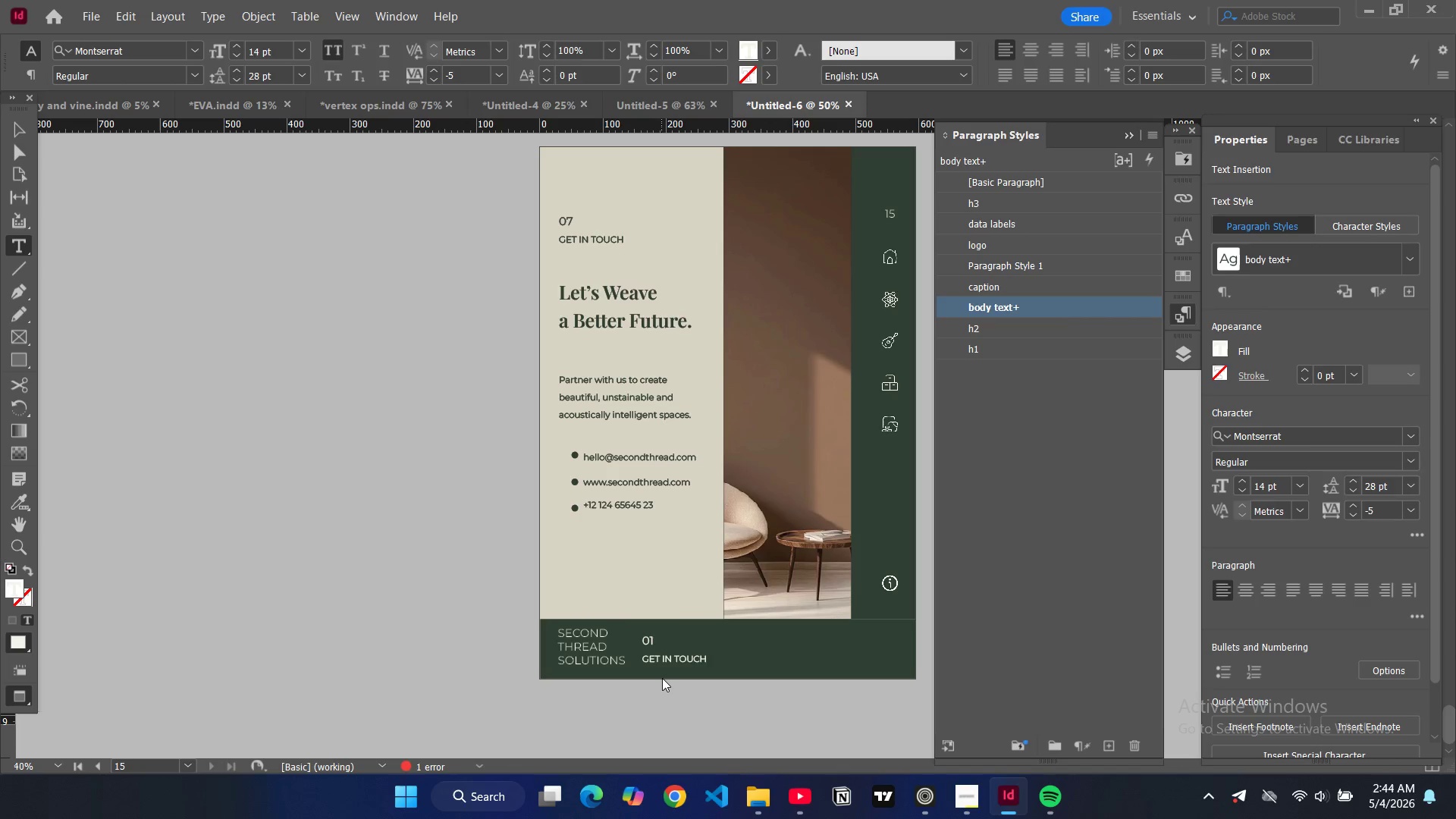 
key(Backspace)
key(Backspace)
key(Backspace)
key(Backspace)
key(Backspace)
key(Backspace)
key(Backspace)
key(Backspace)
key(Backspace)
key(Backspace)
key(Backspace)
key(Backspace)
type(our story)
 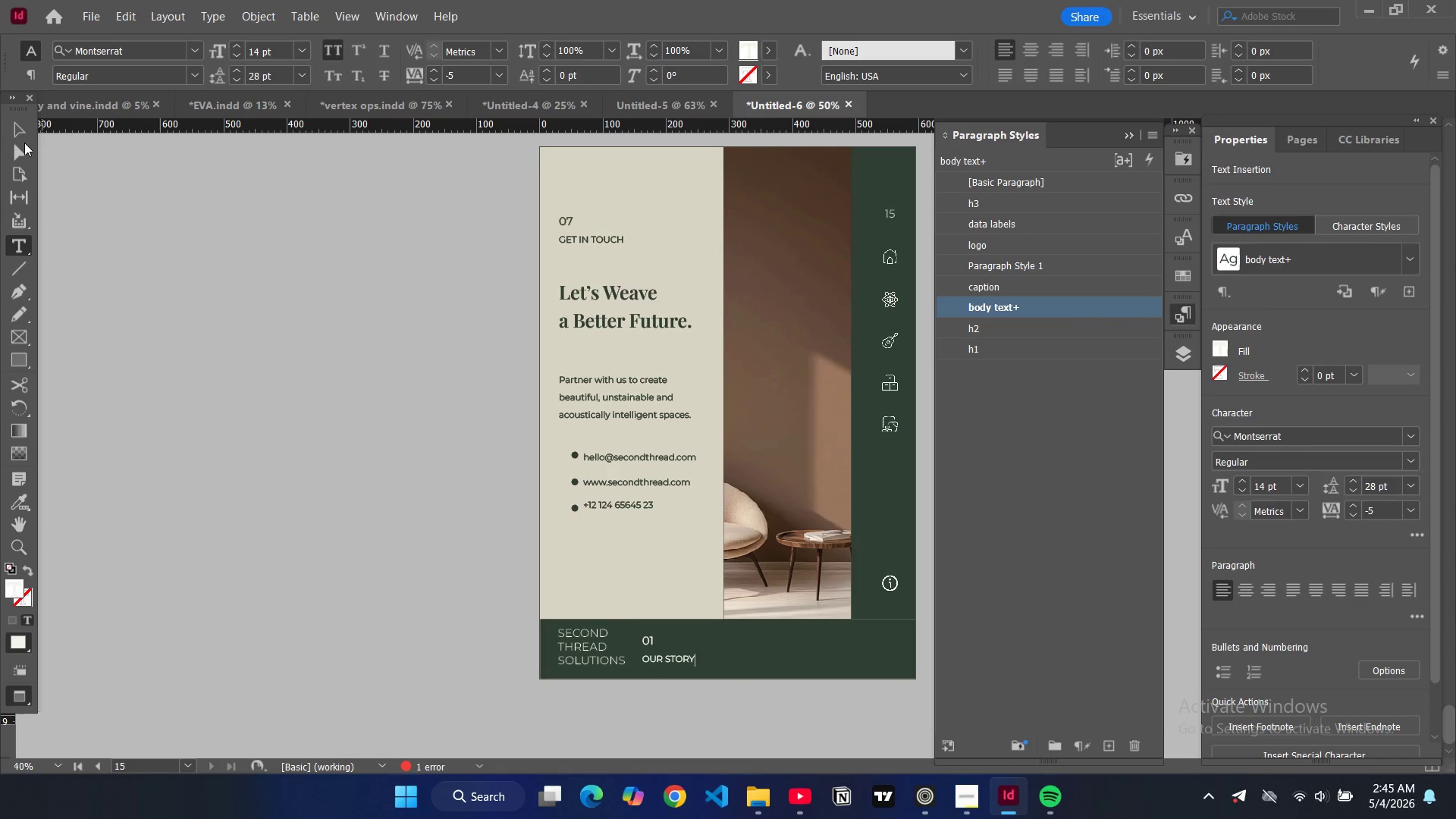 
left_click([16, 128])
 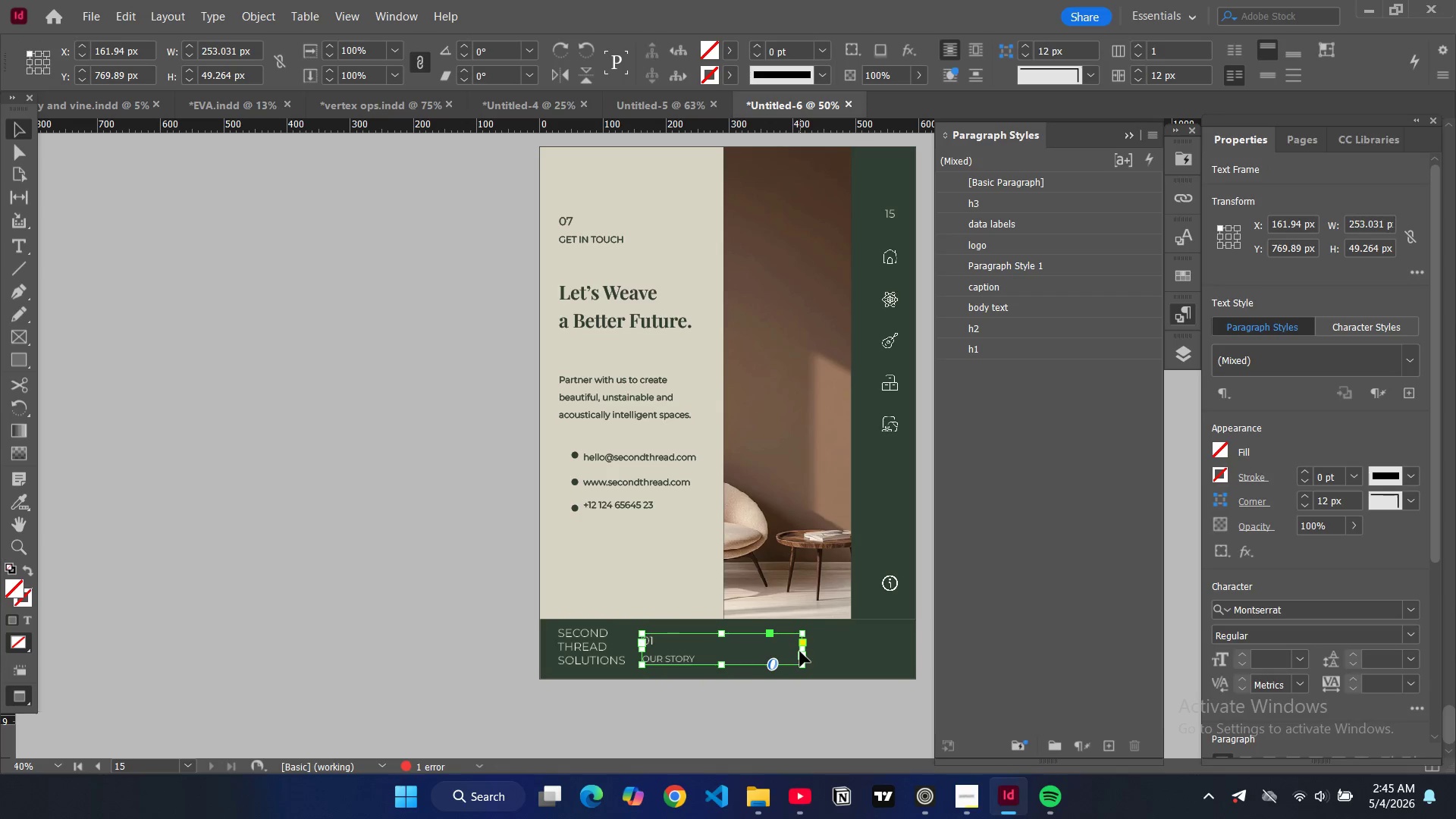 
left_click_drag(start_coordinate=[802, 651], to_coordinate=[697, 647])
 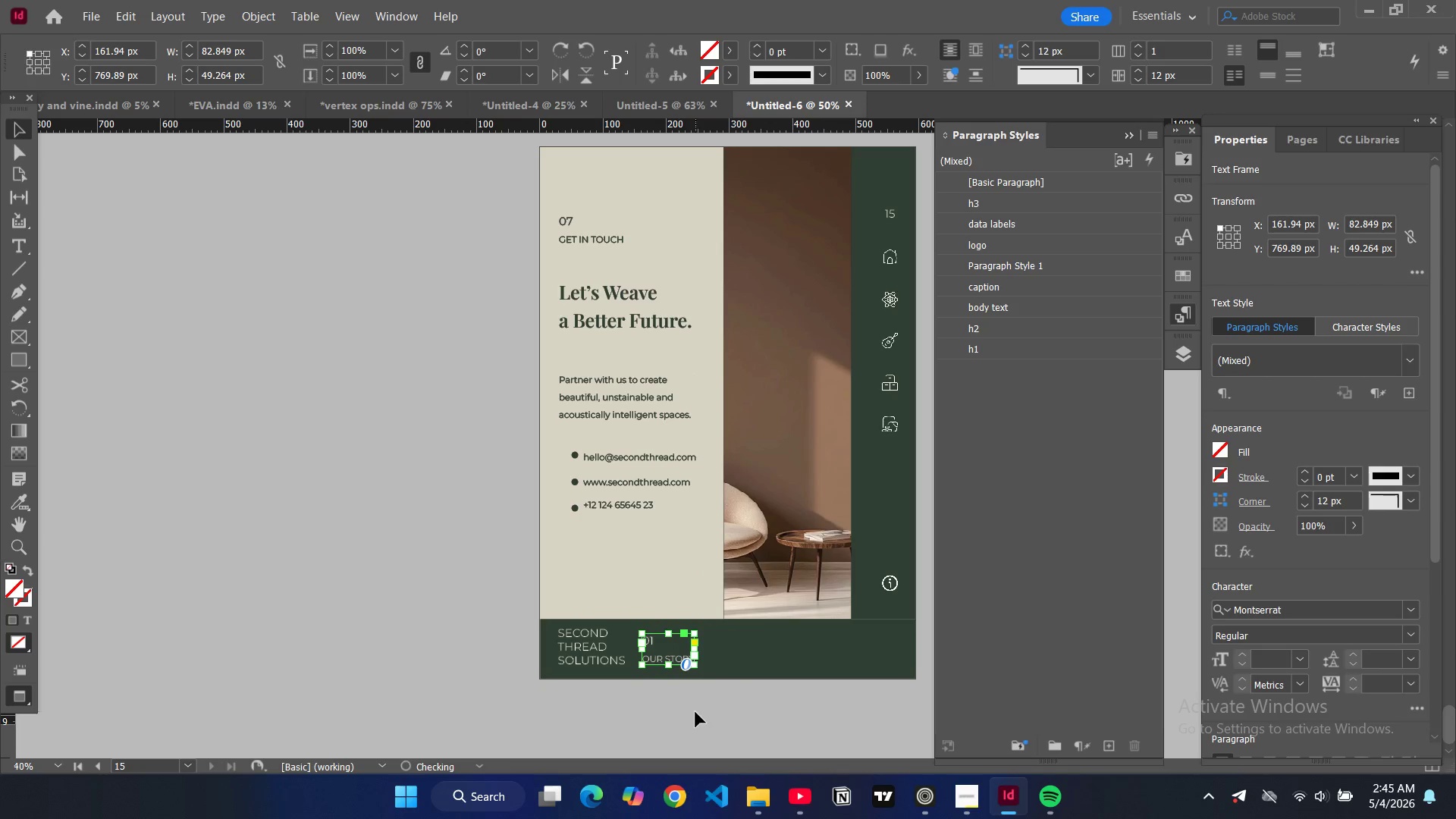 
left_click([695, 713])
 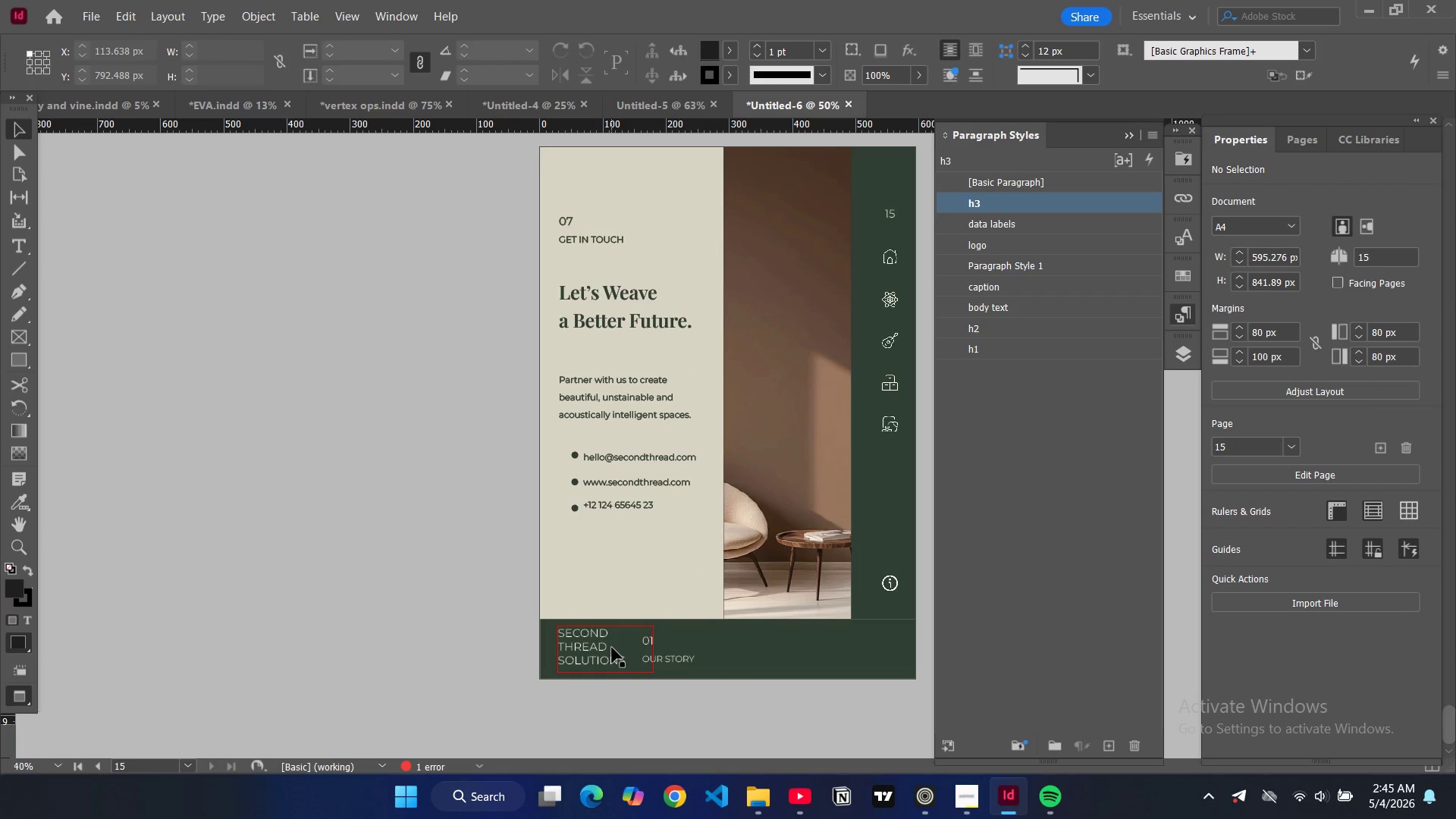 
left_click([610, 648])
 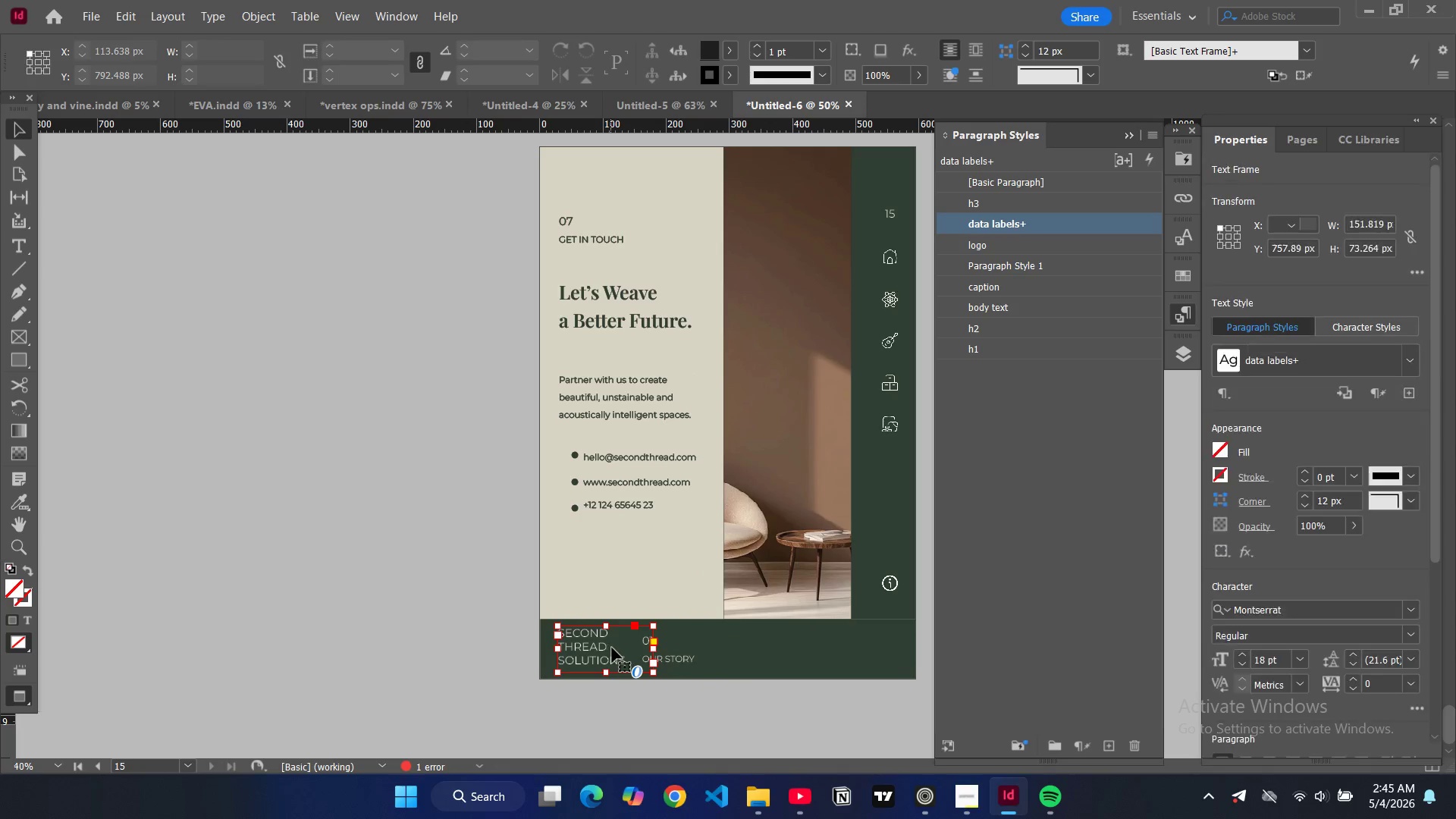 
key(Backspace)
 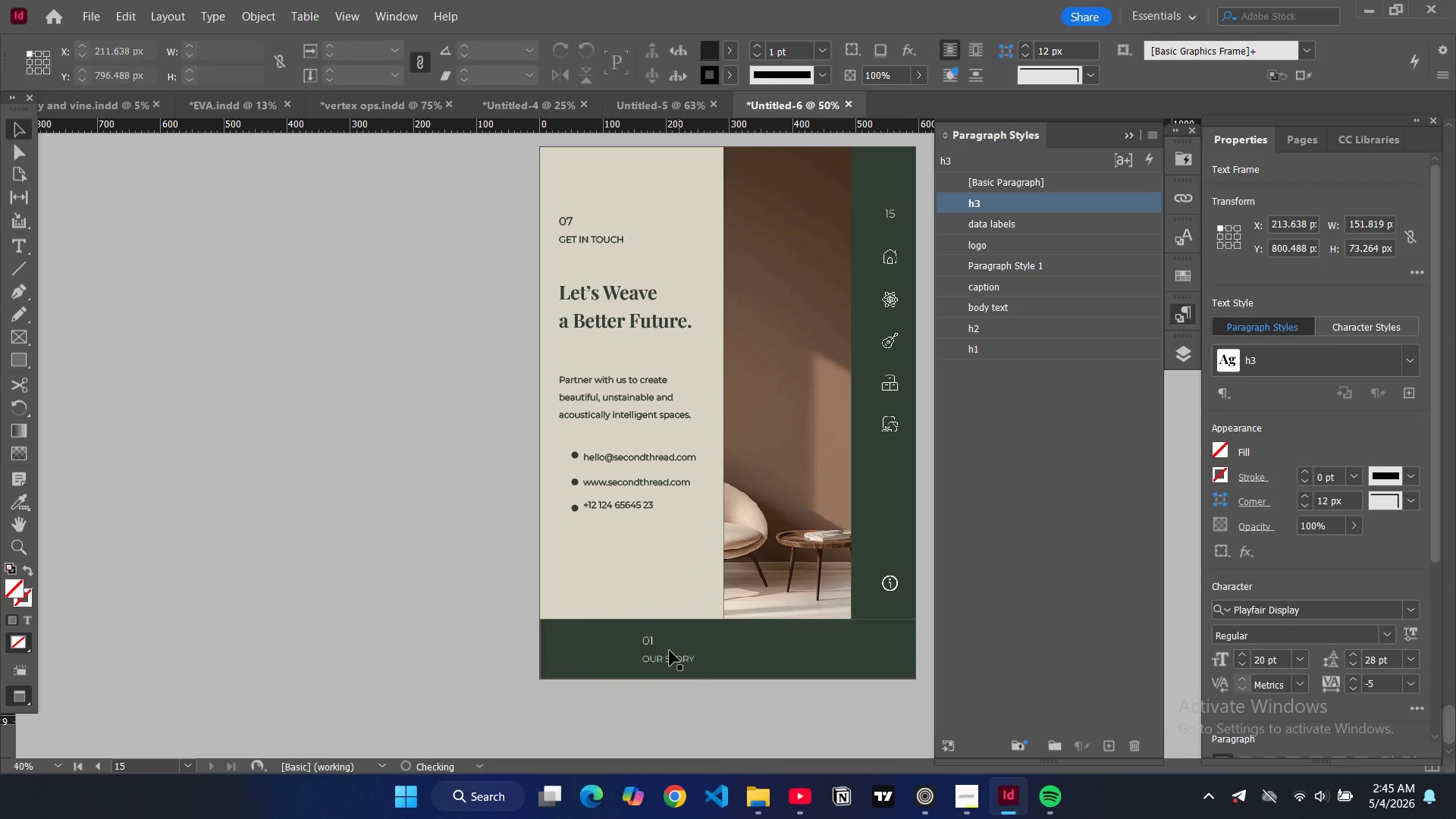 
left_click([670, 651])
 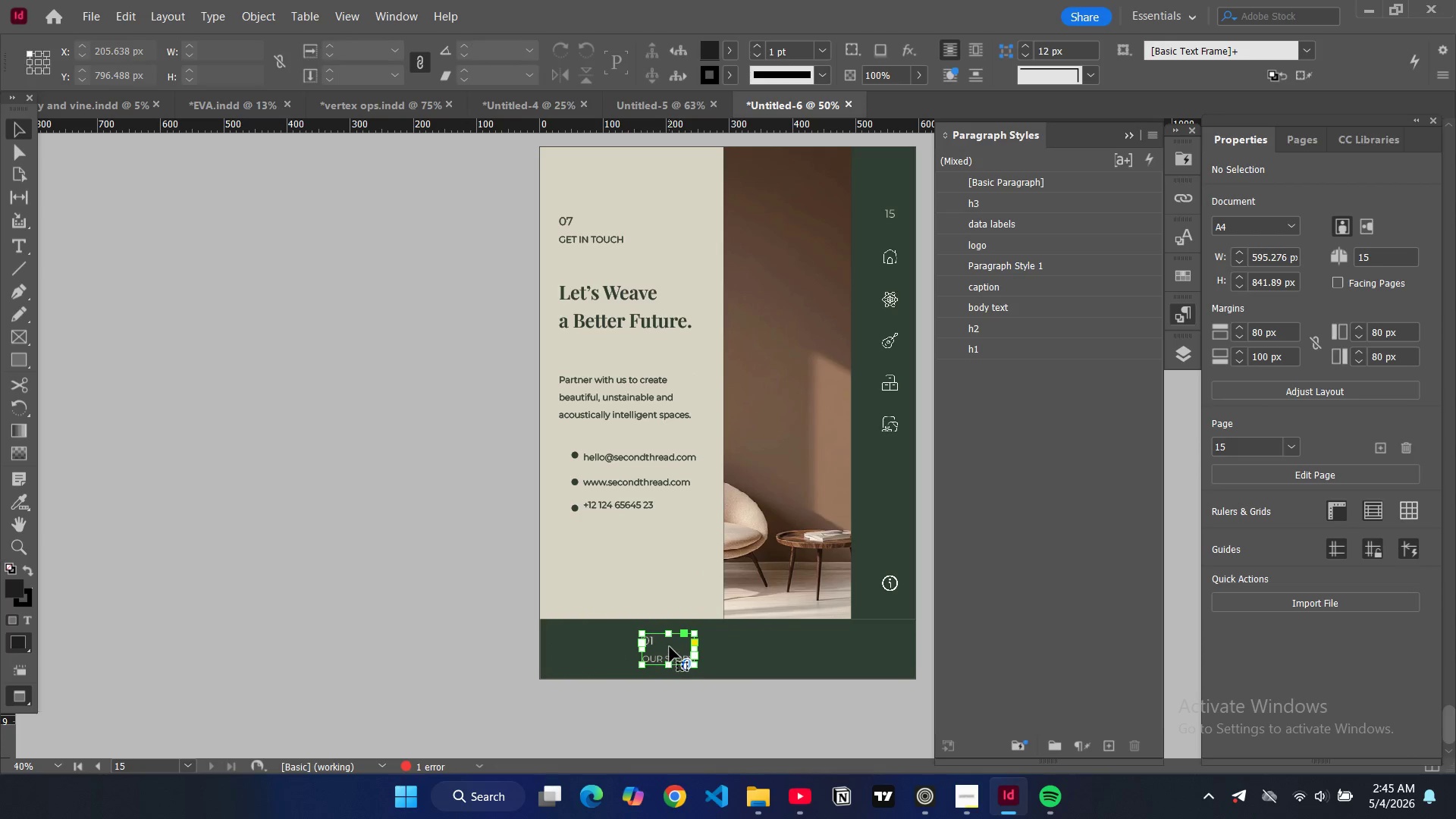 
left_click_drag(start_coordinate=[669, 646], to_coordinate=[586, 645])
 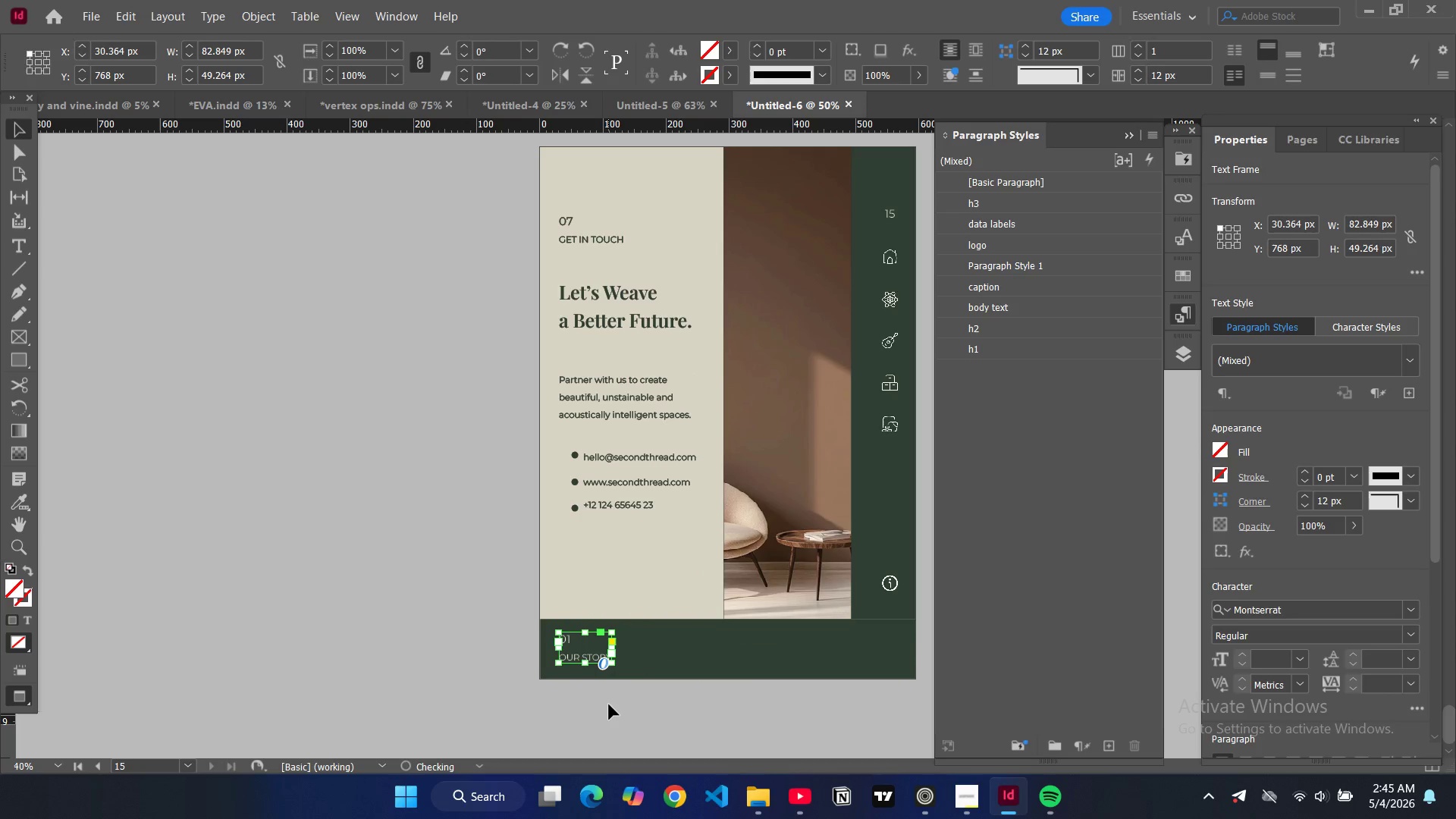 
left_click([609, 704])
 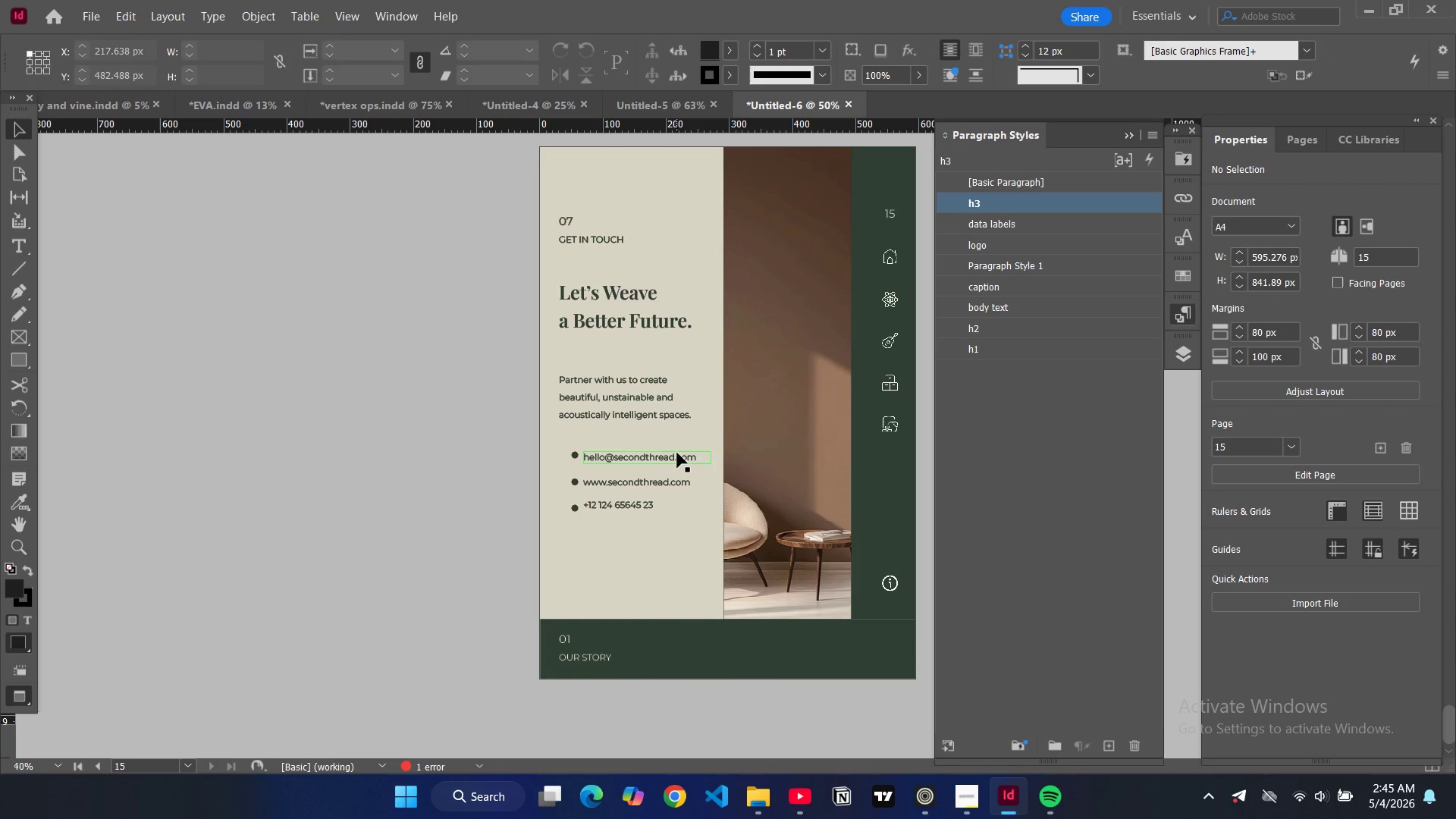 
scroll: coordinate [678, 394], scroll_direction: up, amount: 22.0
 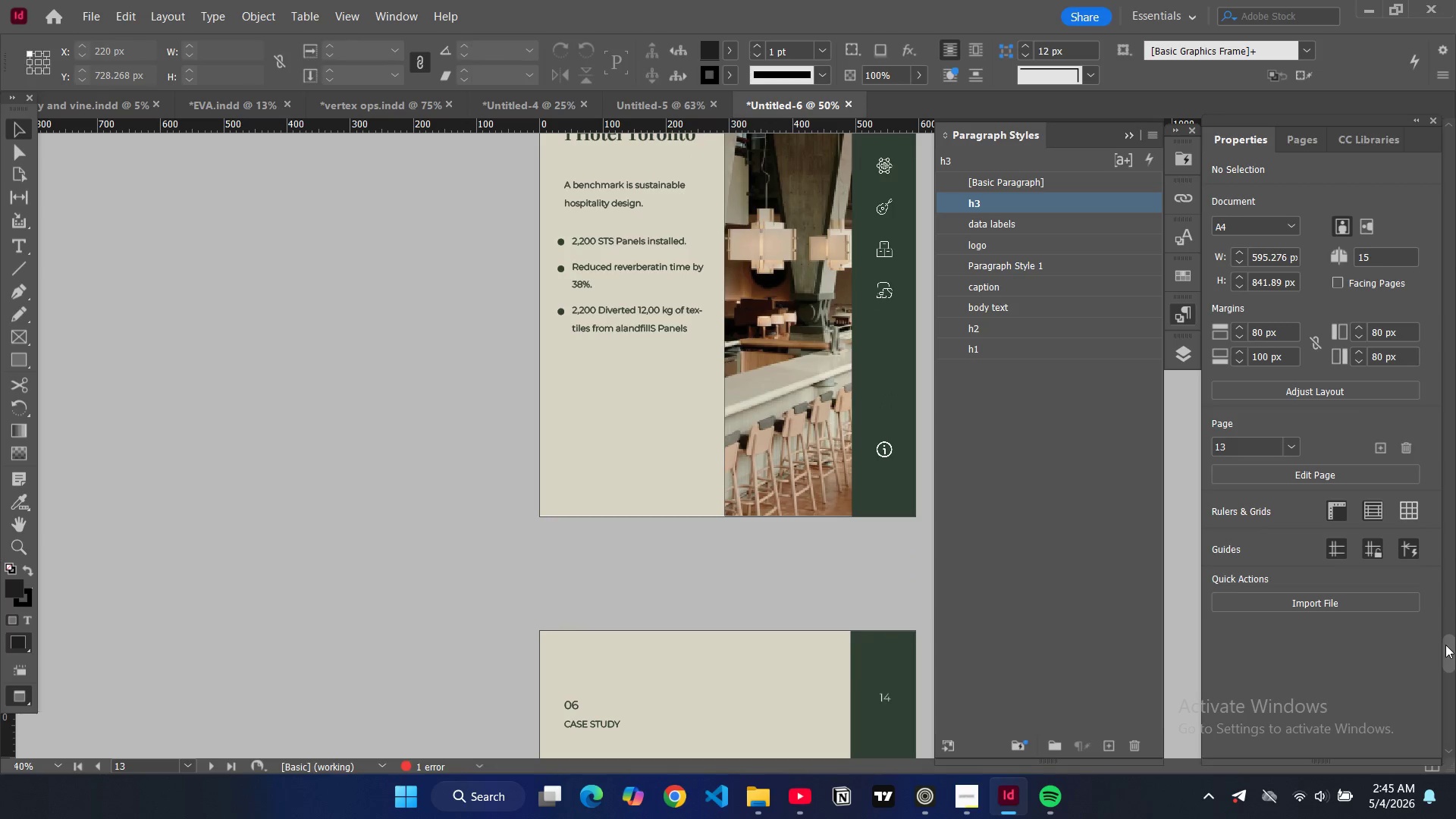 
left_click_drag(start_coordinate=[1445, 645], to_coordinate=[1439, 259])
 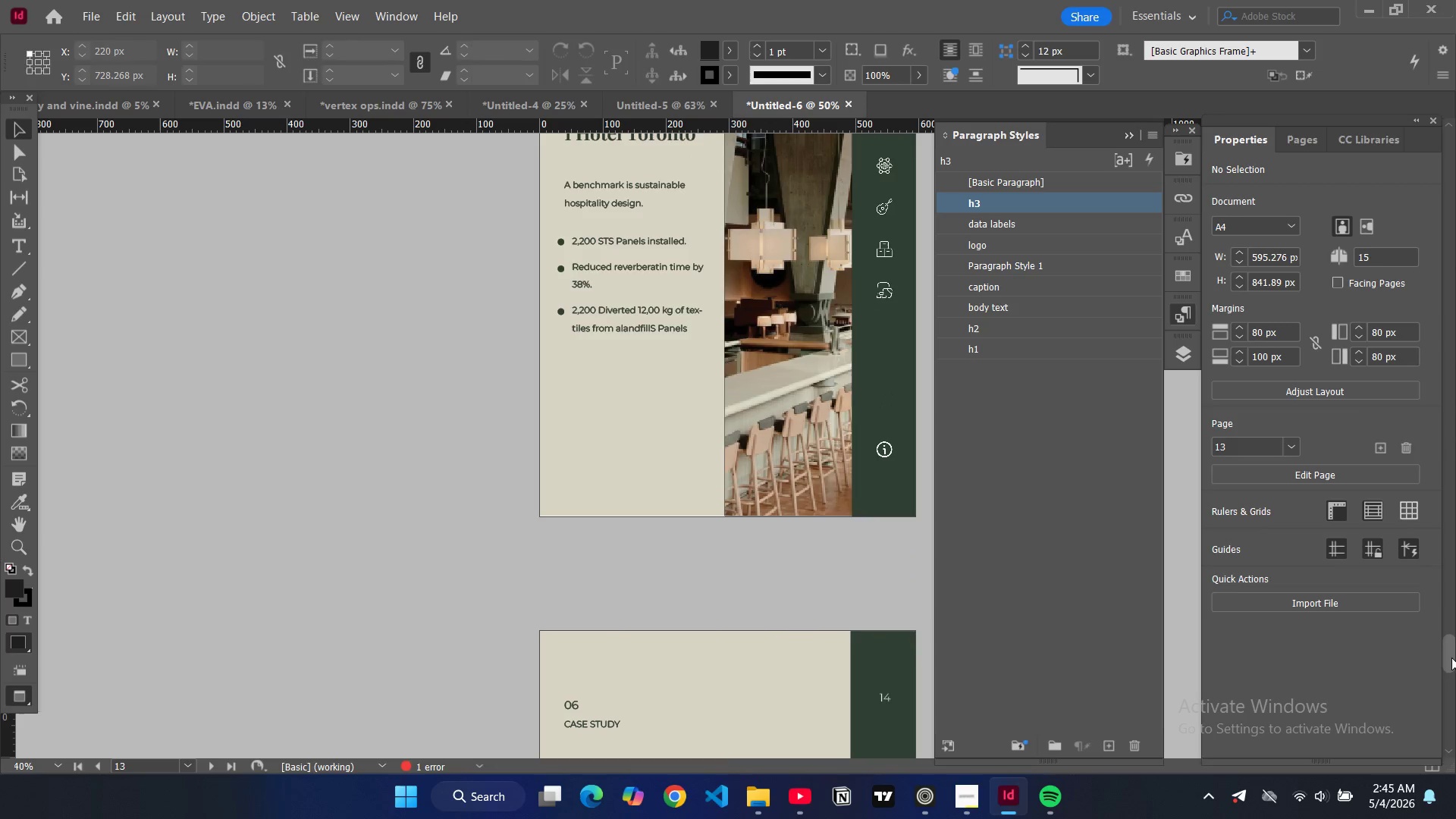 
left_click_drag(start_coordinate=[1451, 653], to_coordinate=[1443, 728])
 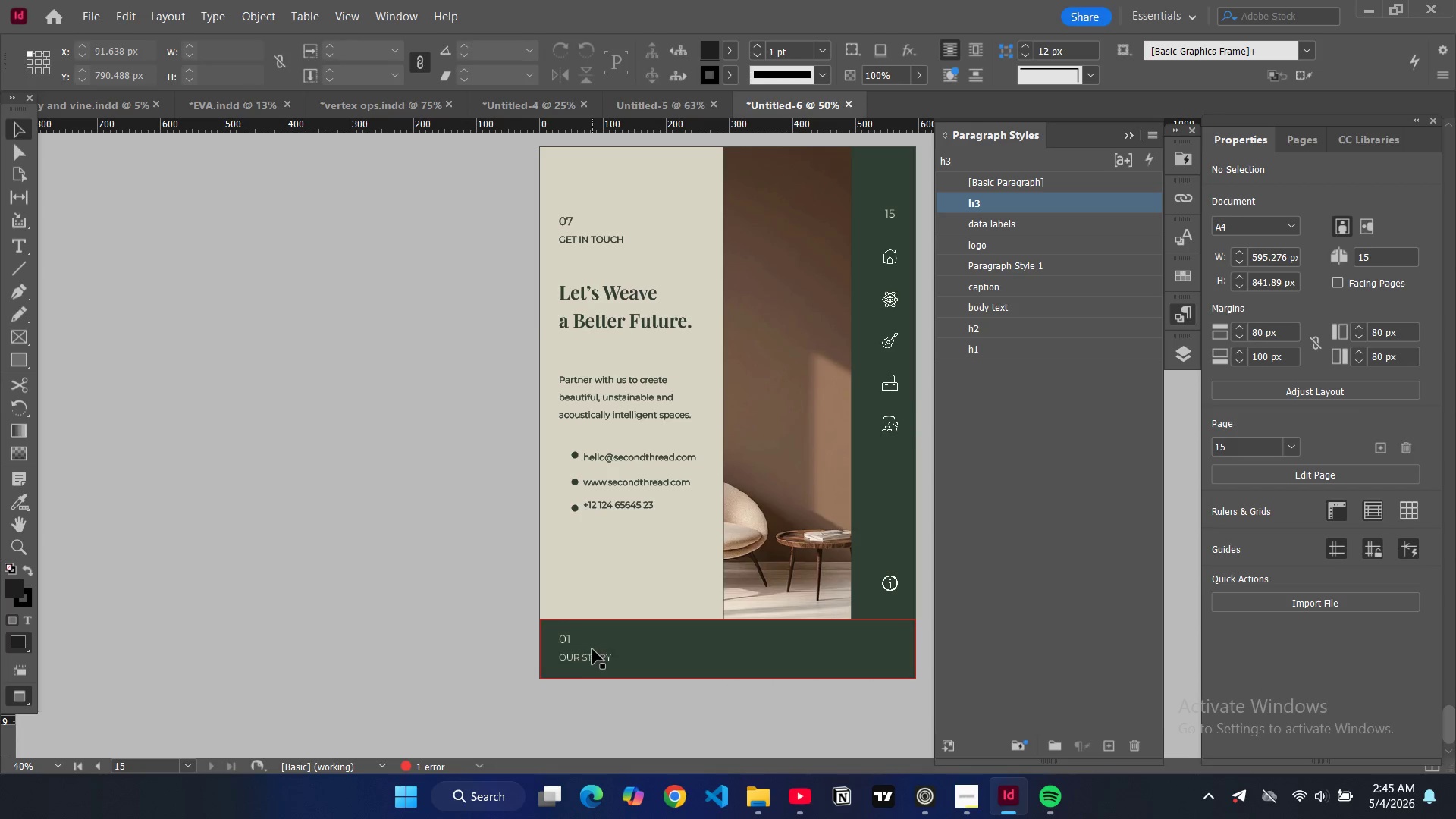 
left_click([592, 649])
 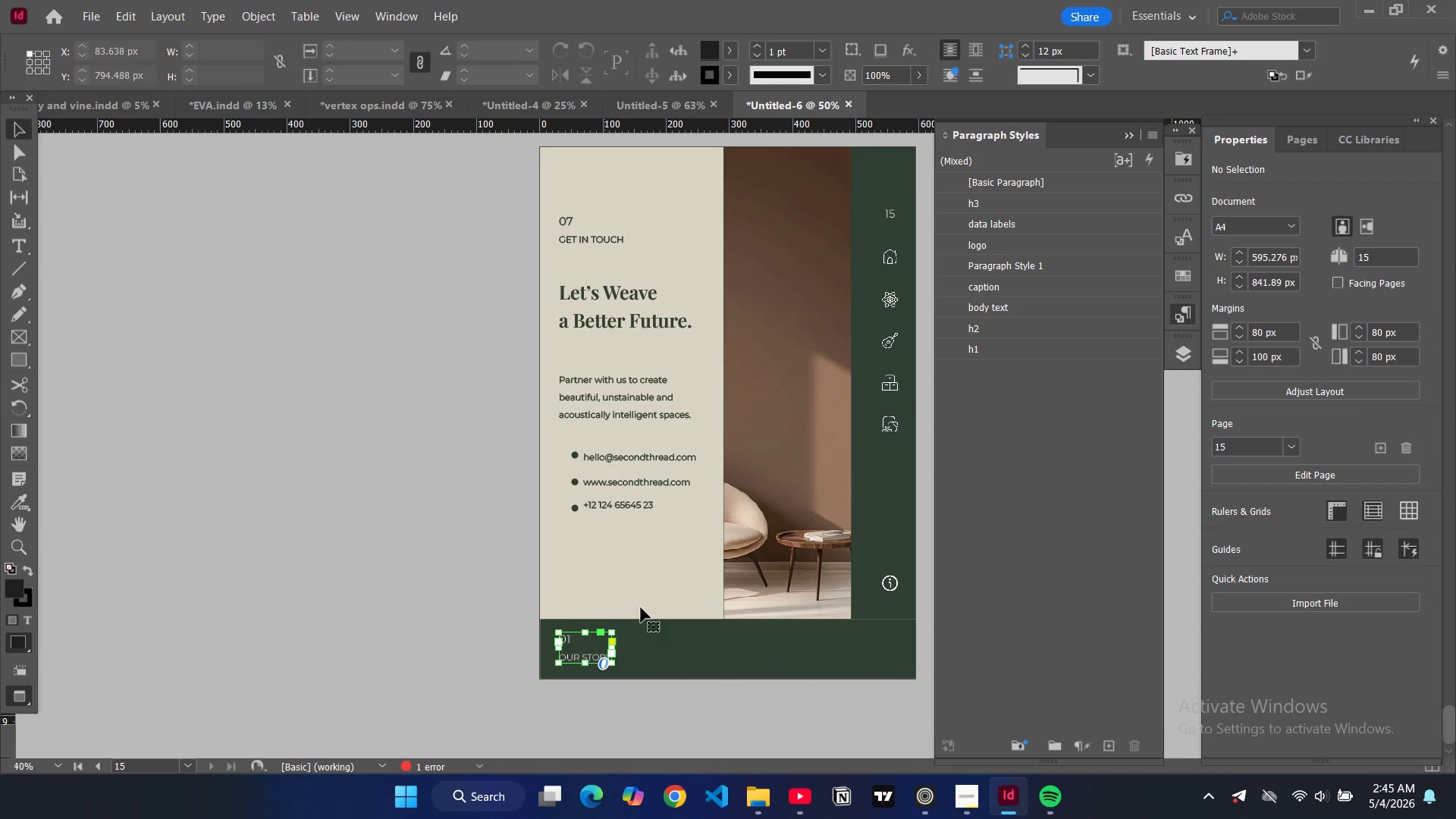 
key(Control+C)
 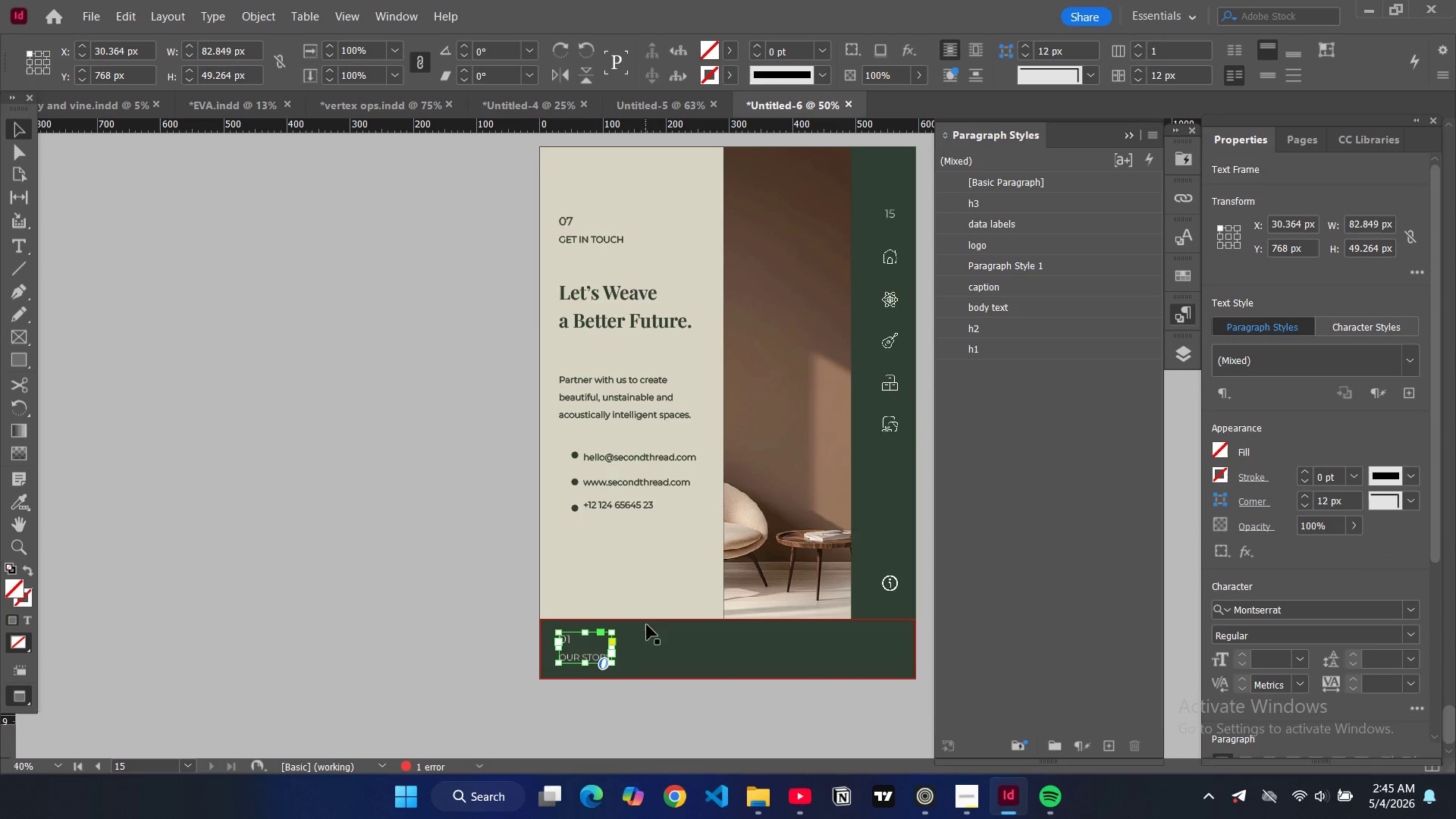 
key(Control+V)
 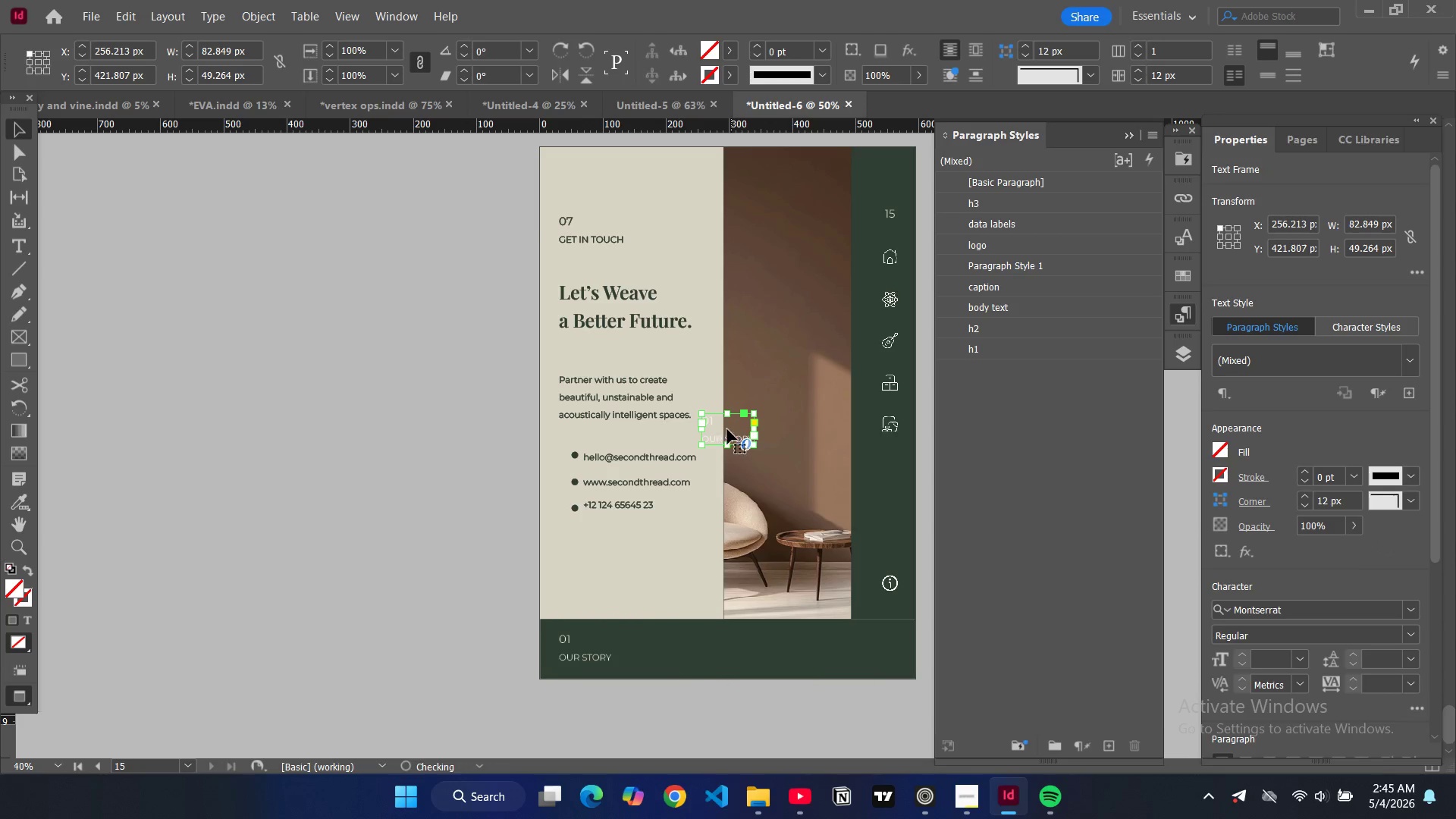 
left_click_drag(start_coordinate=[717, 425], to_coordinate=[644, 644])
 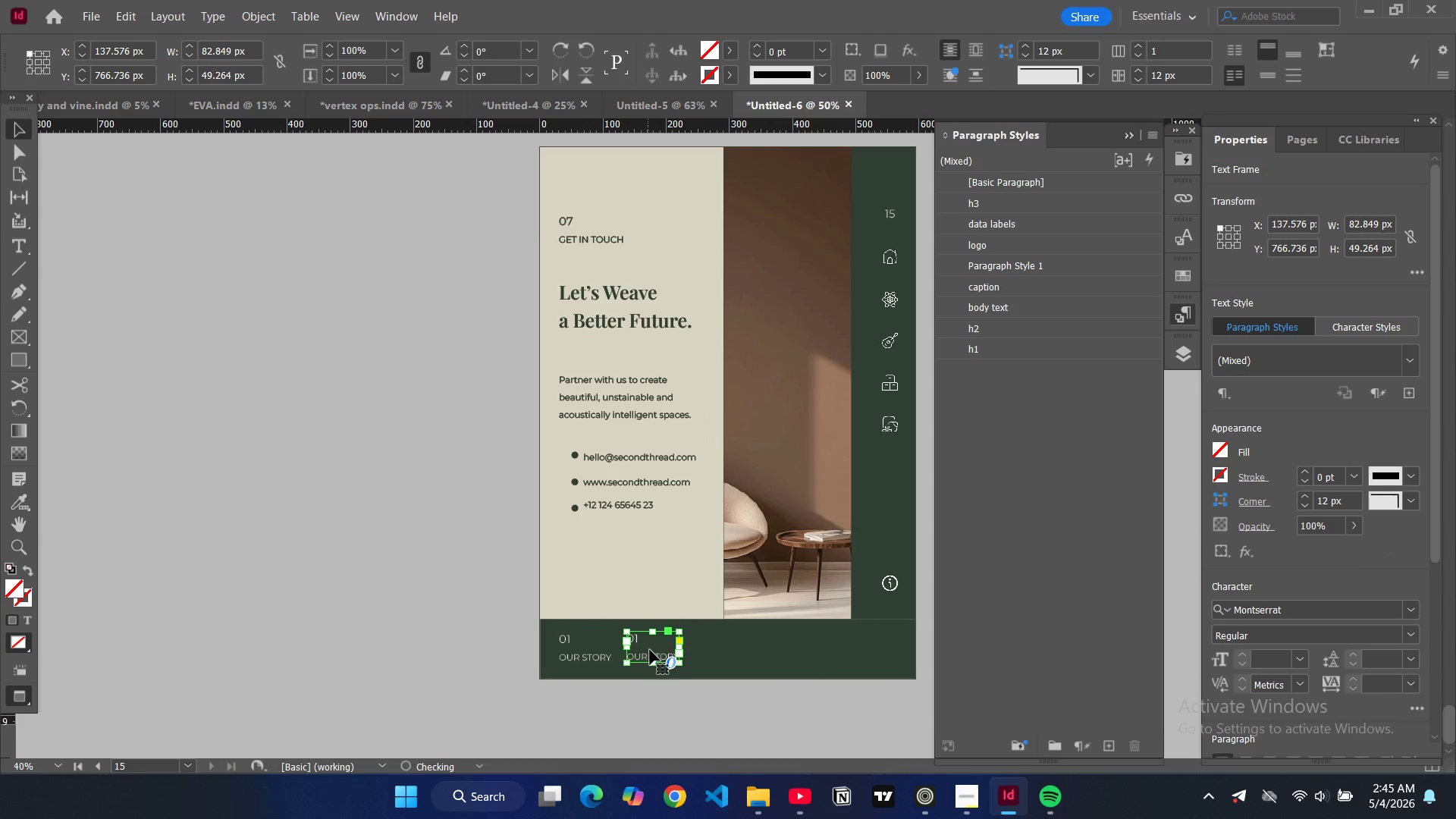 
left_click([650, 651])
 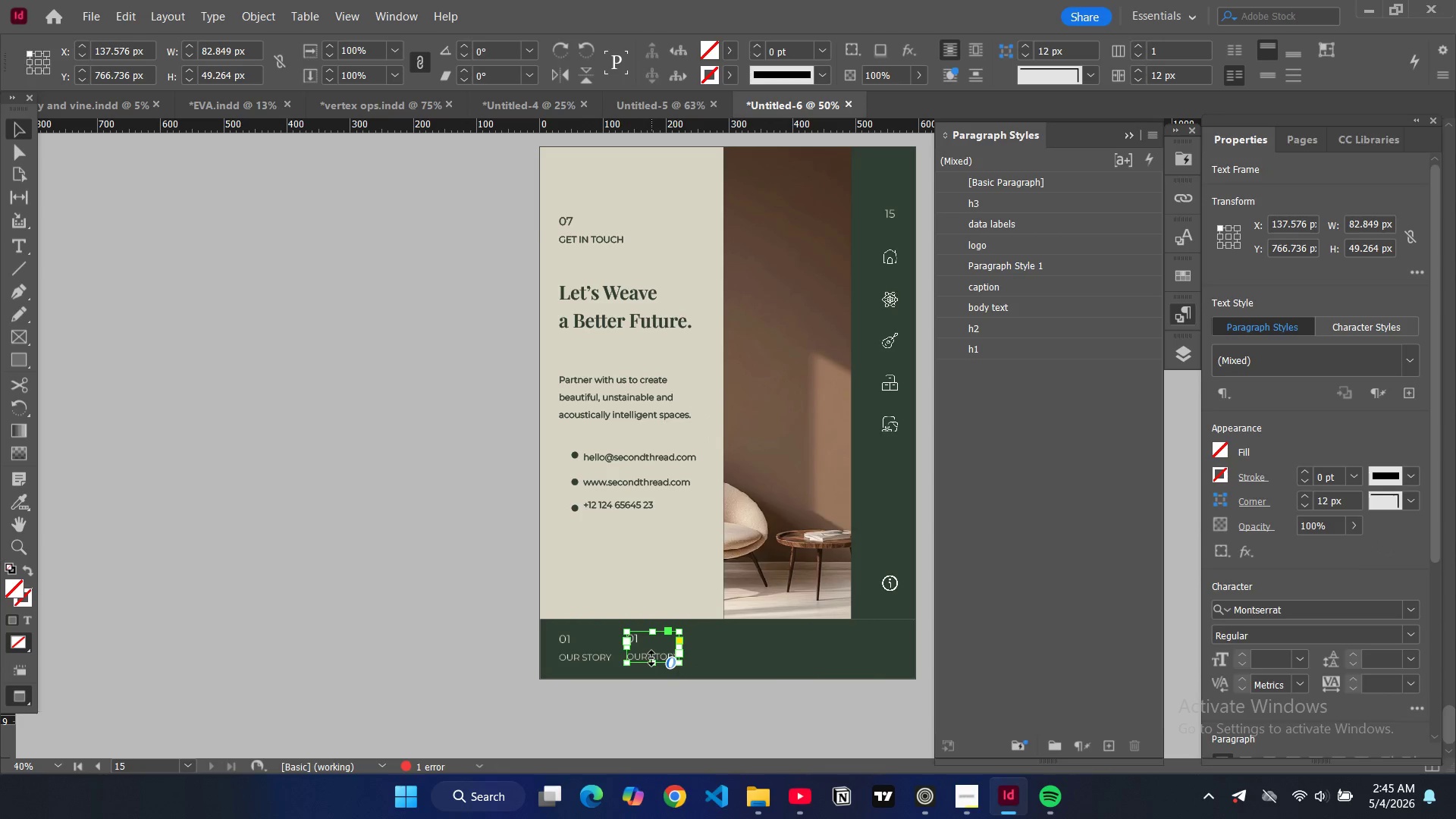 
double_click([651, 658])
 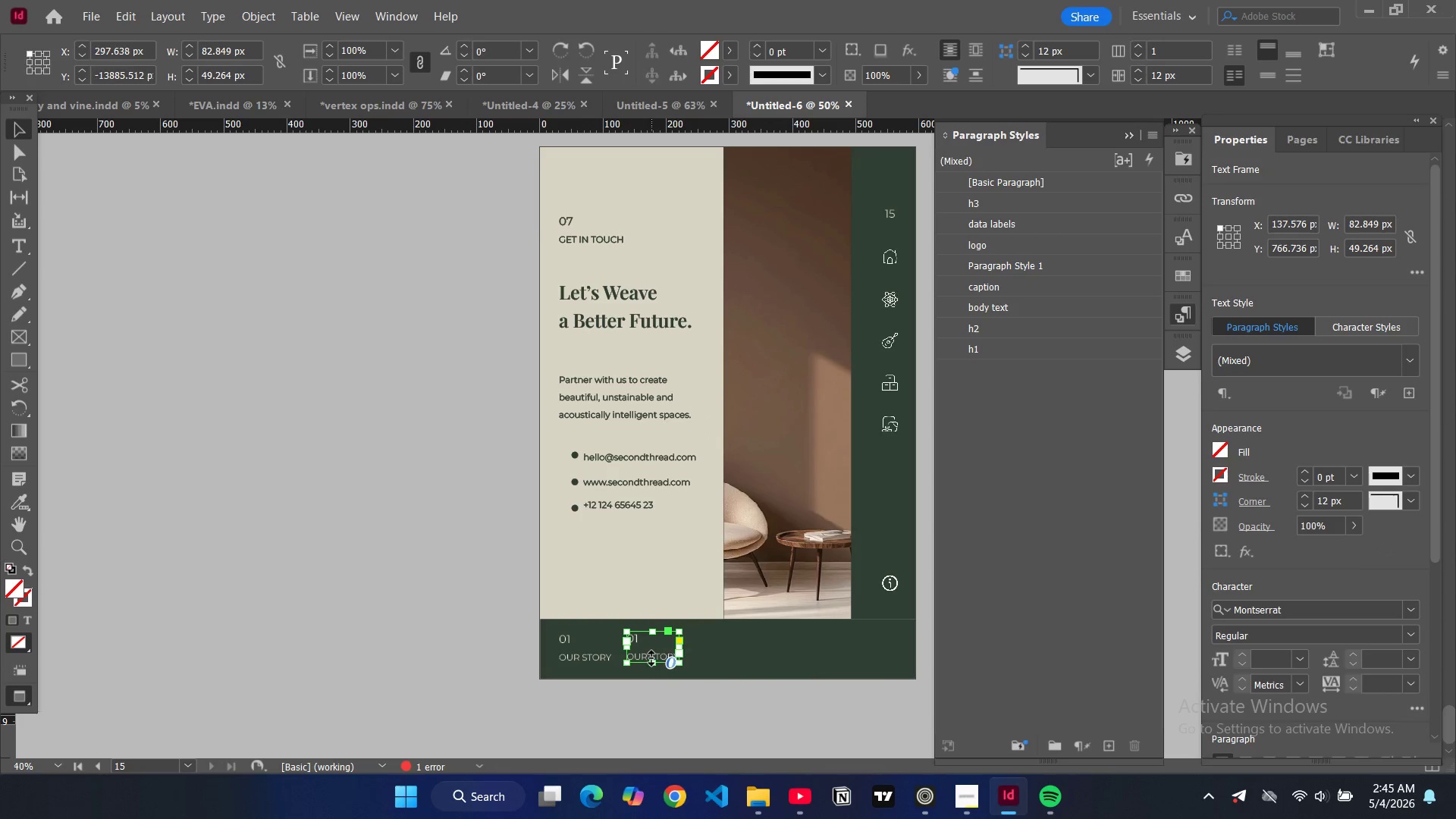 
triple_click([651, 658])
 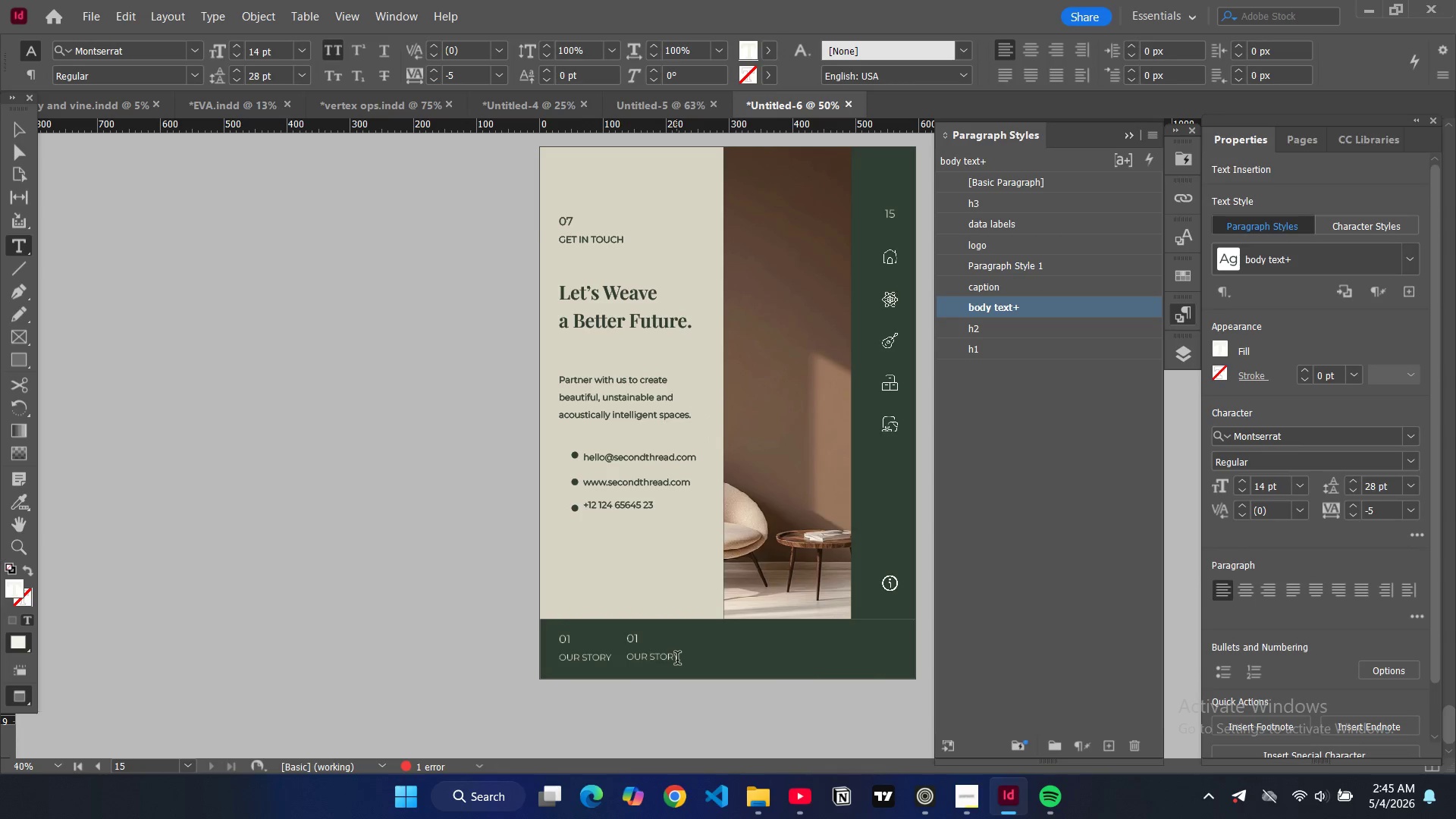 
left_click_drag(start_coordinate=[679, 660], to_coordinate=[616, 662])
 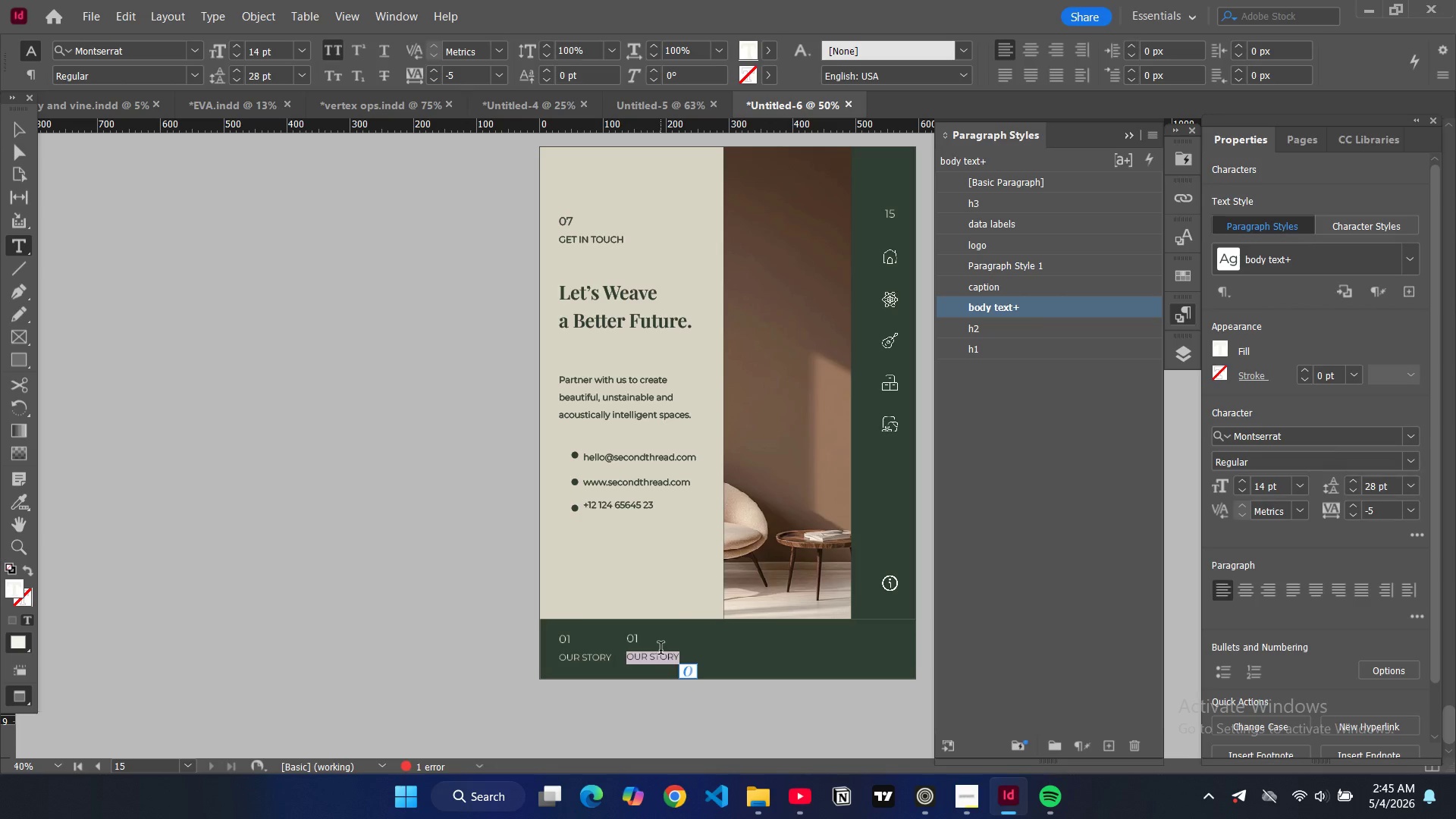 
type(s)
key(Backspace)
type(circular process)
 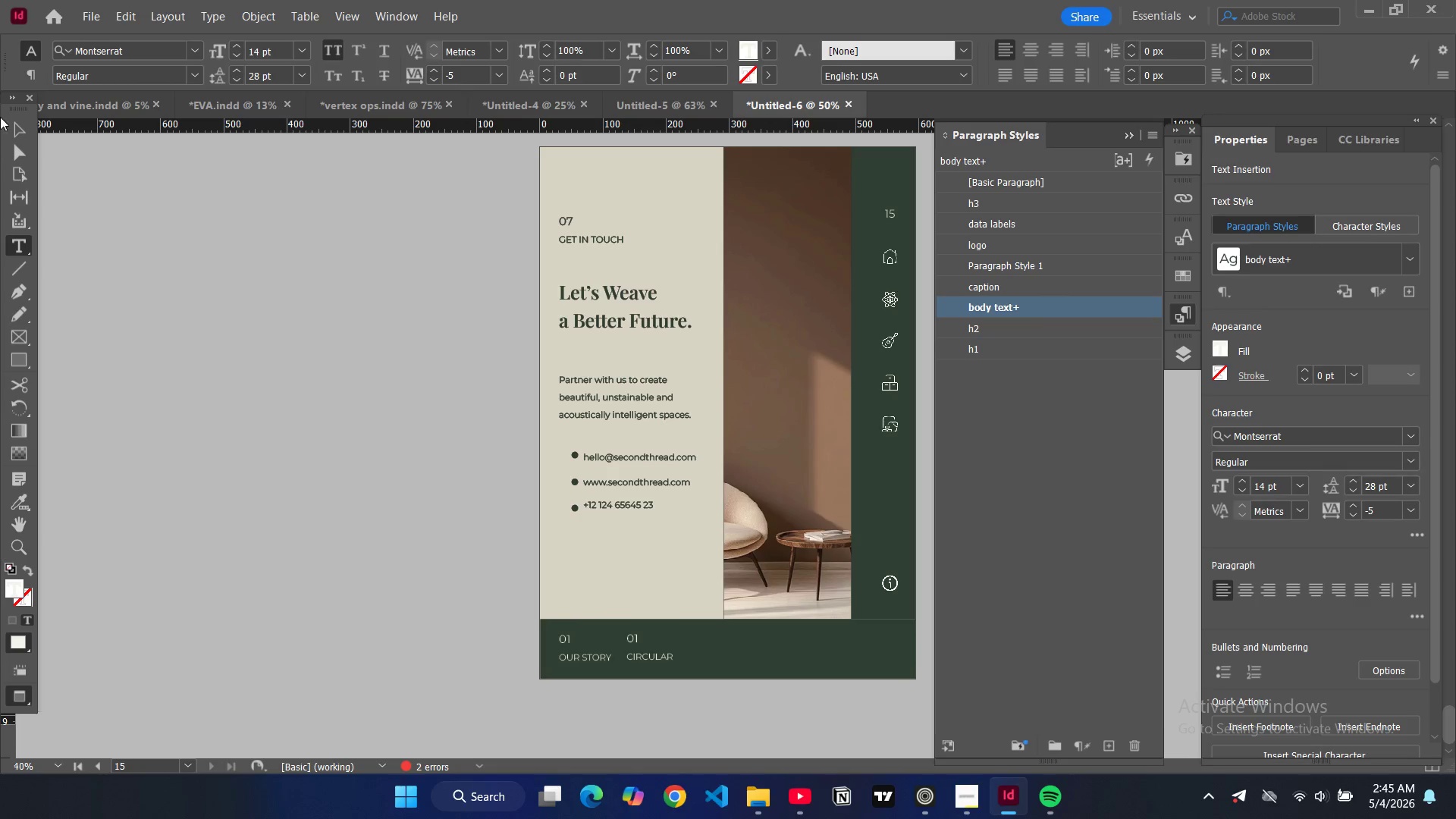 
left_click([10, 122])
 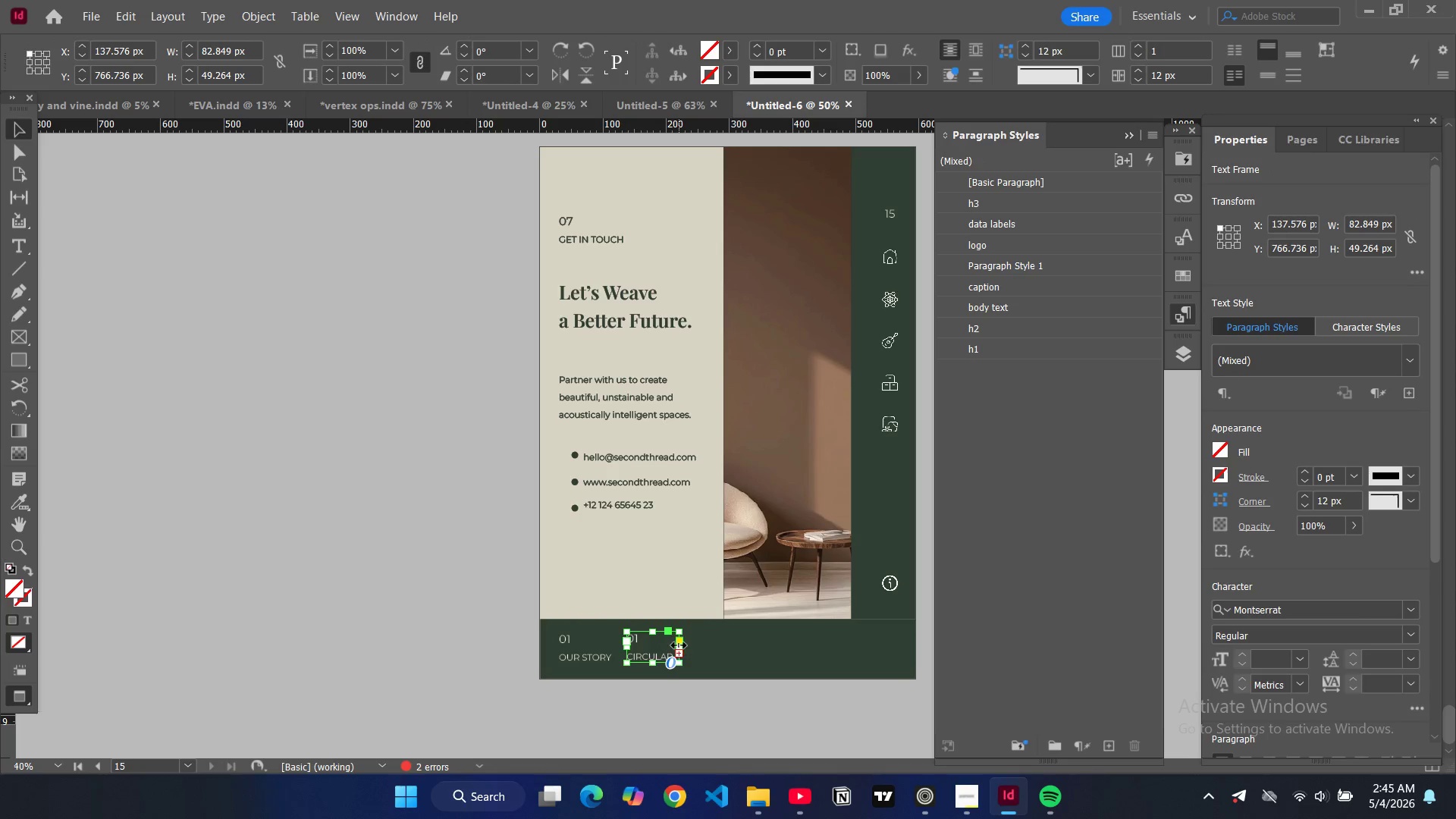 
left_click_drag(start_coordinate=[679, 648], to_coordinate=[698, 654])
 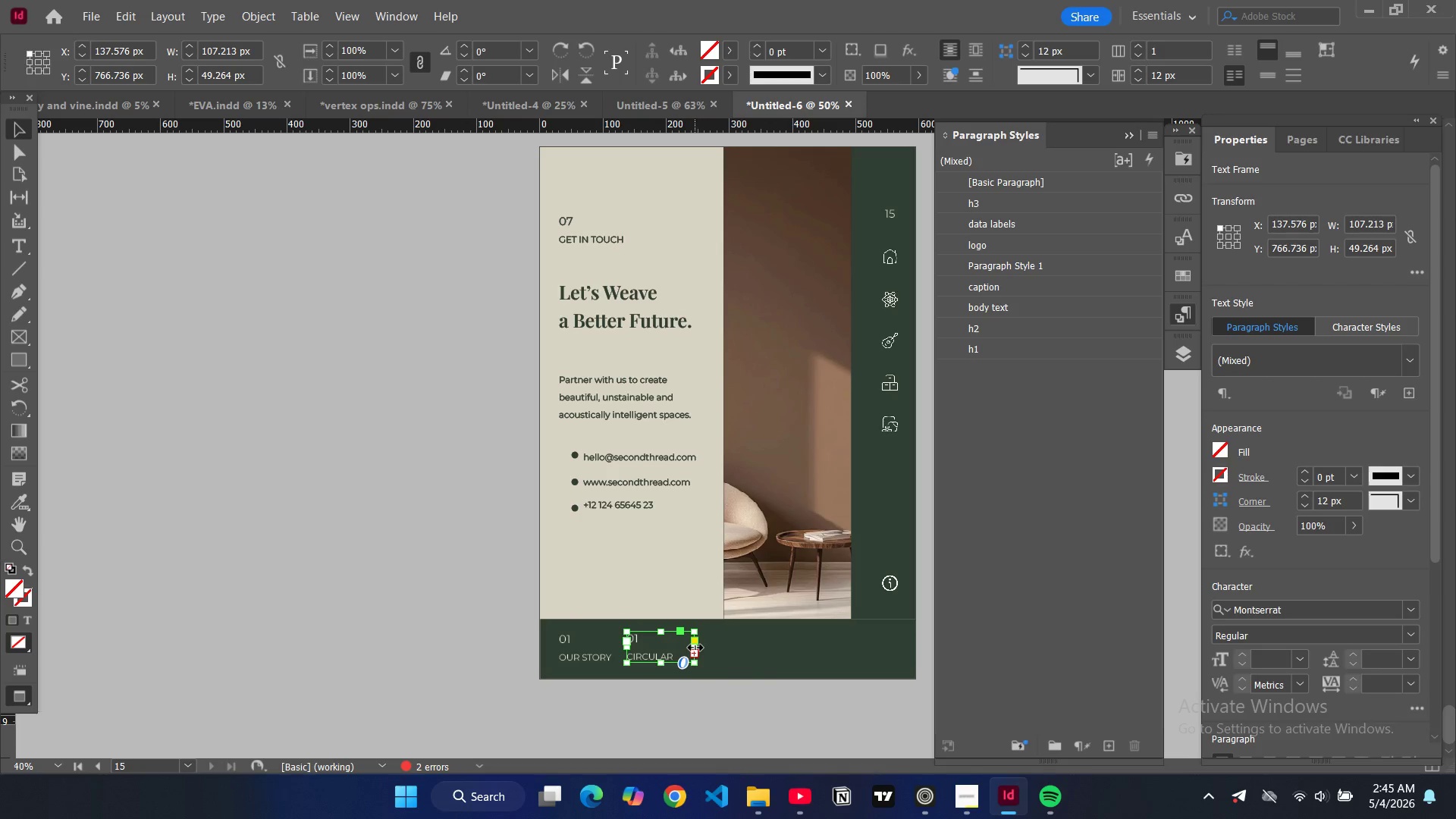 
left_click_drag(start_coordinate=[695, 648], to_coordinate=[705, 648])
 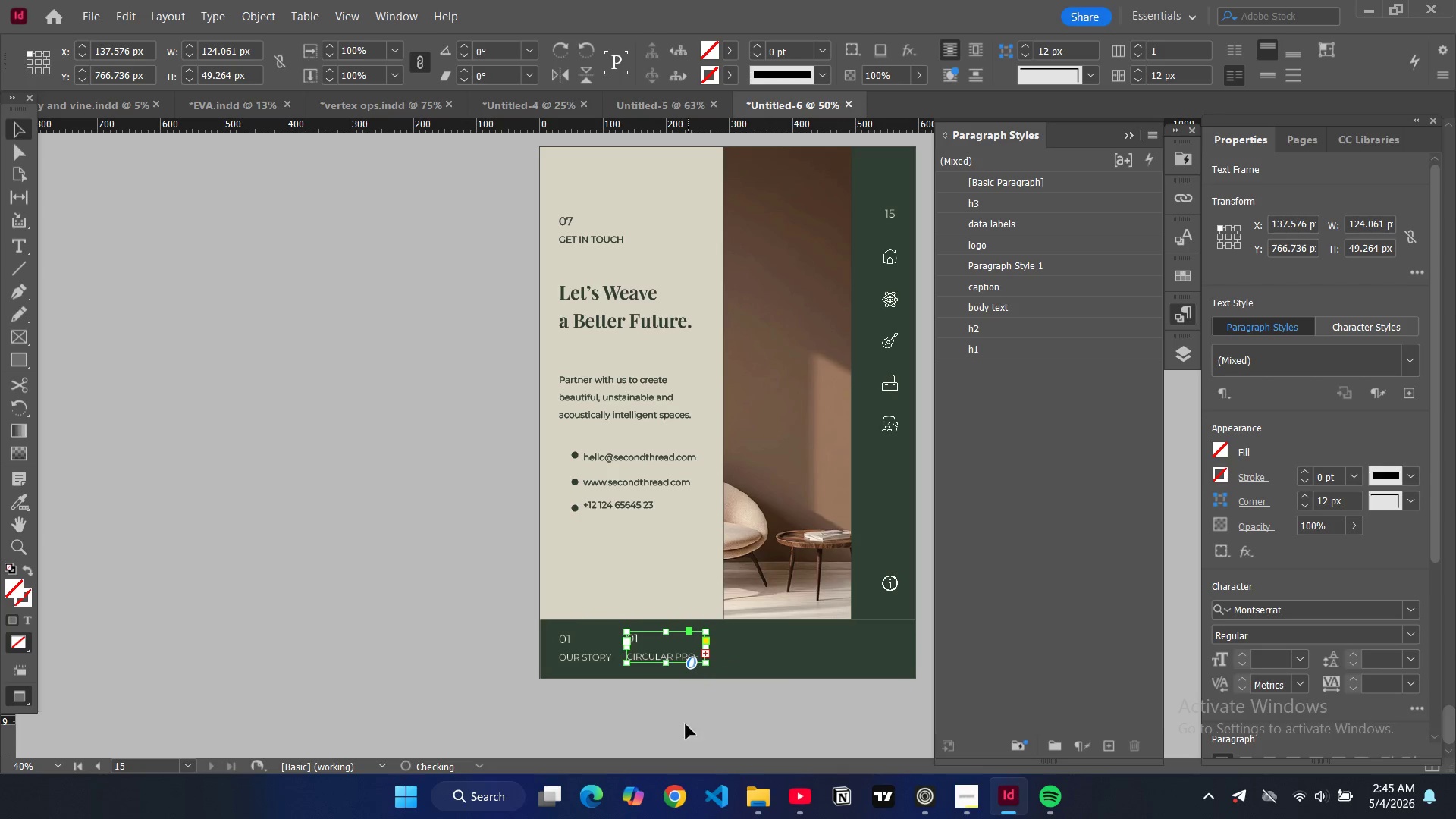 
left_click([686, 725])
 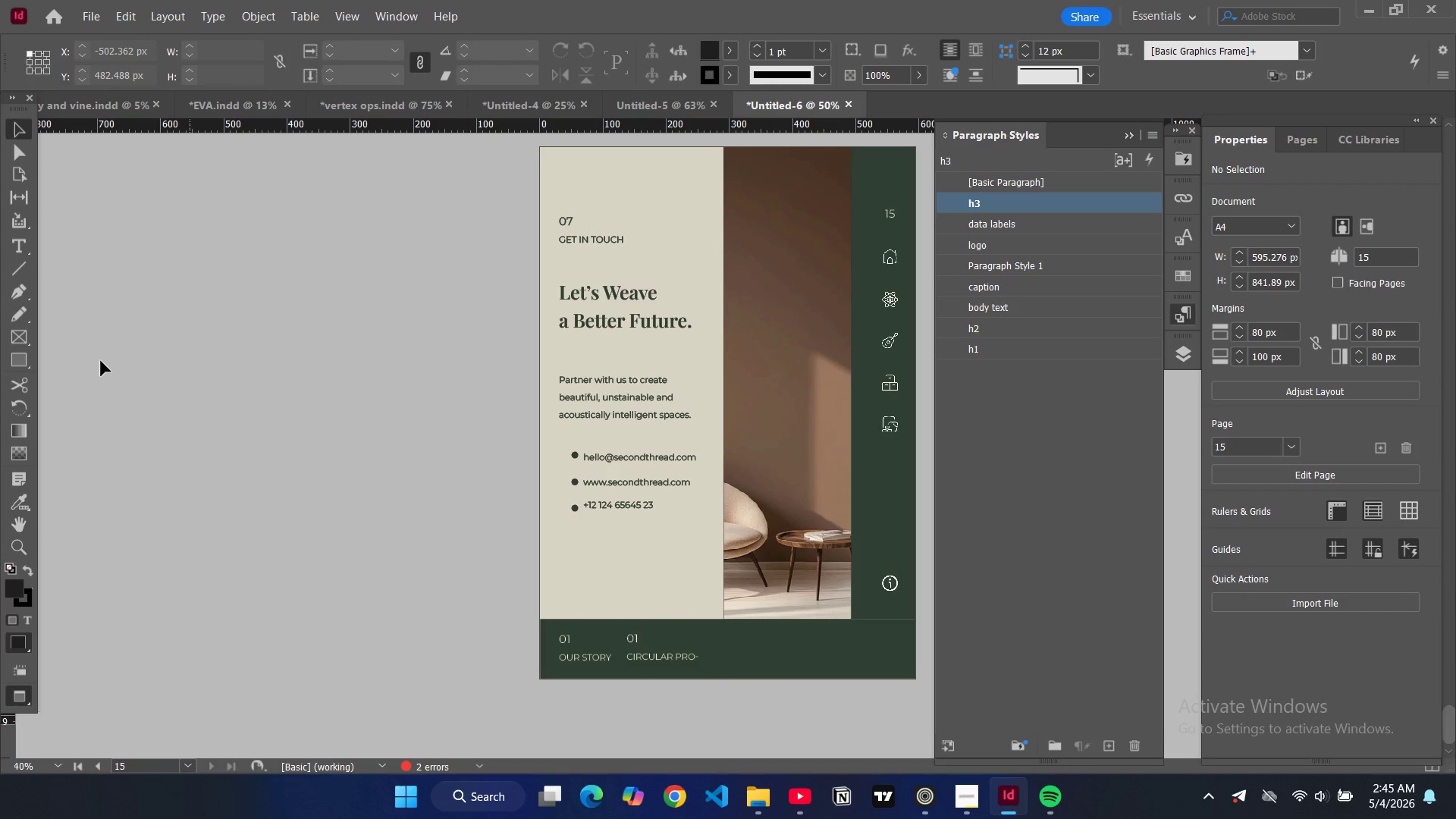 
left_click([13, 266])
 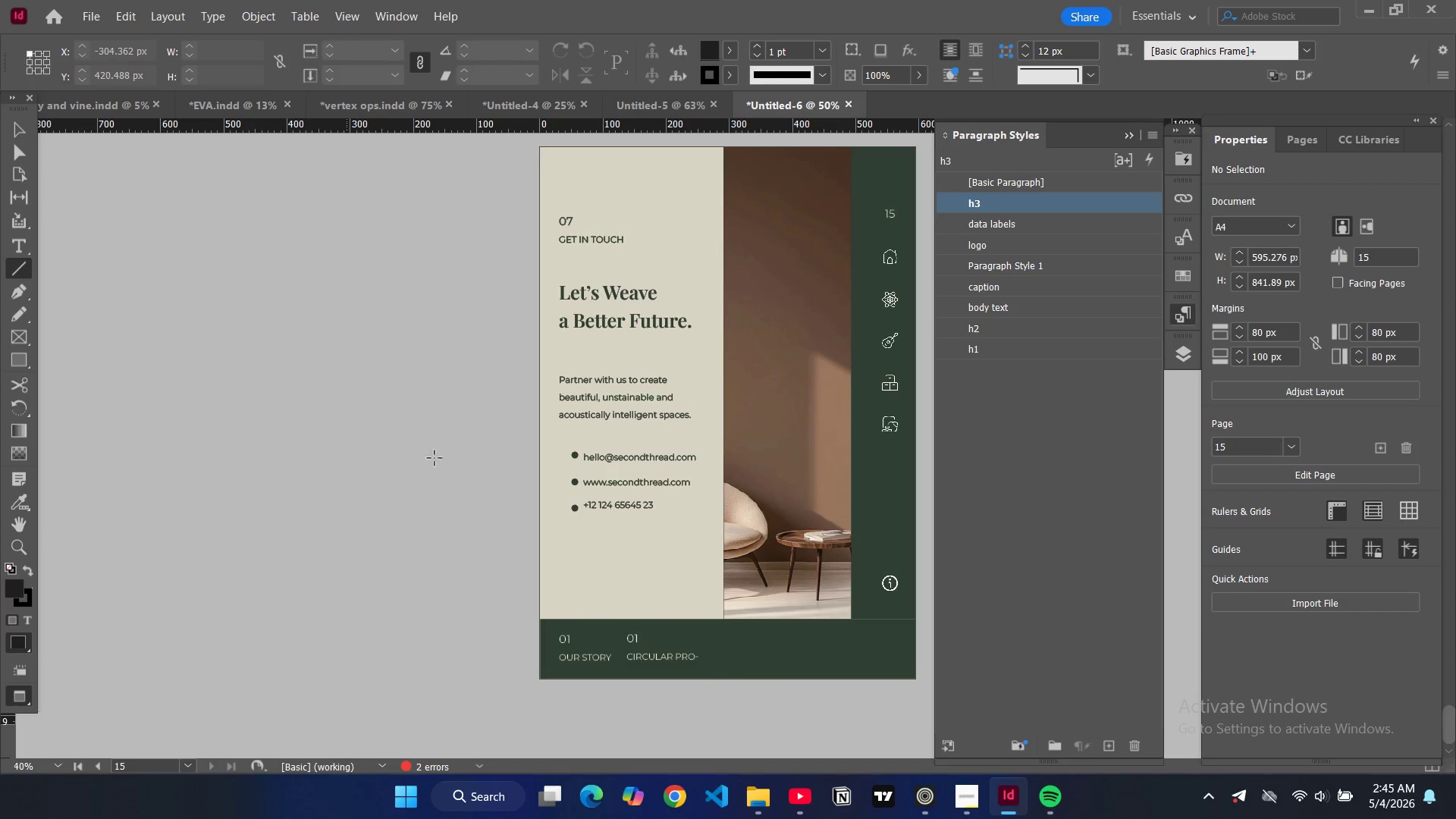 
key(W)
 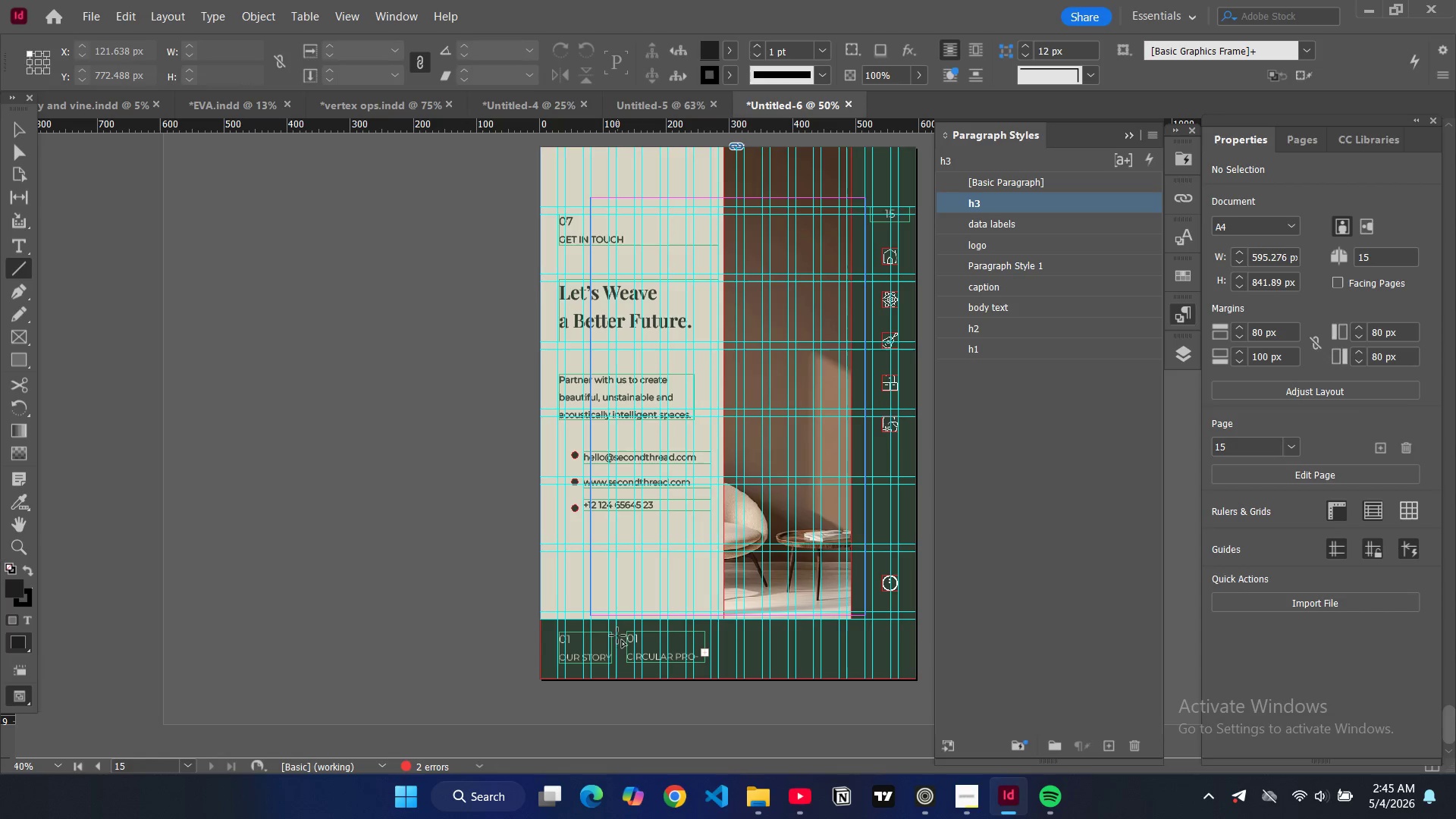 
left_click_drag(start_coordinate=[617, 635], to_coordinate=[616, 666])
 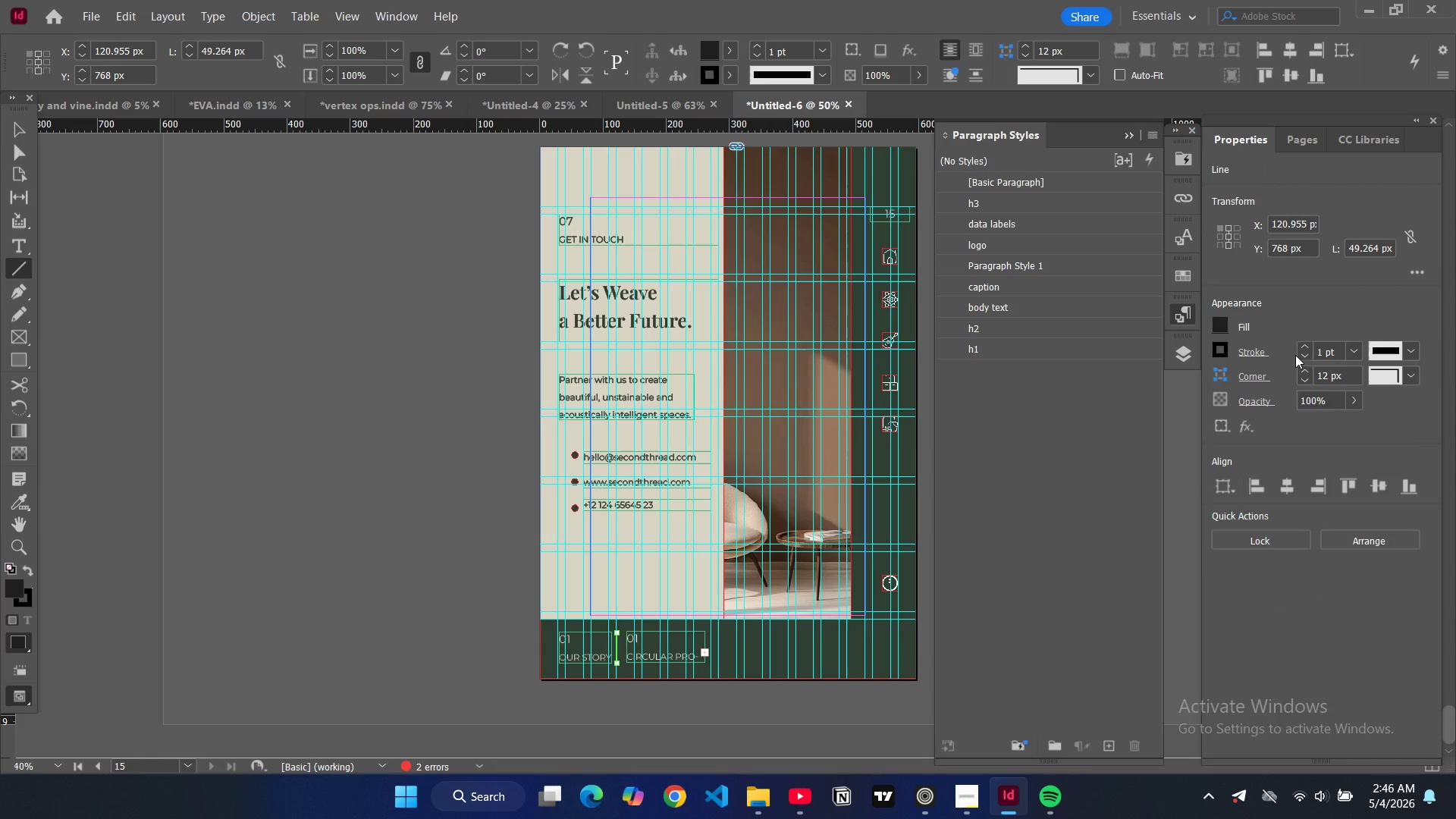 
double_click([1221, 356])
 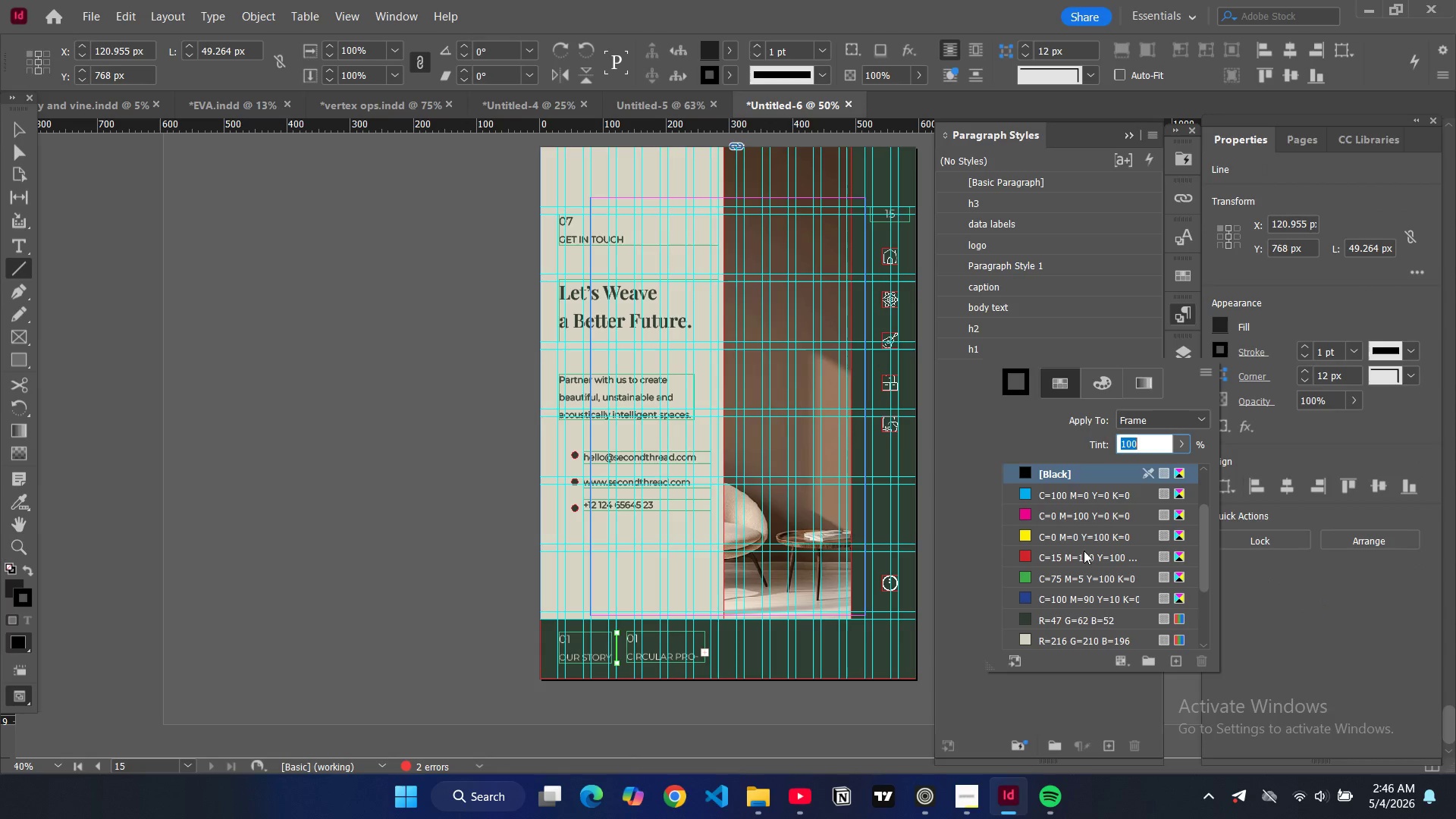 
scroll: coordinate [1058, 569], scroll_direction: down, amount: 5.0
 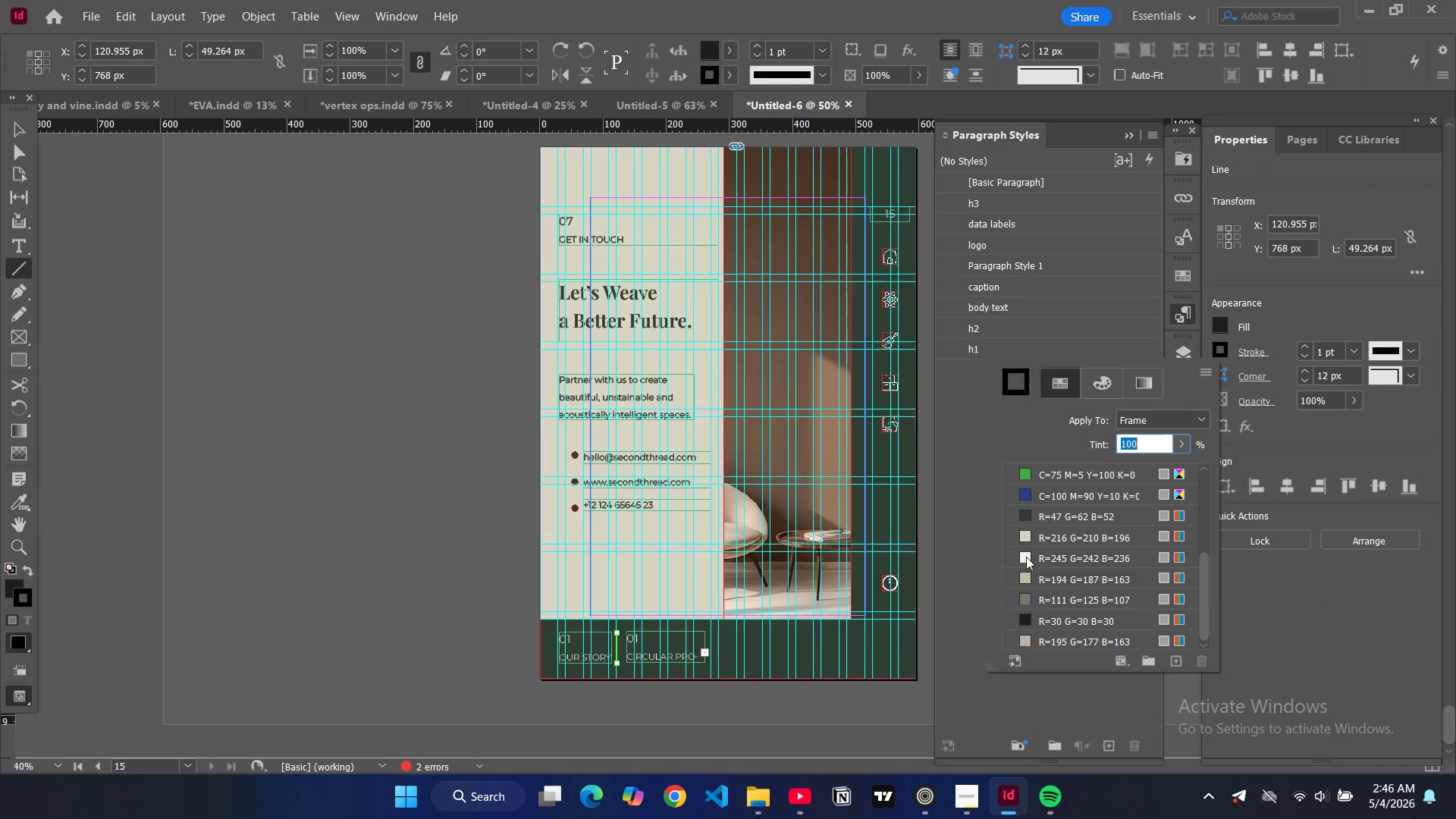 
left_click([1025, 555])
 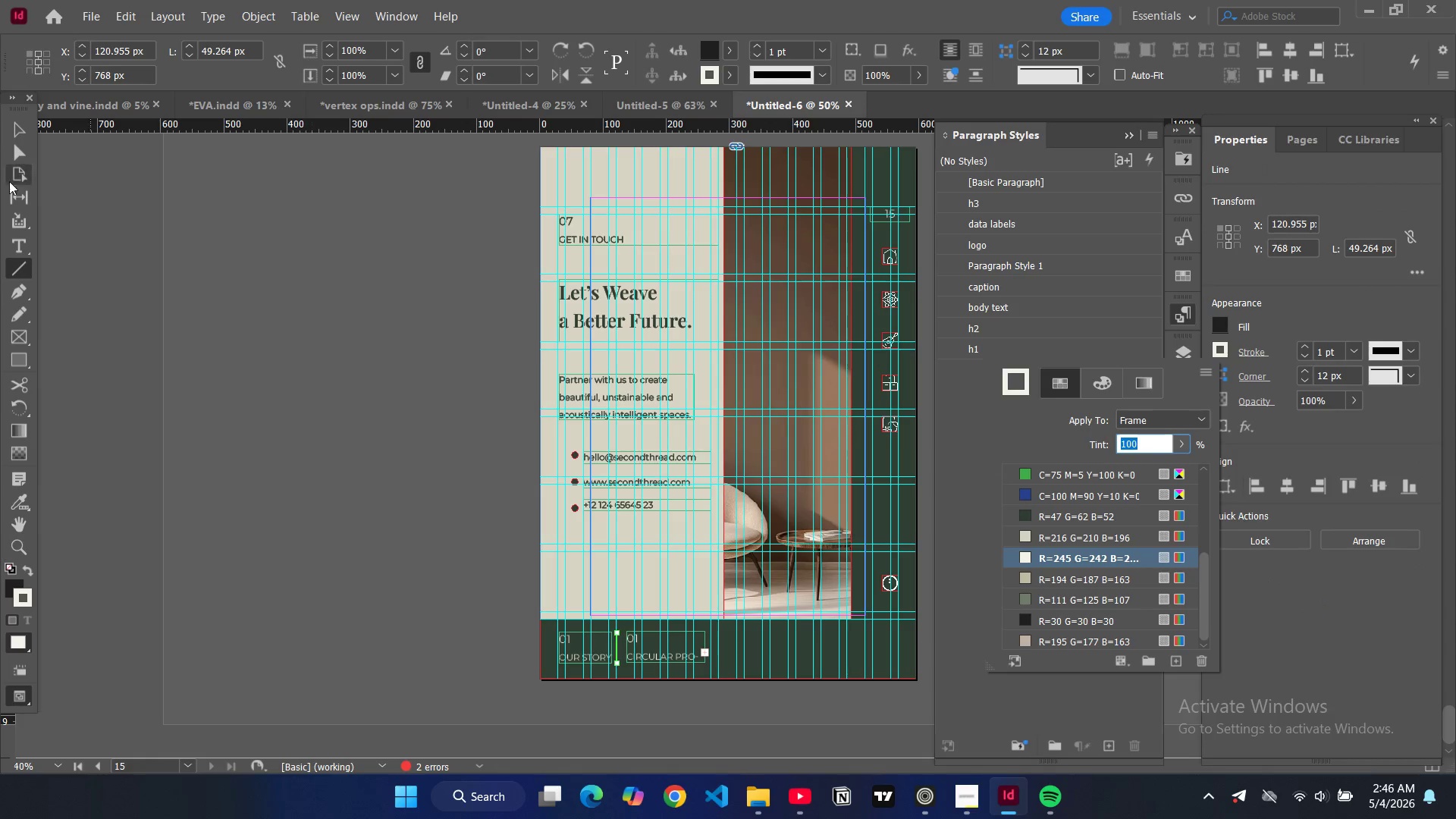 
left_click([28, 128])
 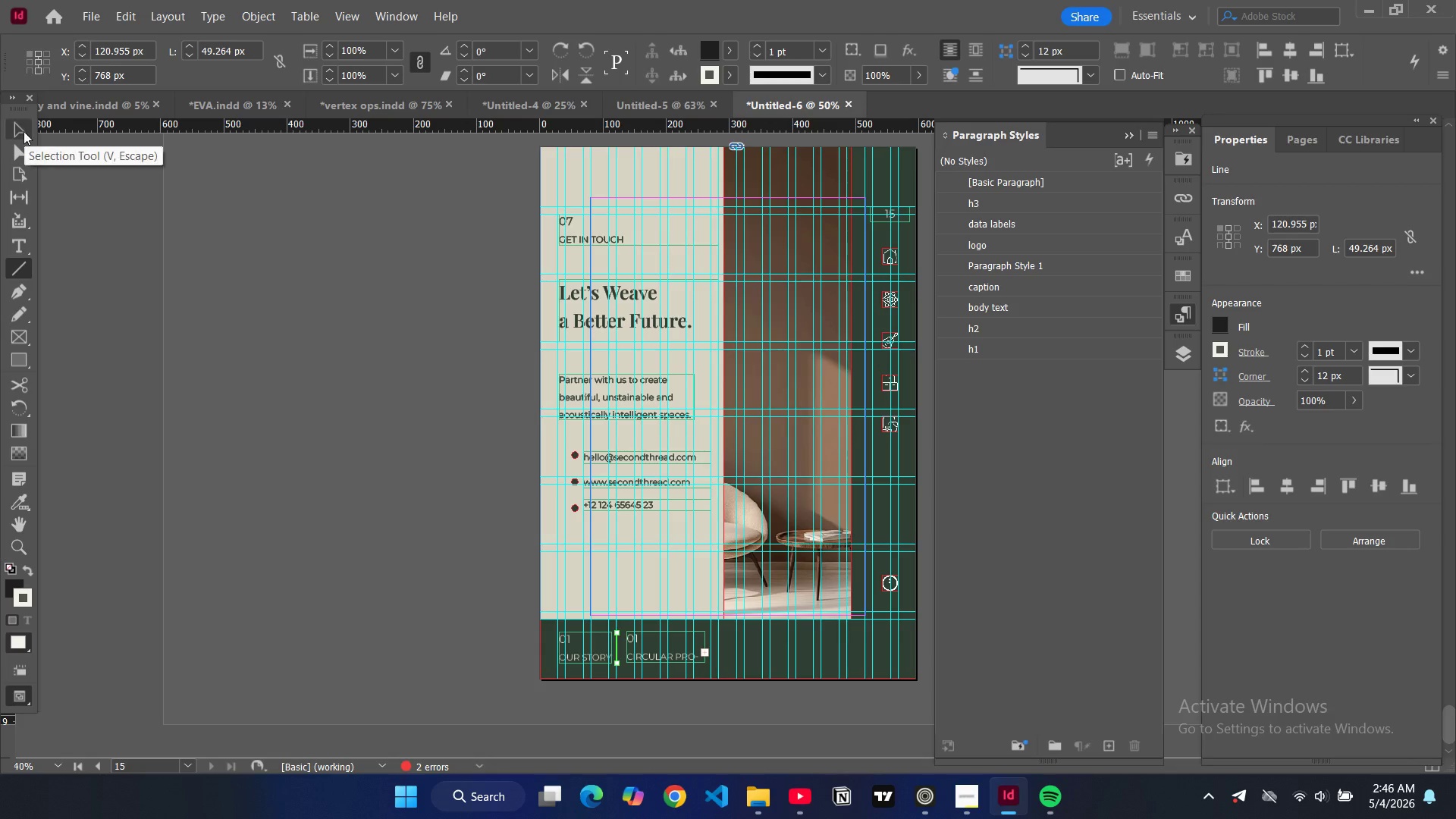 
left_click([23, 130])
 